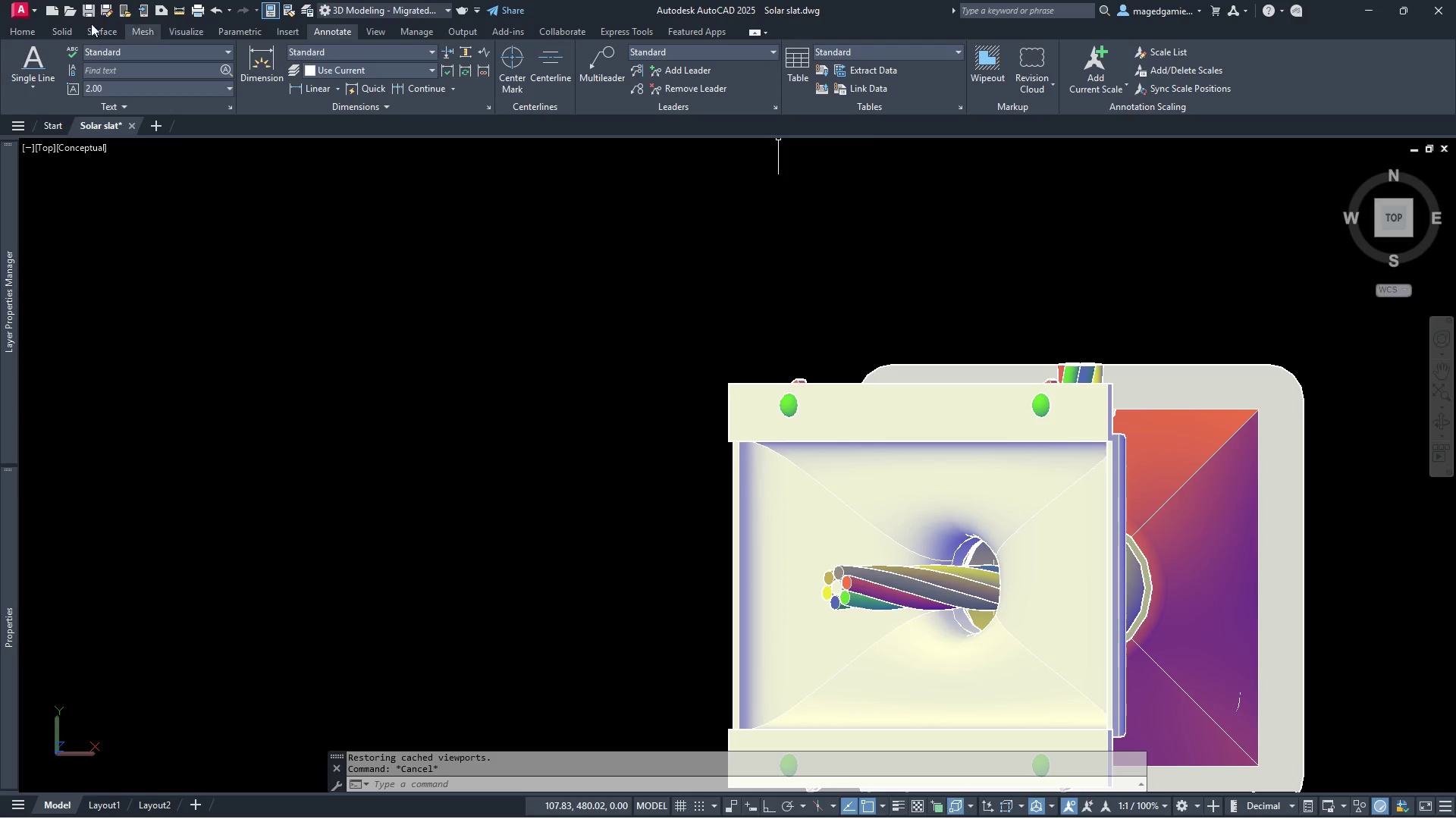 
left_click([17, 27])
 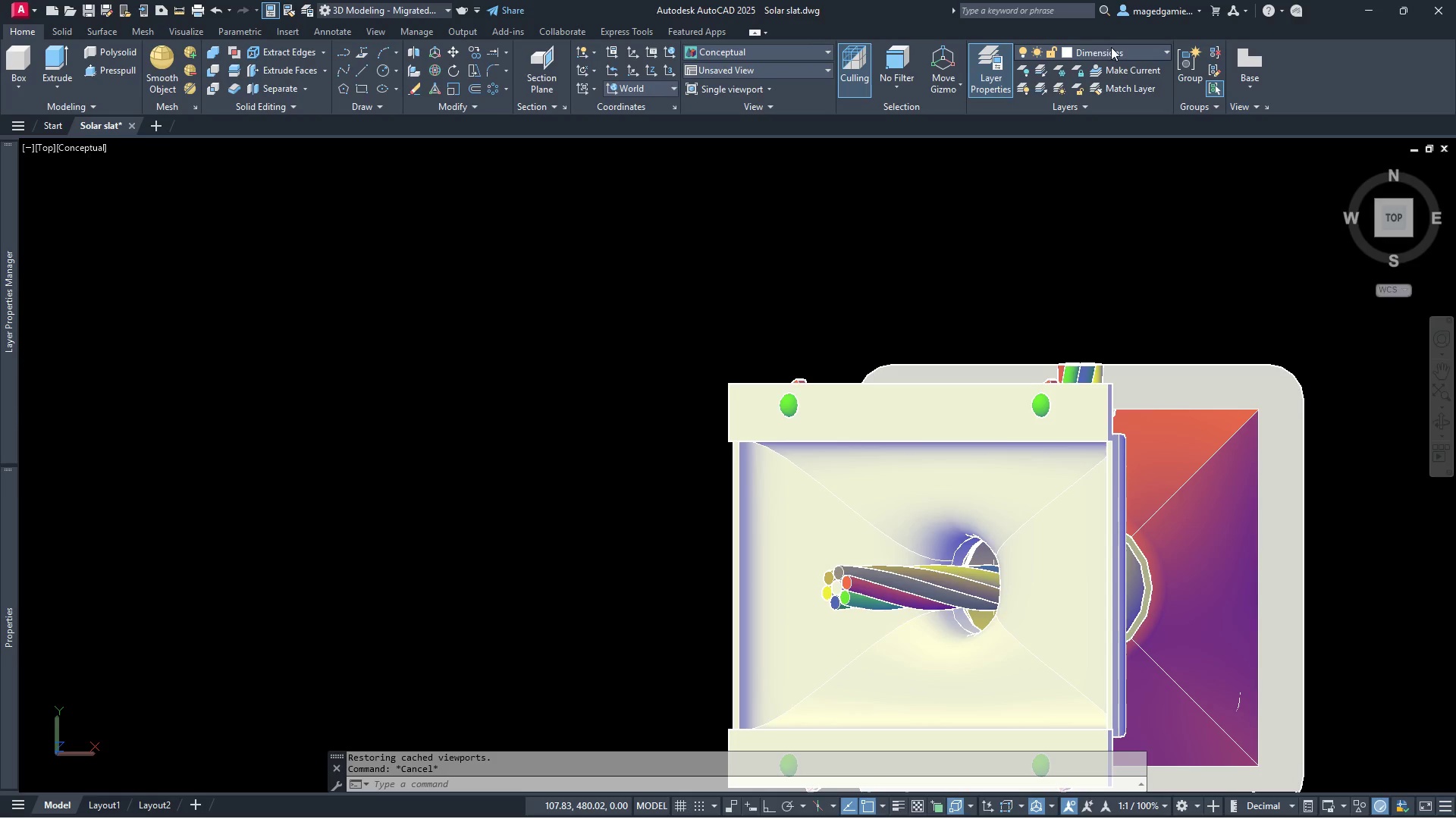 
left_click([1116, 49])
 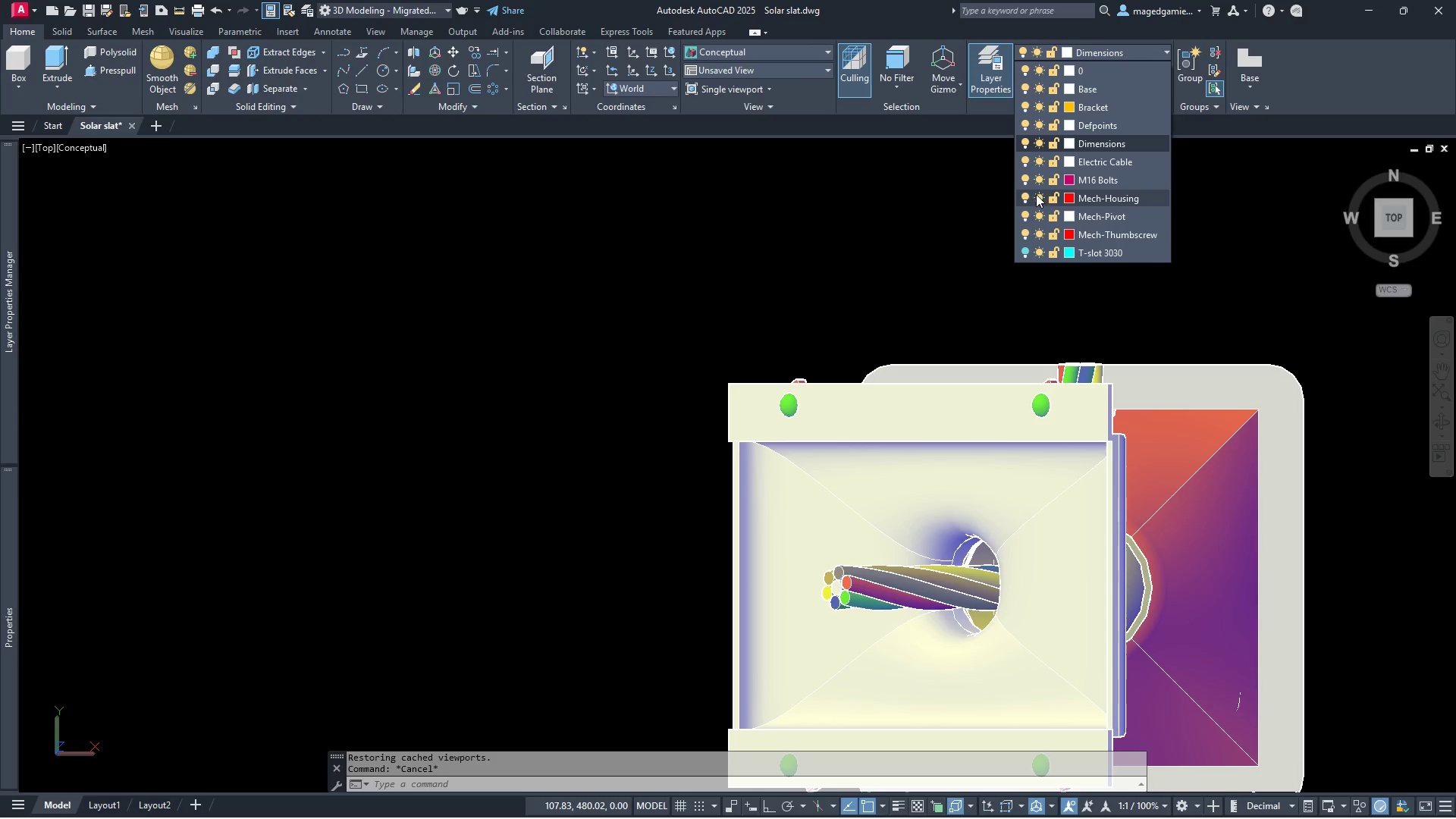 
wait(7.69)
 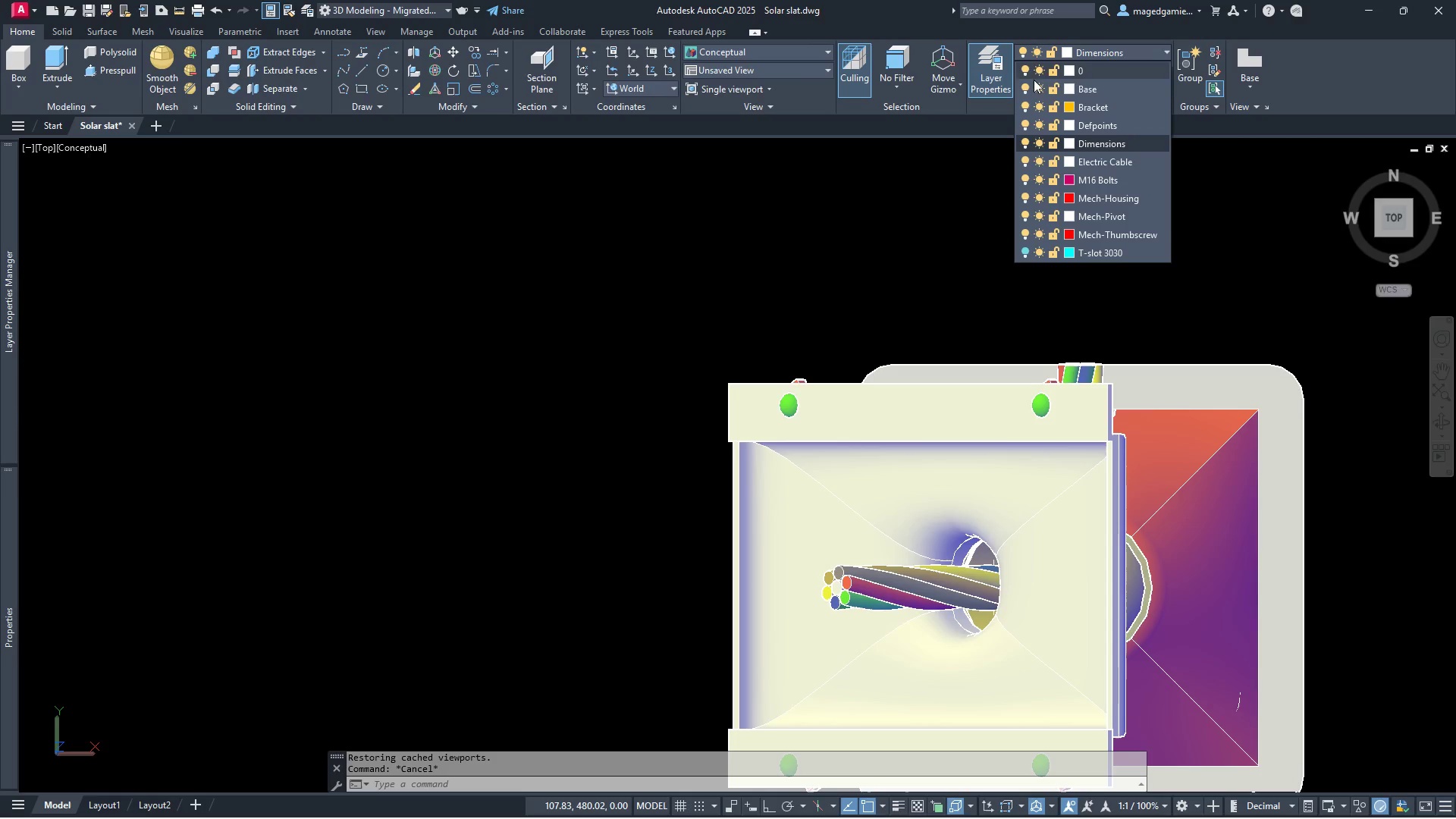 
left_click([1026, 231])
 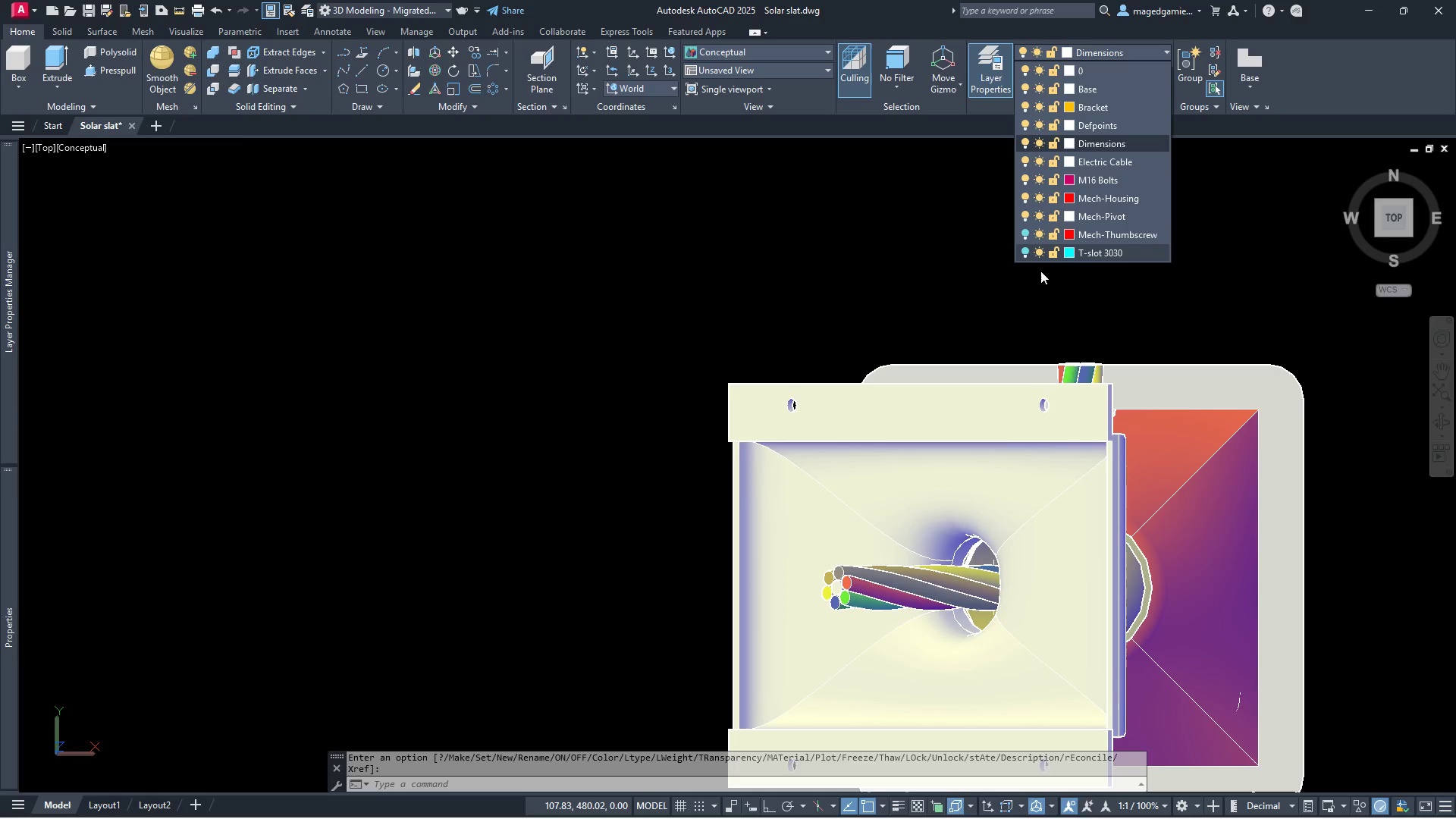 
key(Escape)
 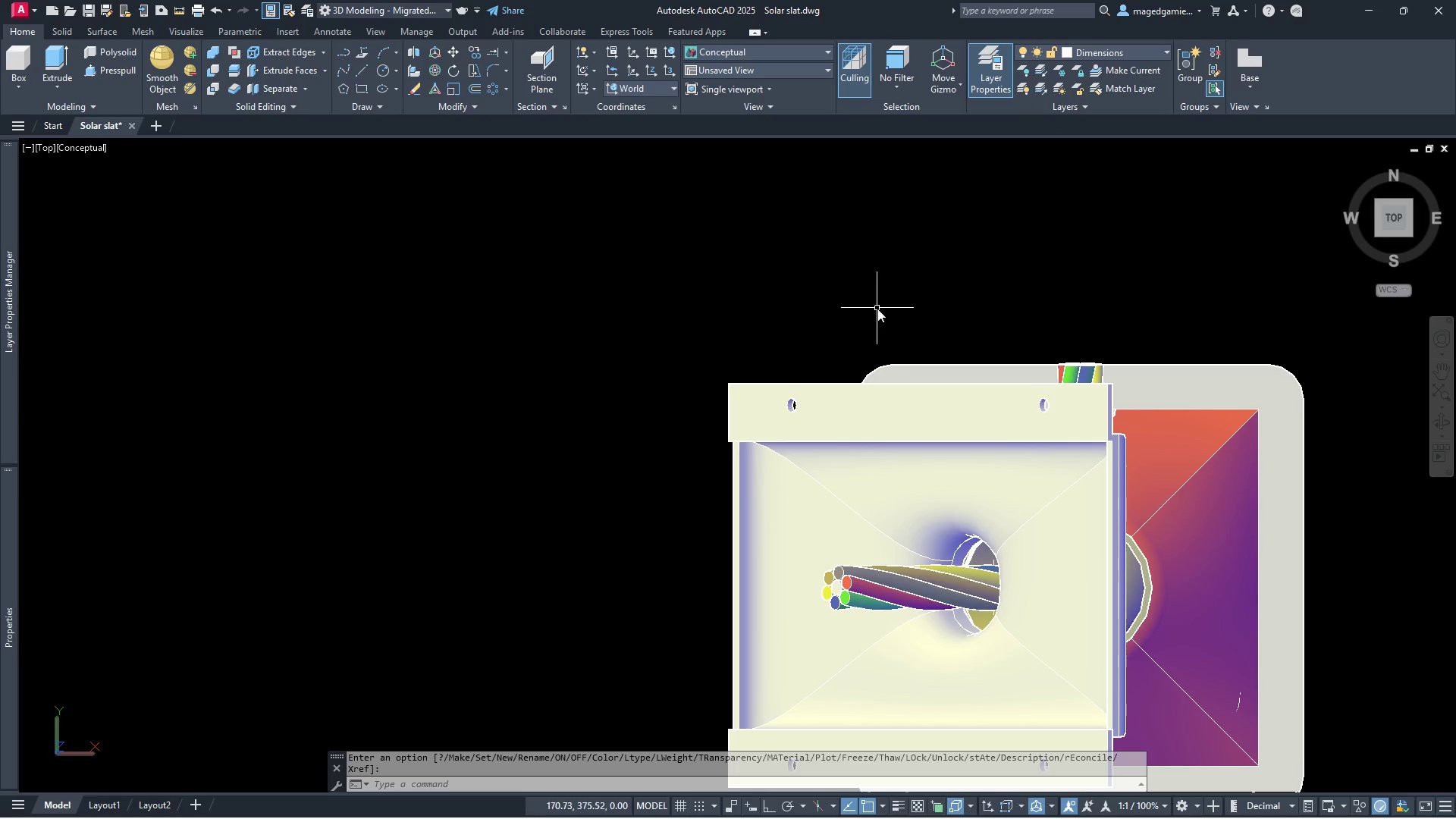 
scroll: coordinate [871, 297], scroll_direction: down, amount: 2.0
 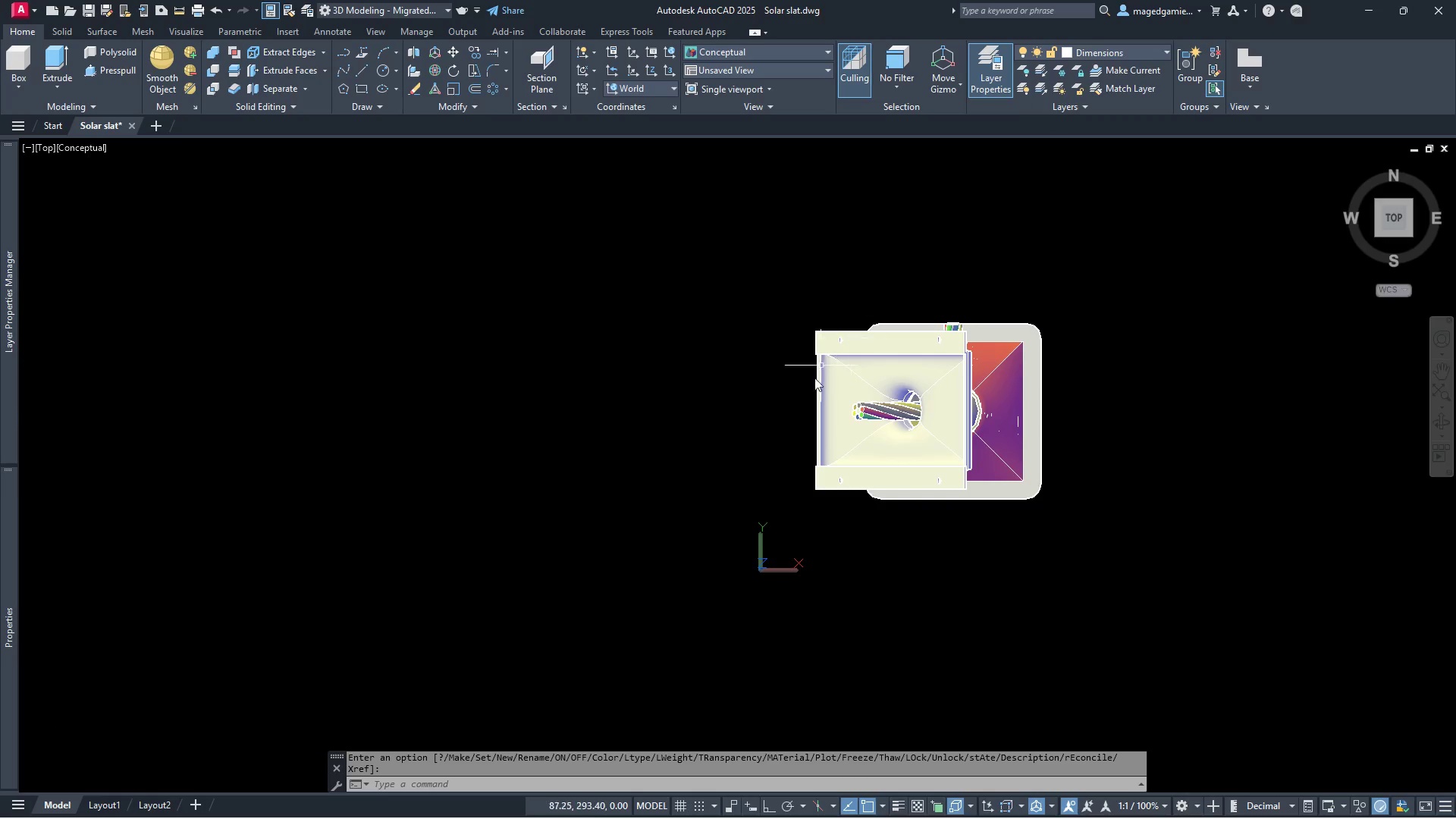 
scroll: coordinate [811, 394], scroll_direction: up, amount: 3.0
 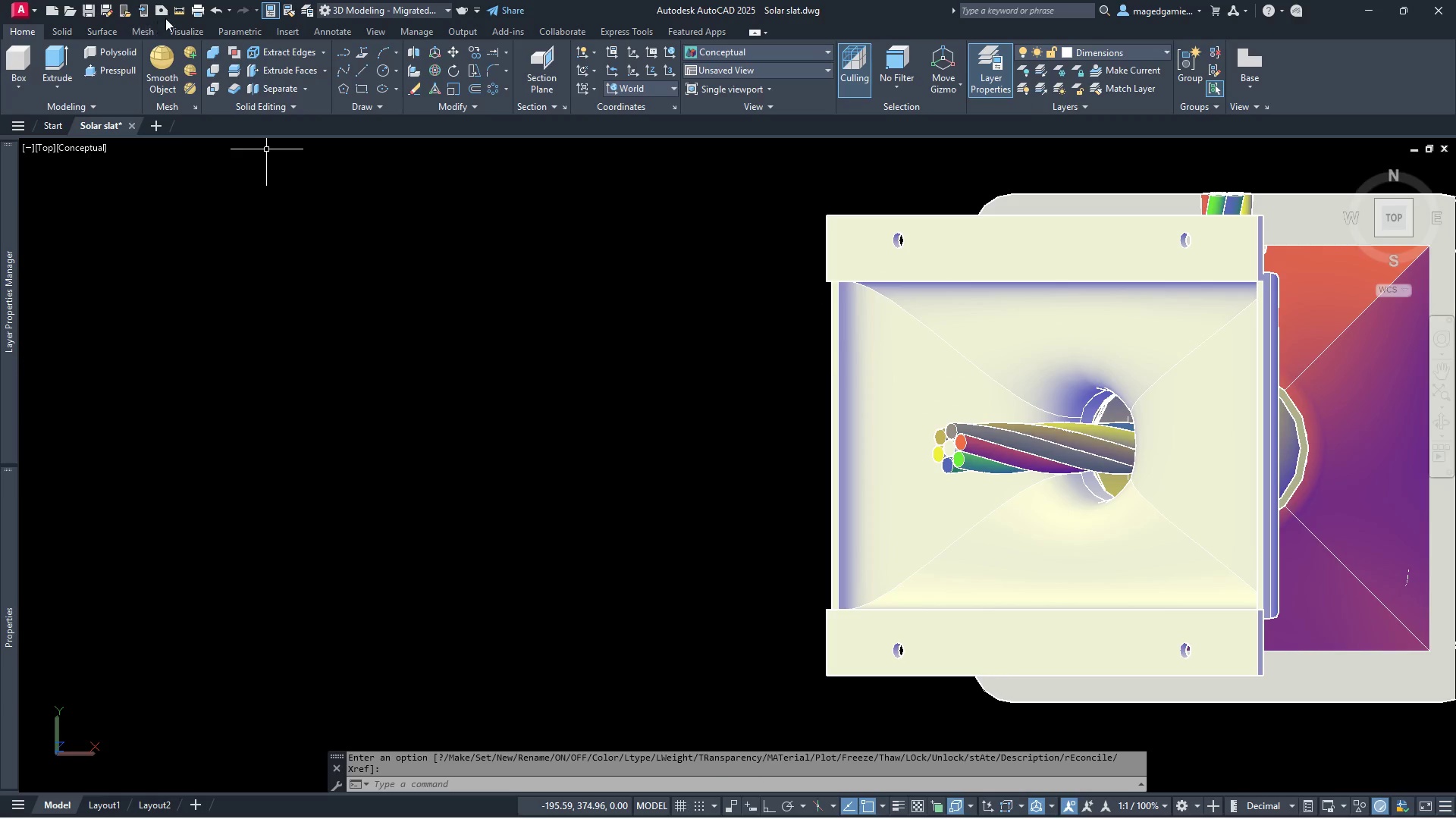 
left_click([180, 14])
 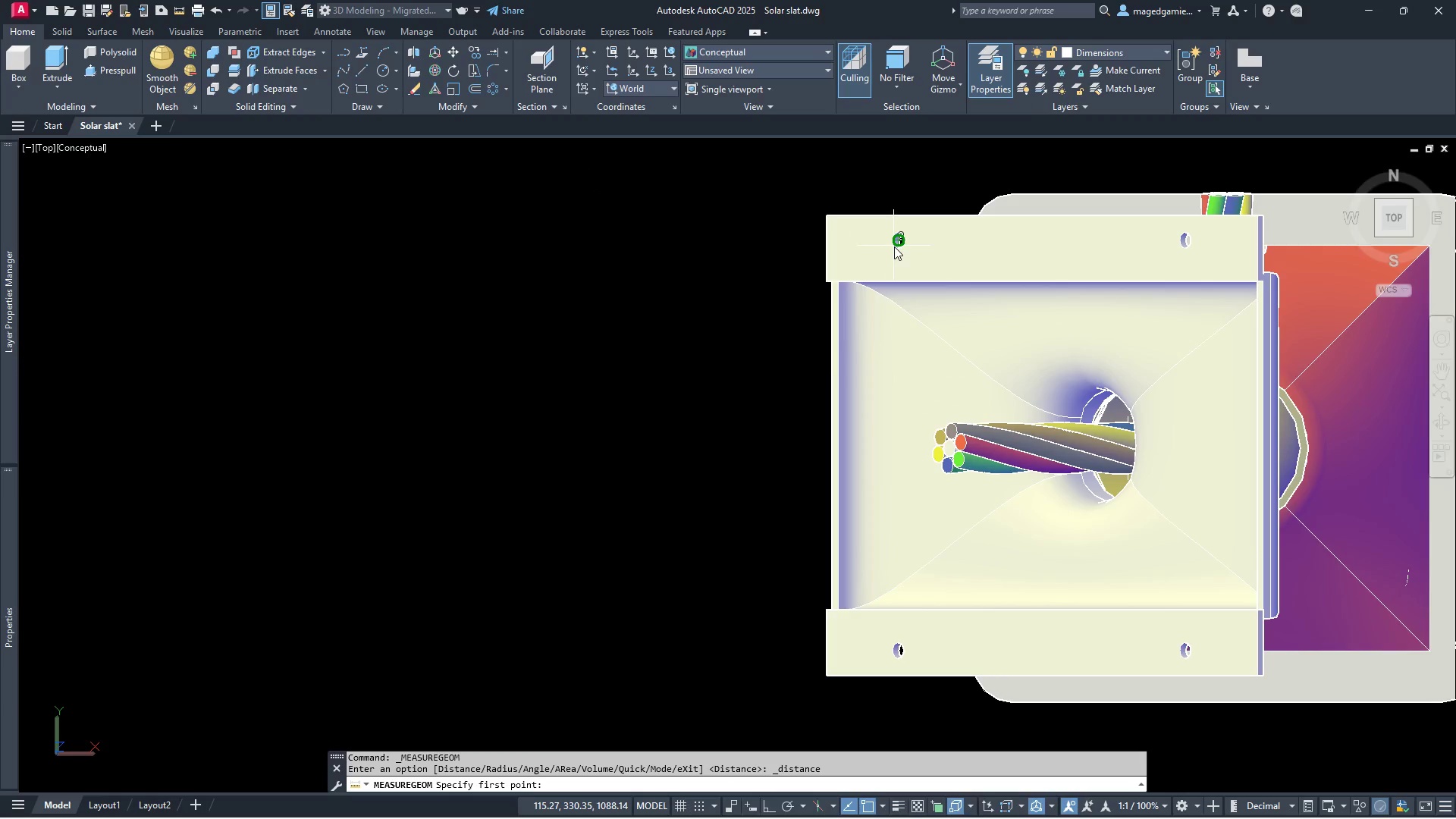 
left_click([894, 246])
 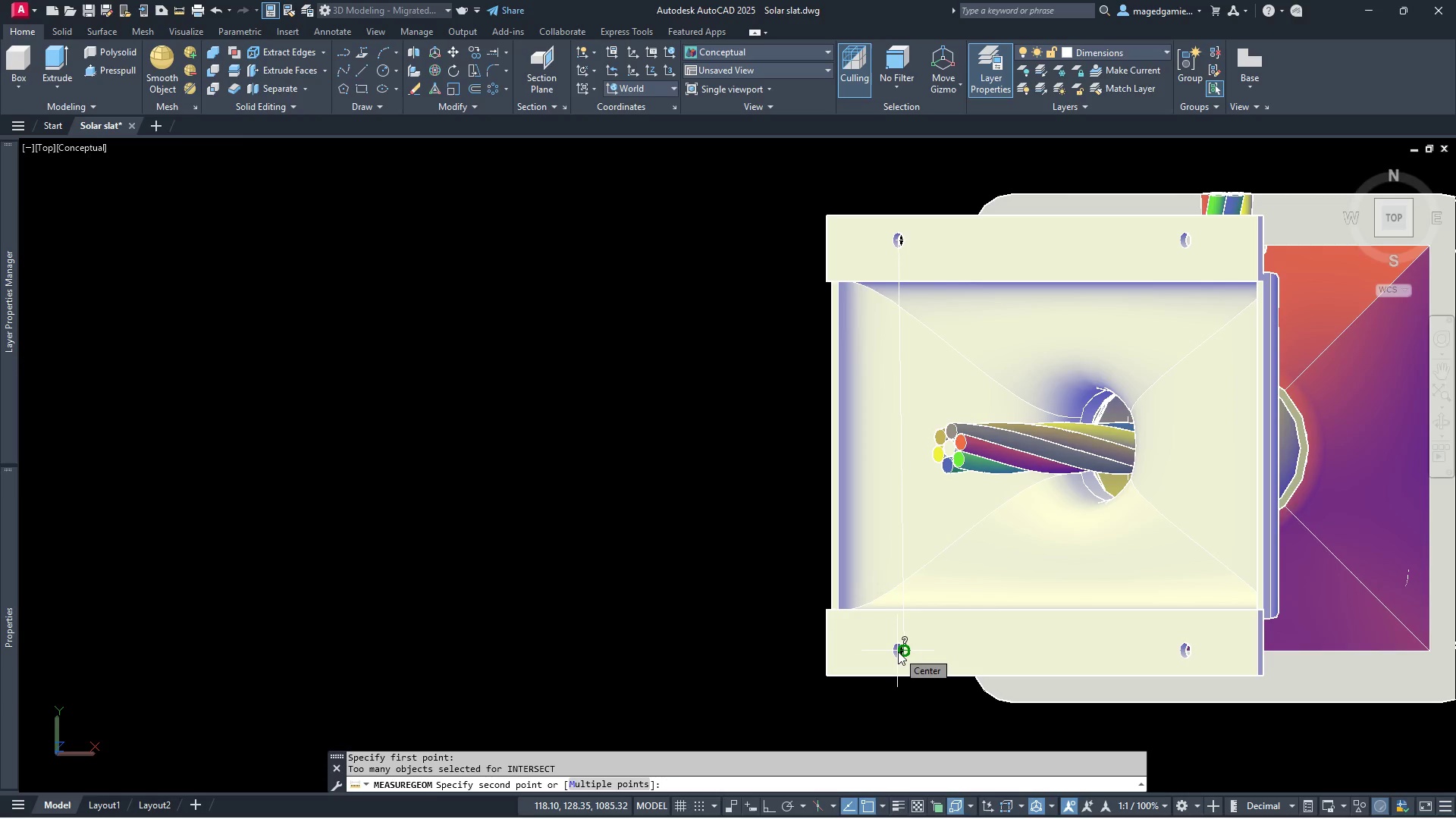 
left_click([898, 651])
 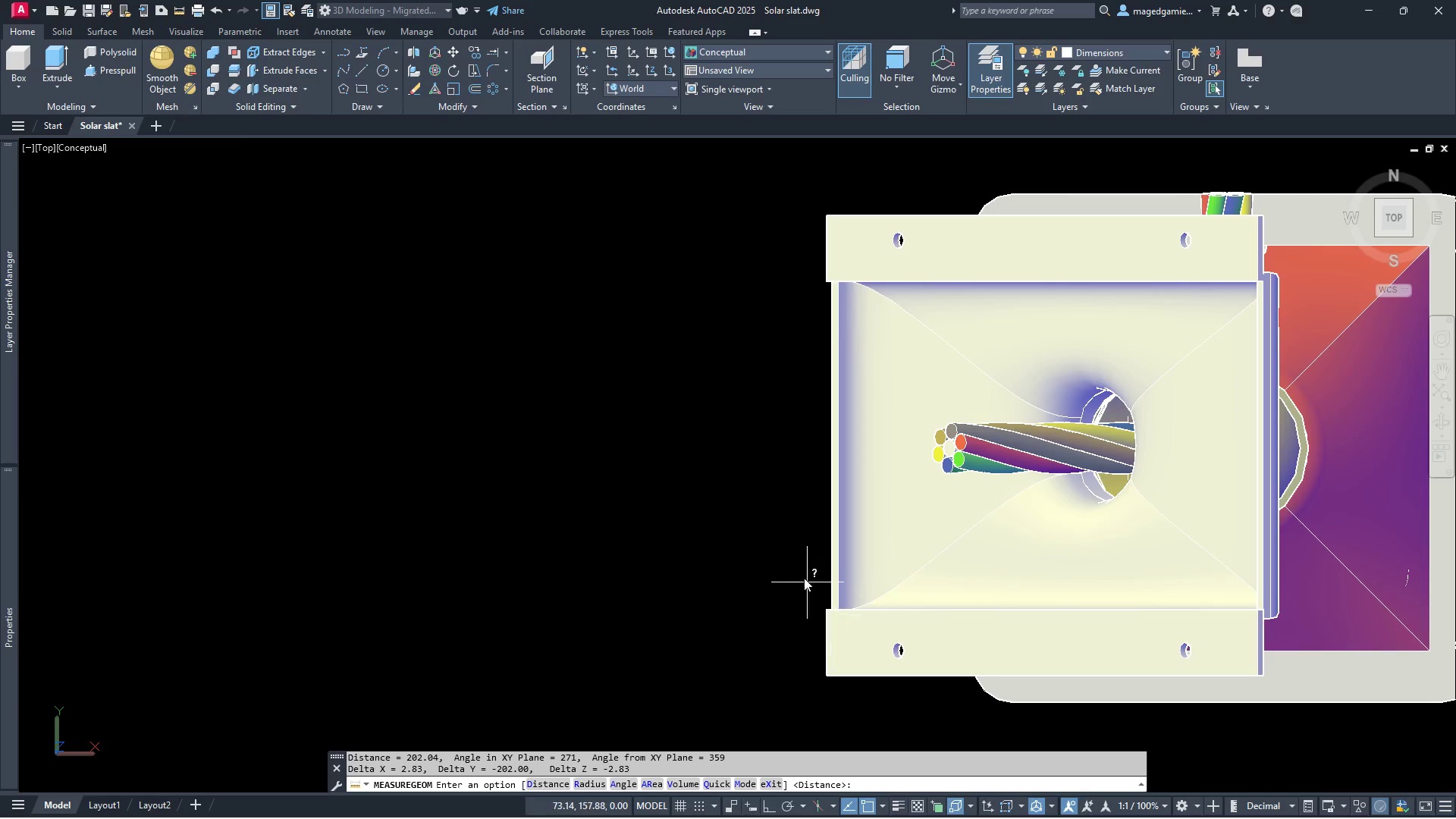 
key(Escape)
 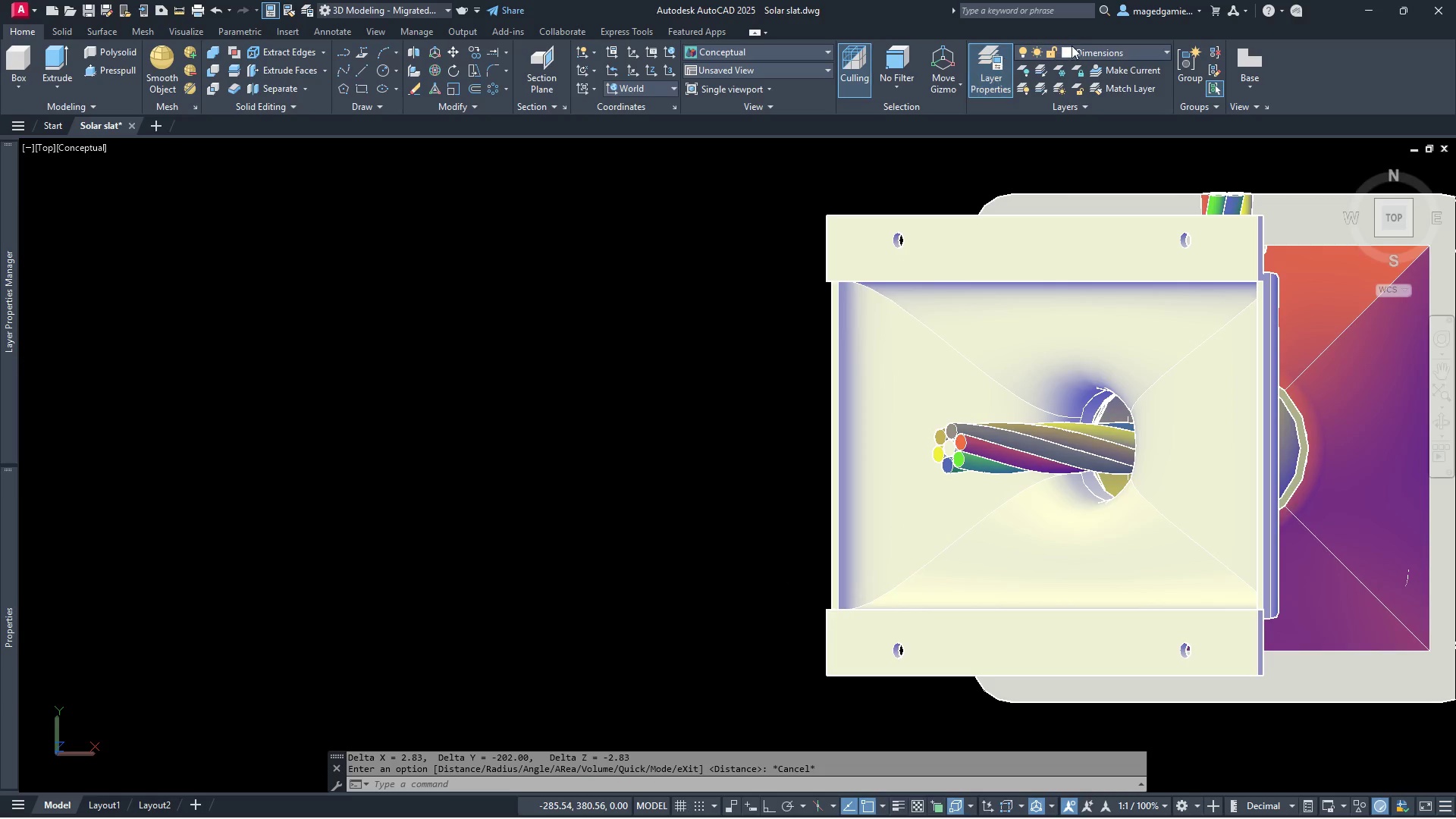 
left_click([1131, 50])
 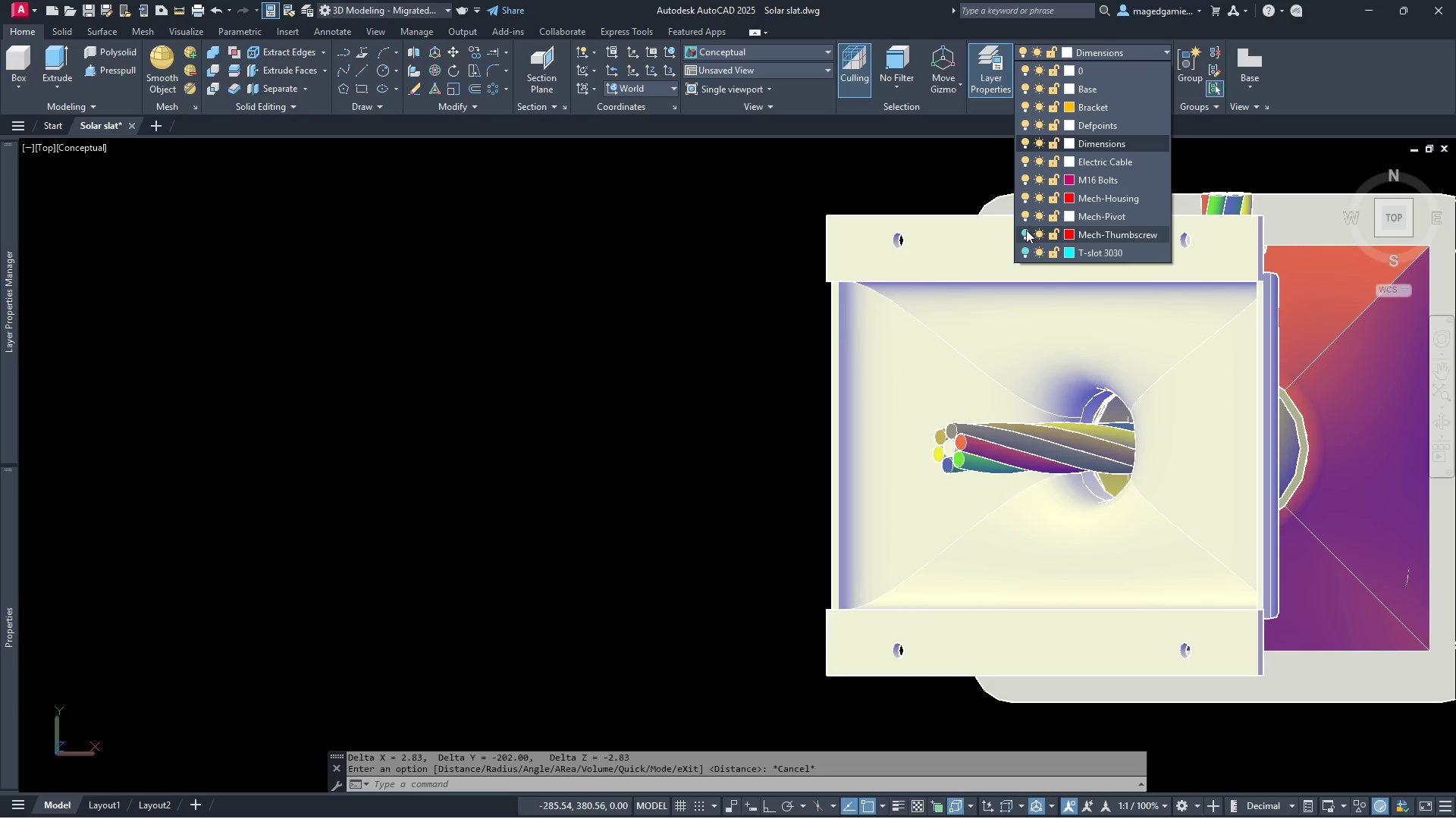 
left_click([1026, 230])
 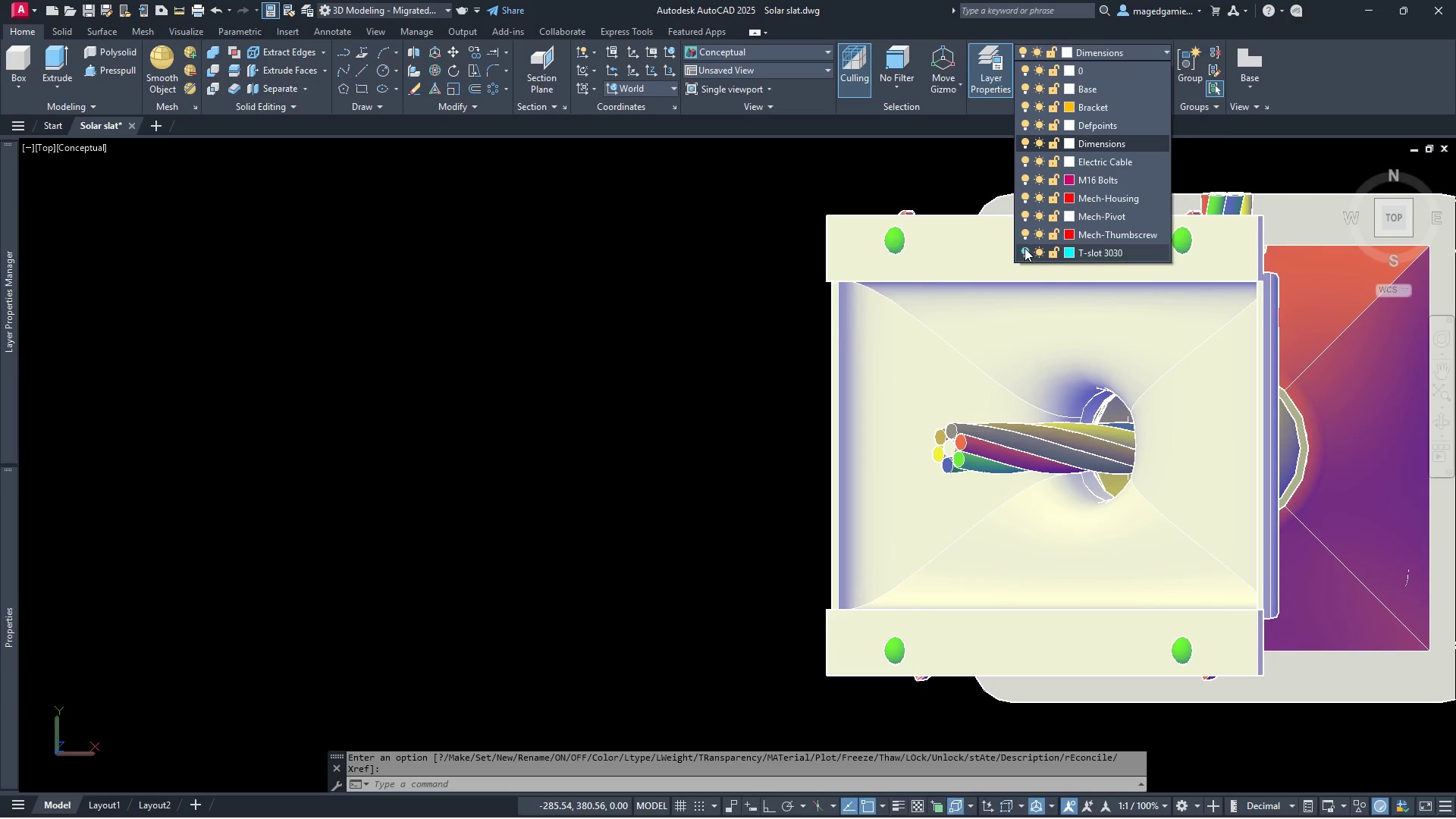 
left_click([1025, 248])
 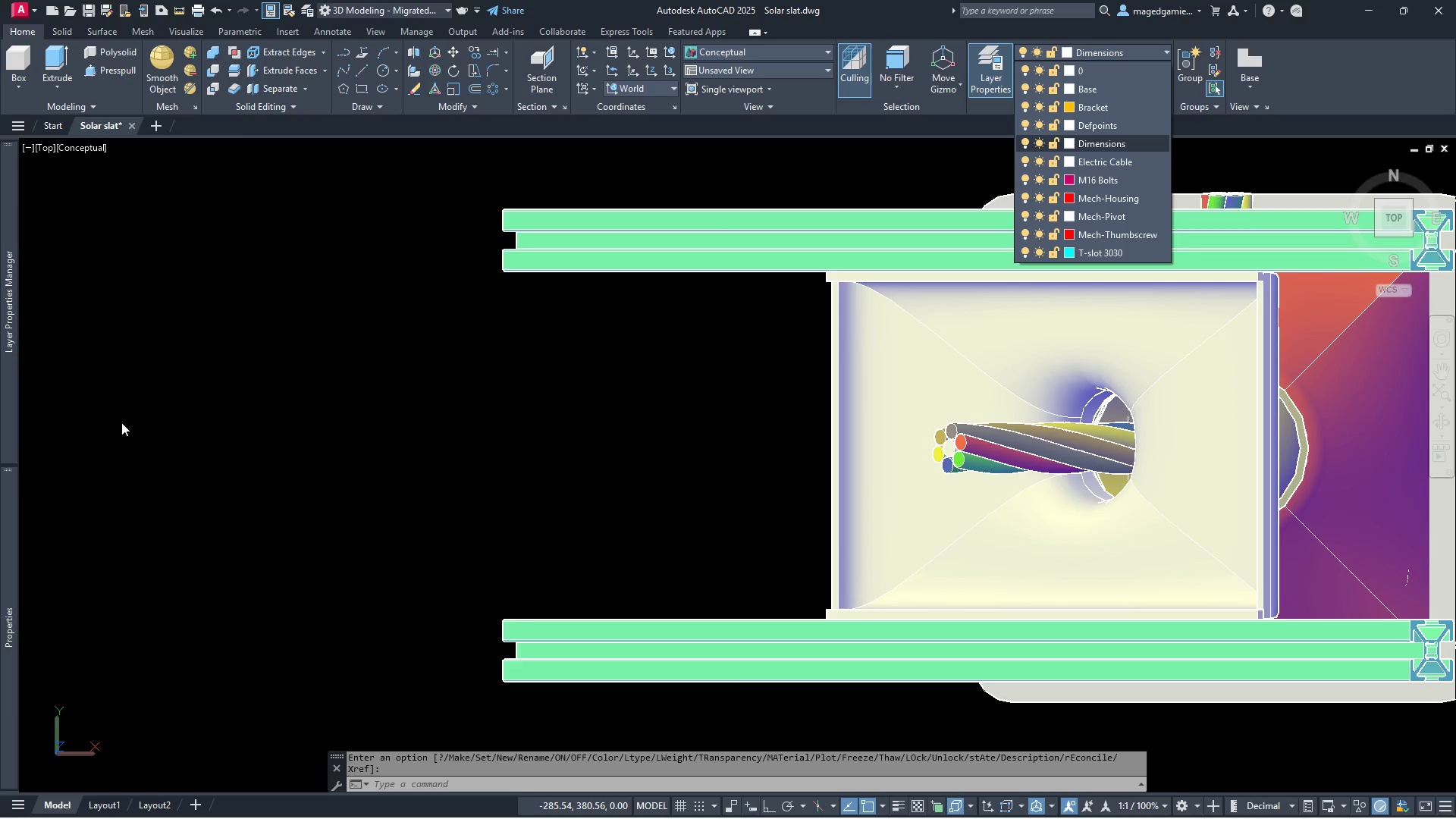 
left_click([105, 805])
 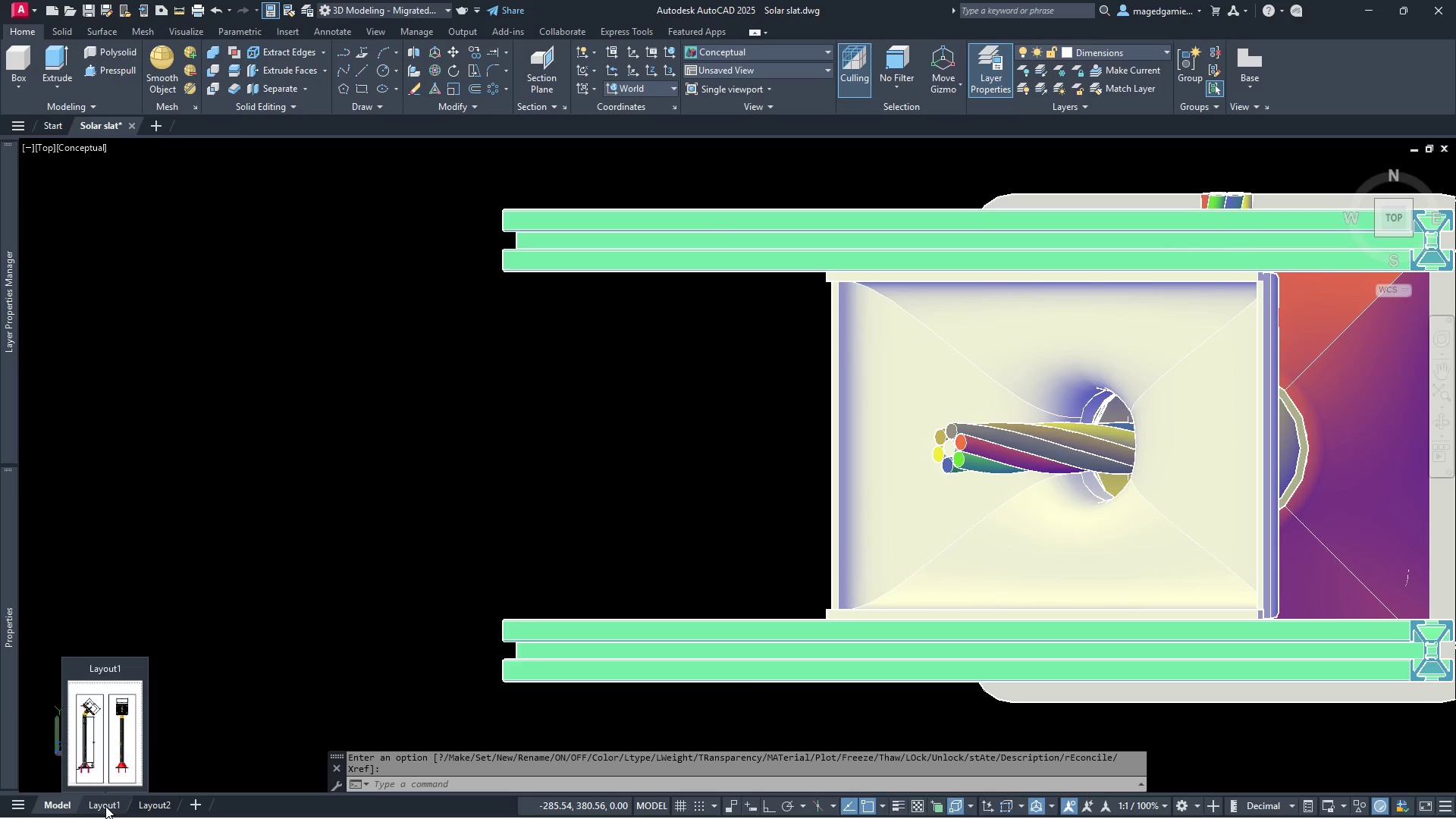 
left_click([105, 806])
 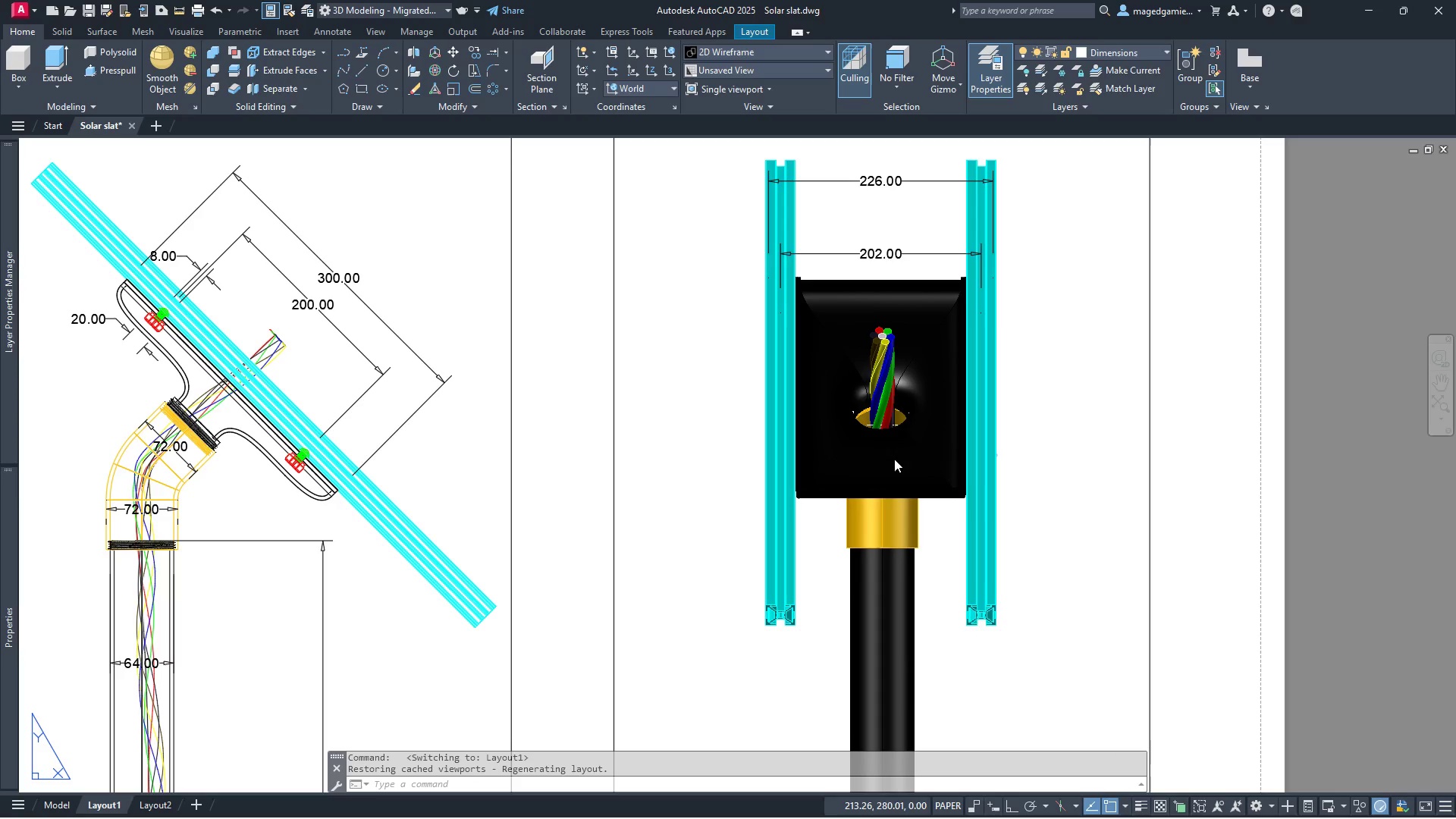 
scroll: coordinate [886, 392], scroll_direction: down, amount: 2.0
 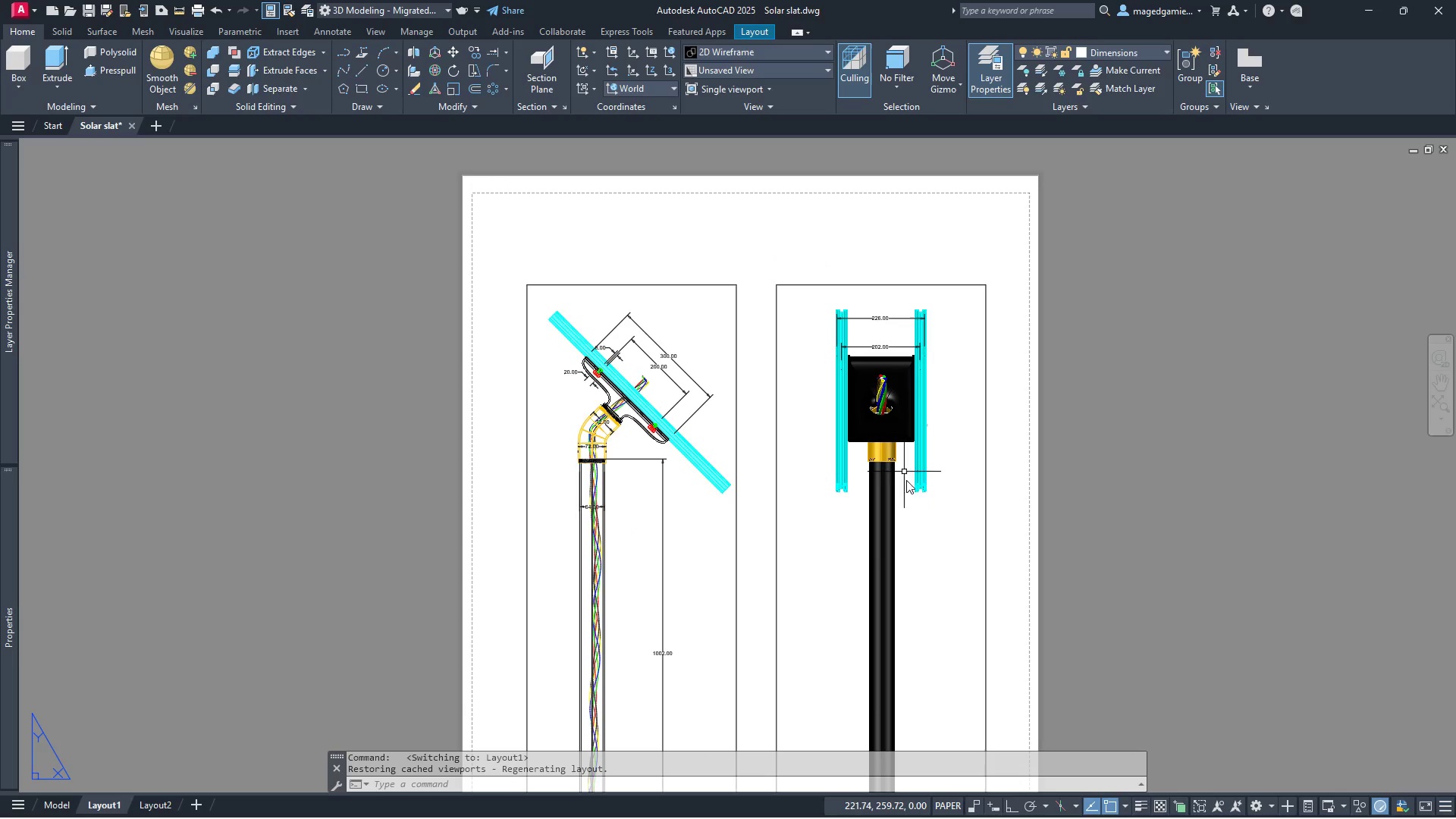 
scroll: coordinate [908, 511], scroll_direction: up, amount: 2.0
 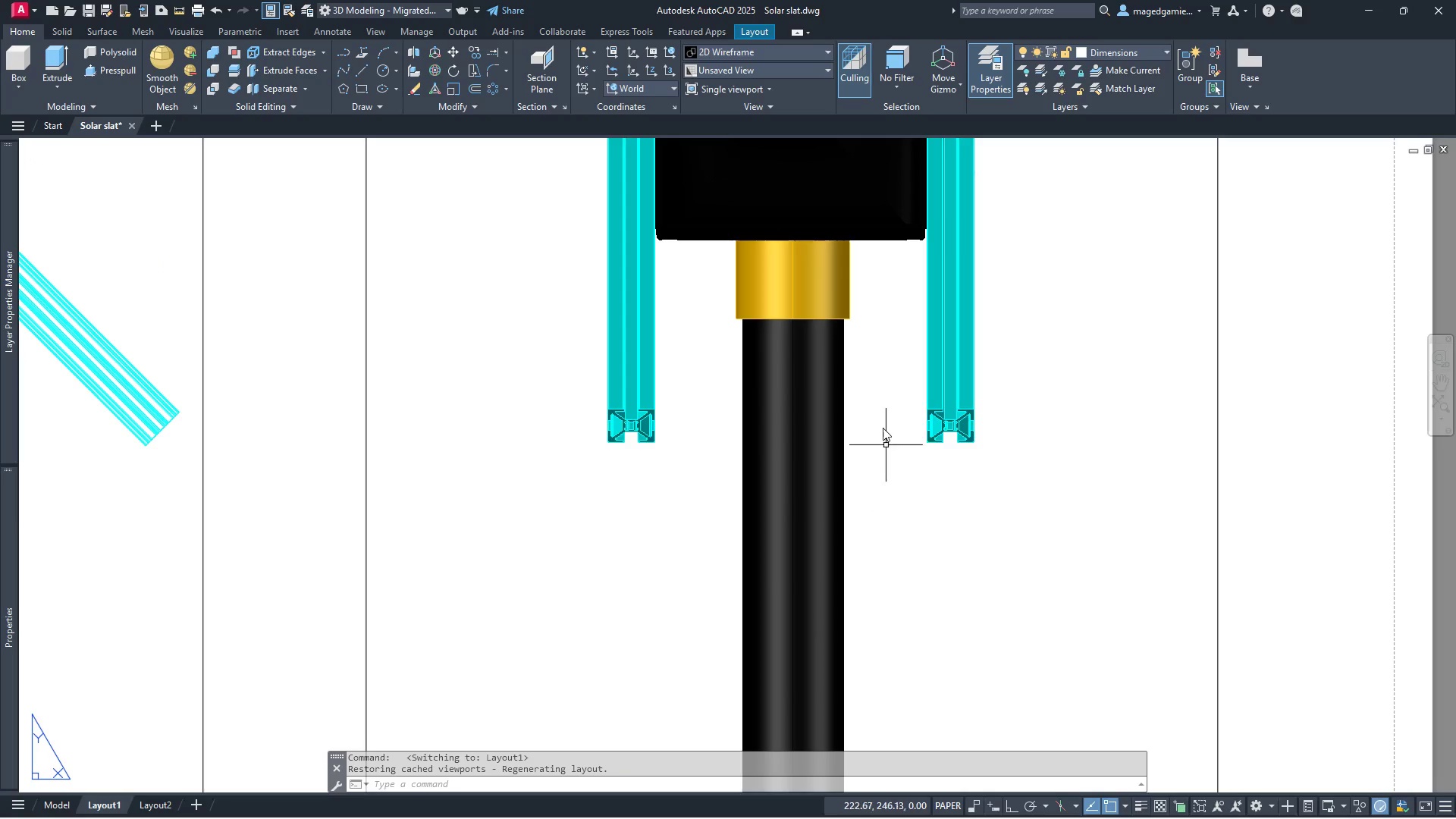 
scroll: coordinate [871, 337], scroll_direction: down, amount: 3.0
 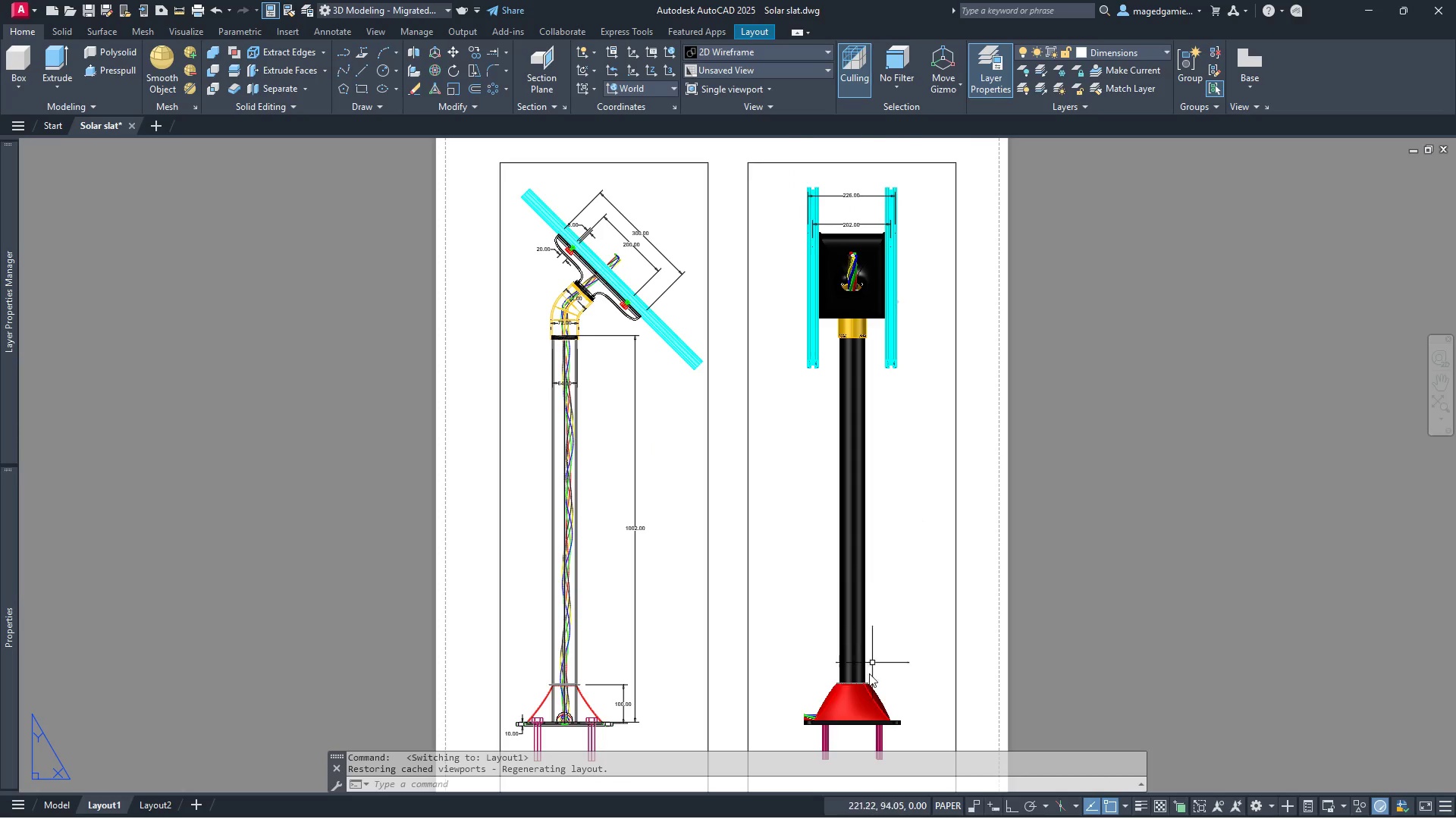 
scroll: coordinate [861, 714], scroll_direction: up, amount: 5.0
 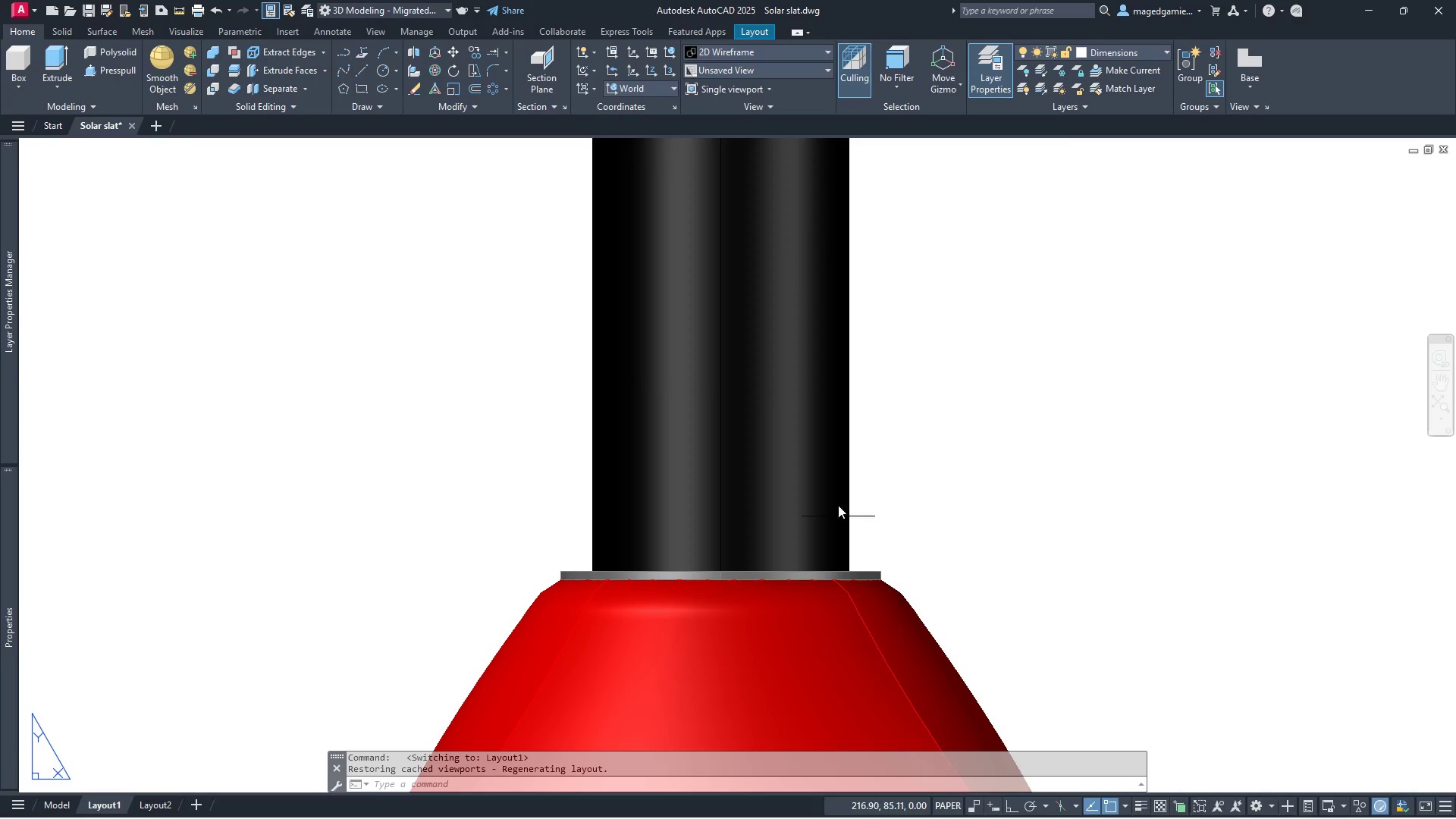 
scroll: coordinate [968, 444], scroll_direction: down, amount: 3.0
 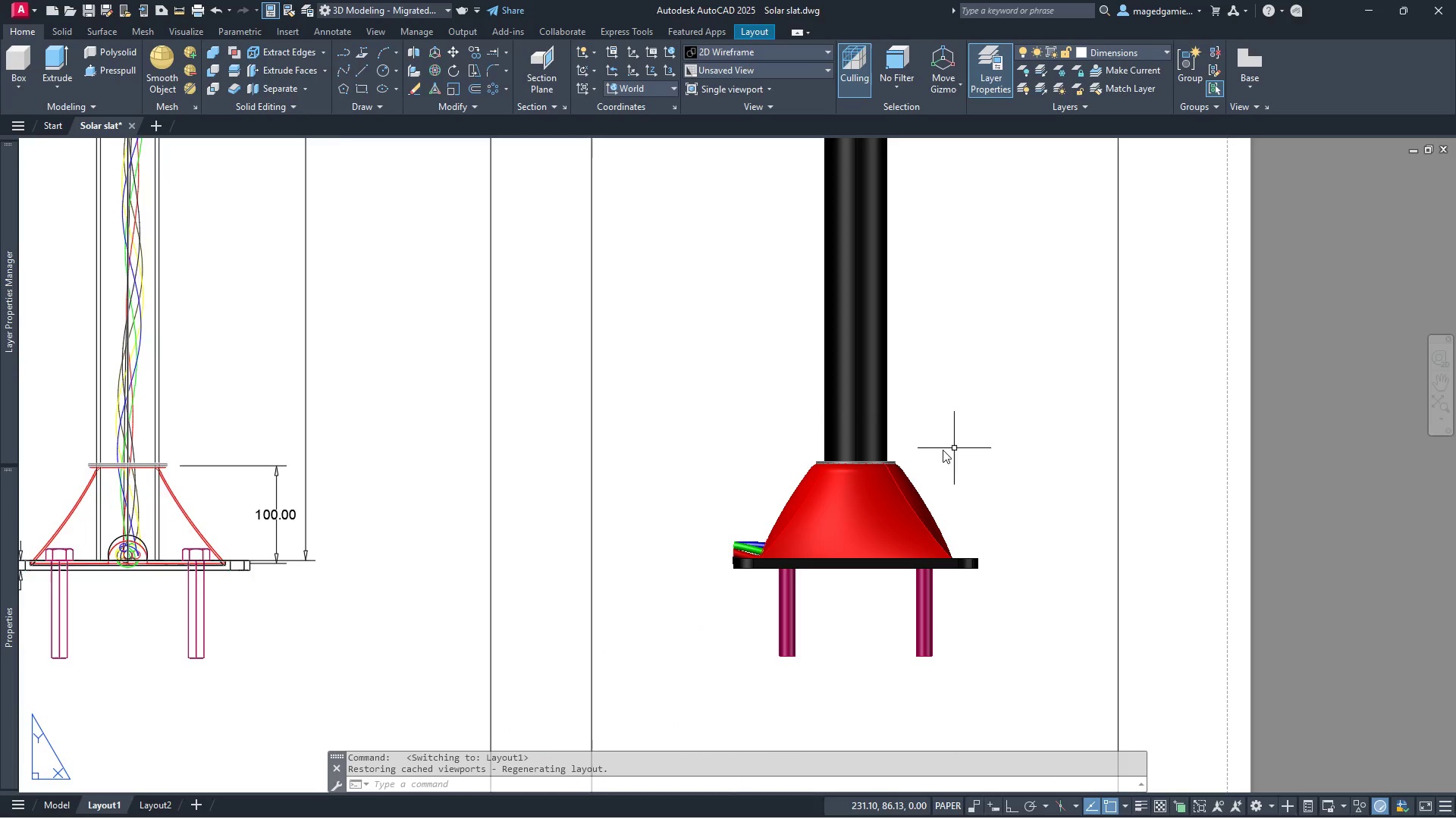 
scroll: coordinate [935, 532], scroll_direction: up, amount: 1.0
 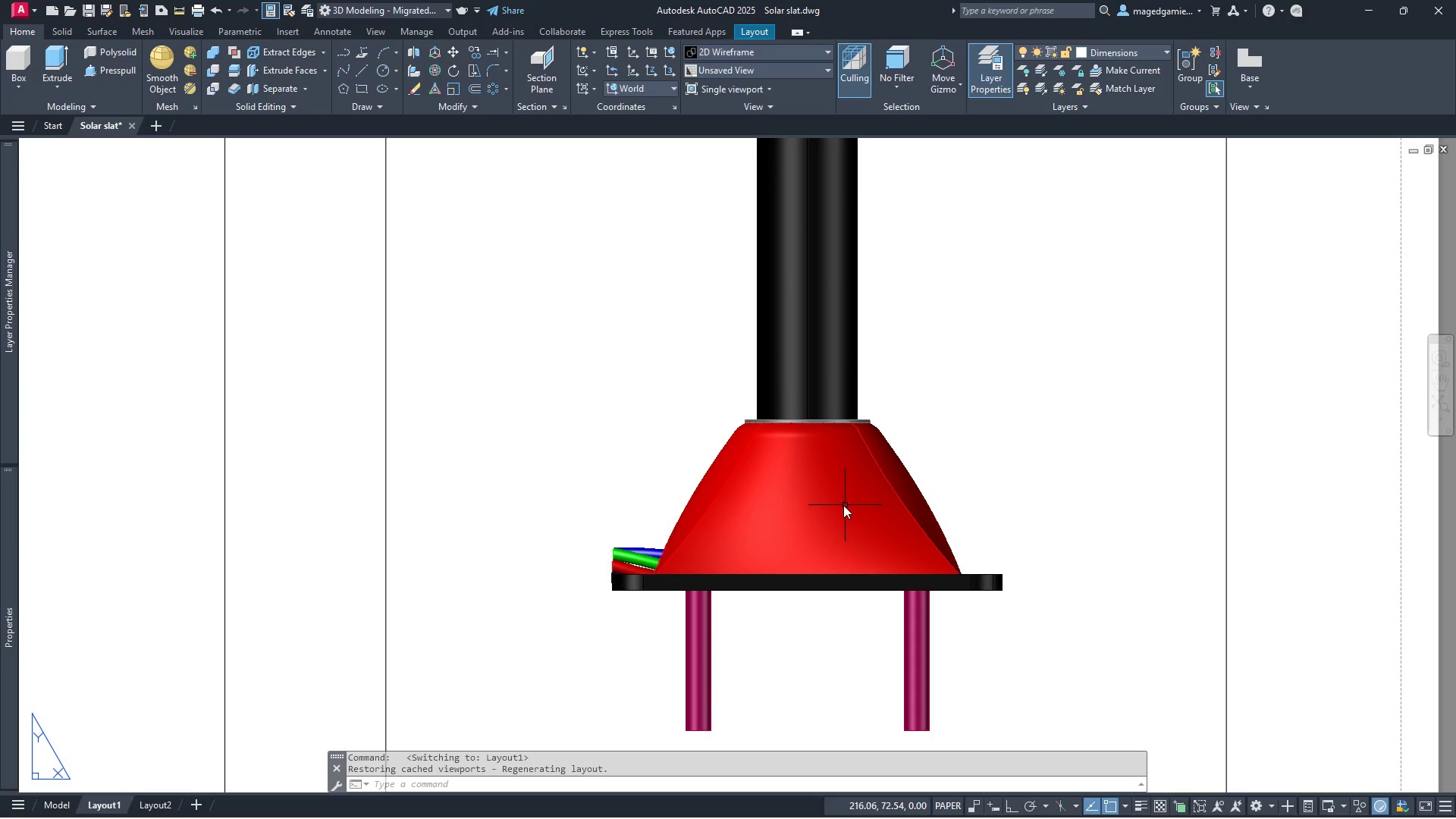 
scroll: coordinate [937, 478], scroll_direction: down, amount: 1.0
 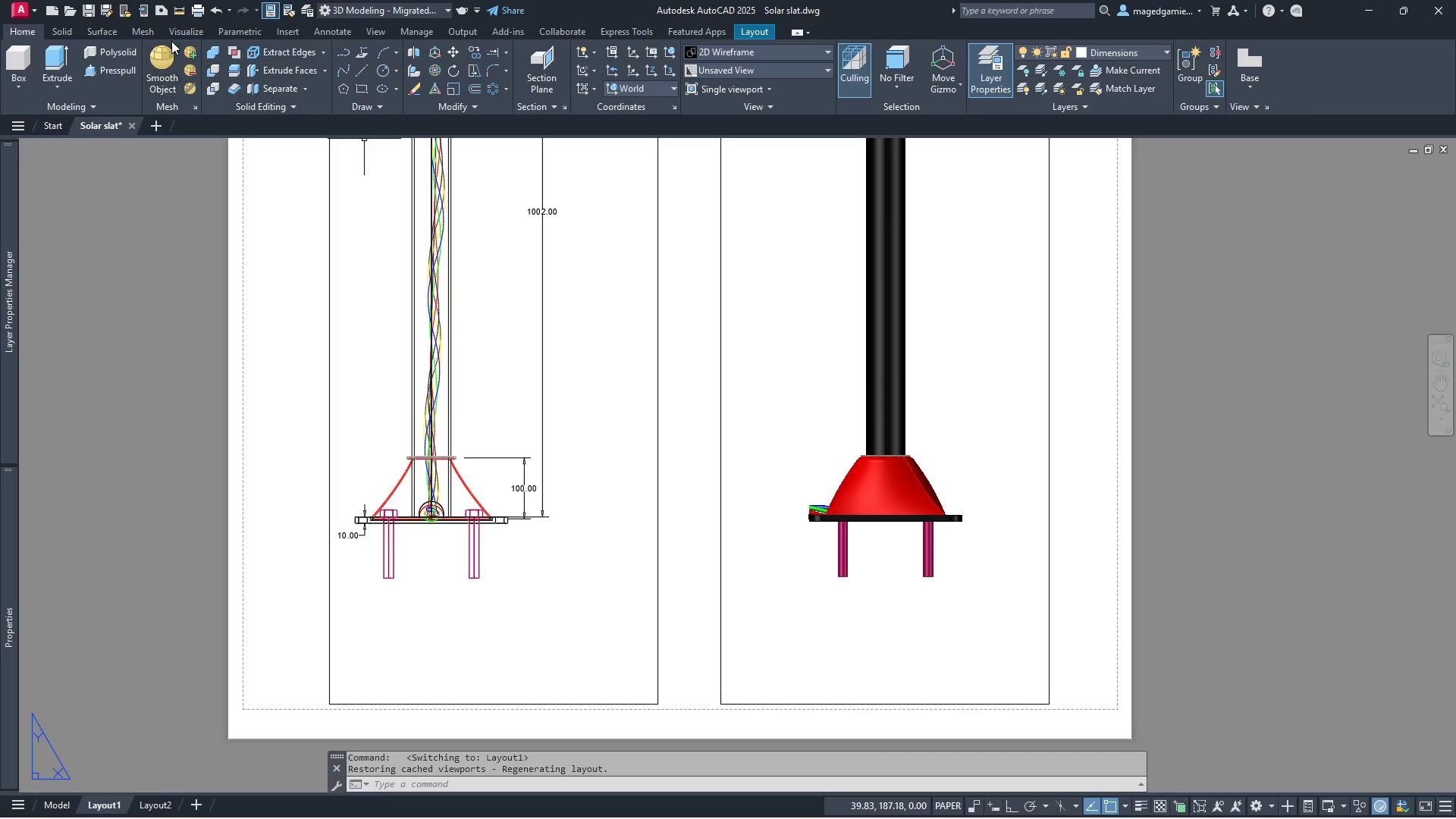 
wait(6.8)
 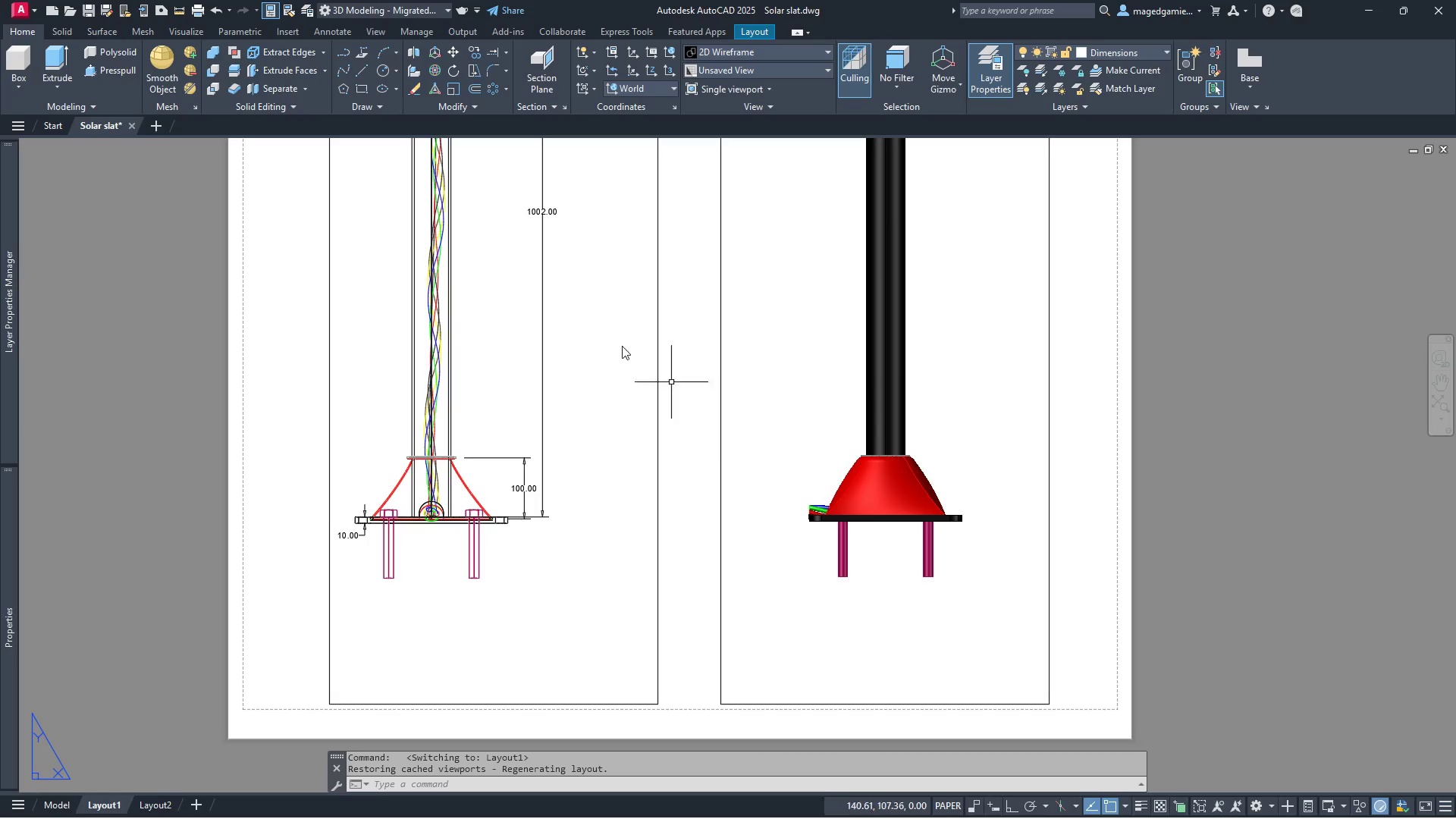 
left_click([340, 32])
 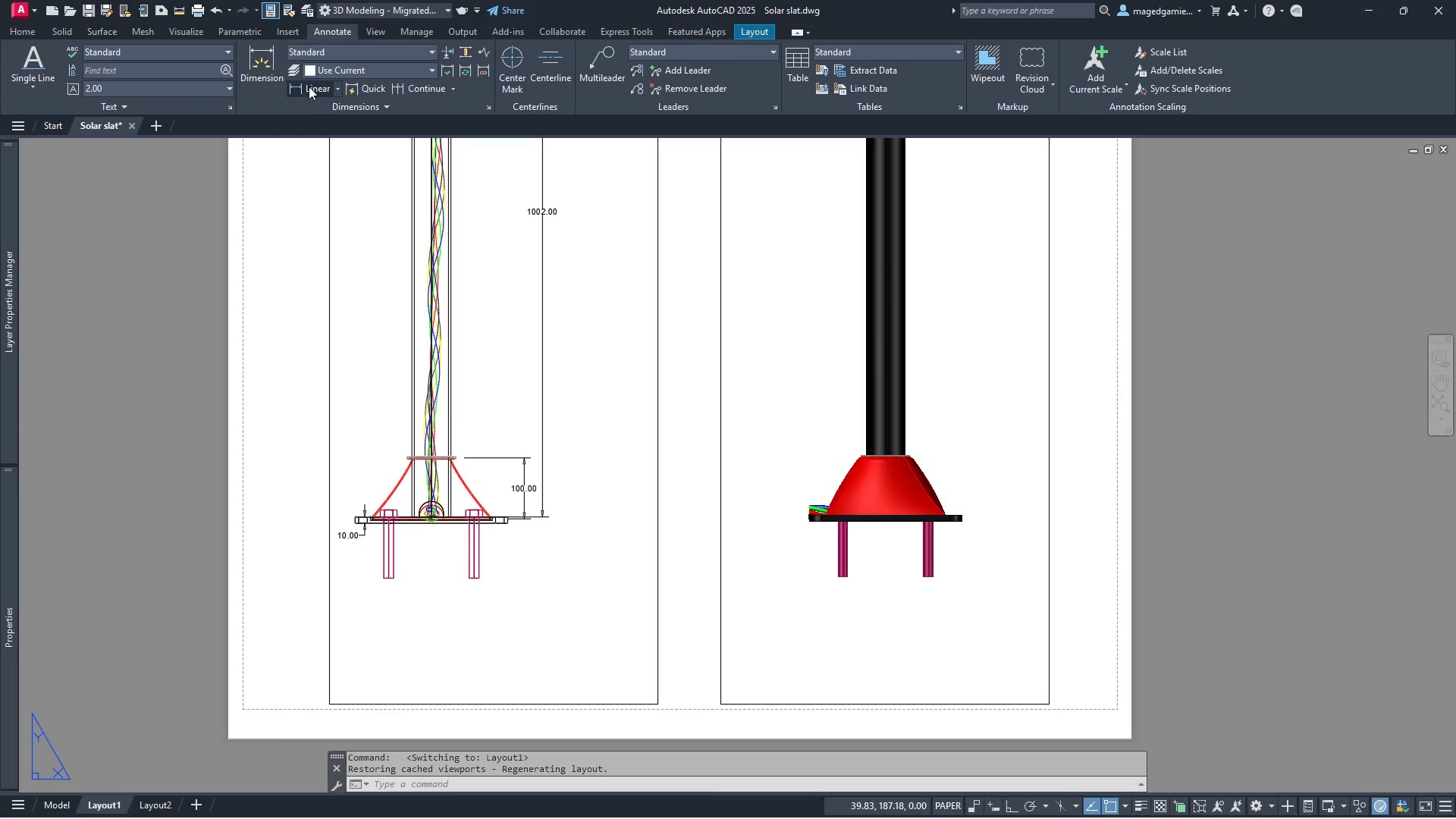 
left_click([309, 86])
 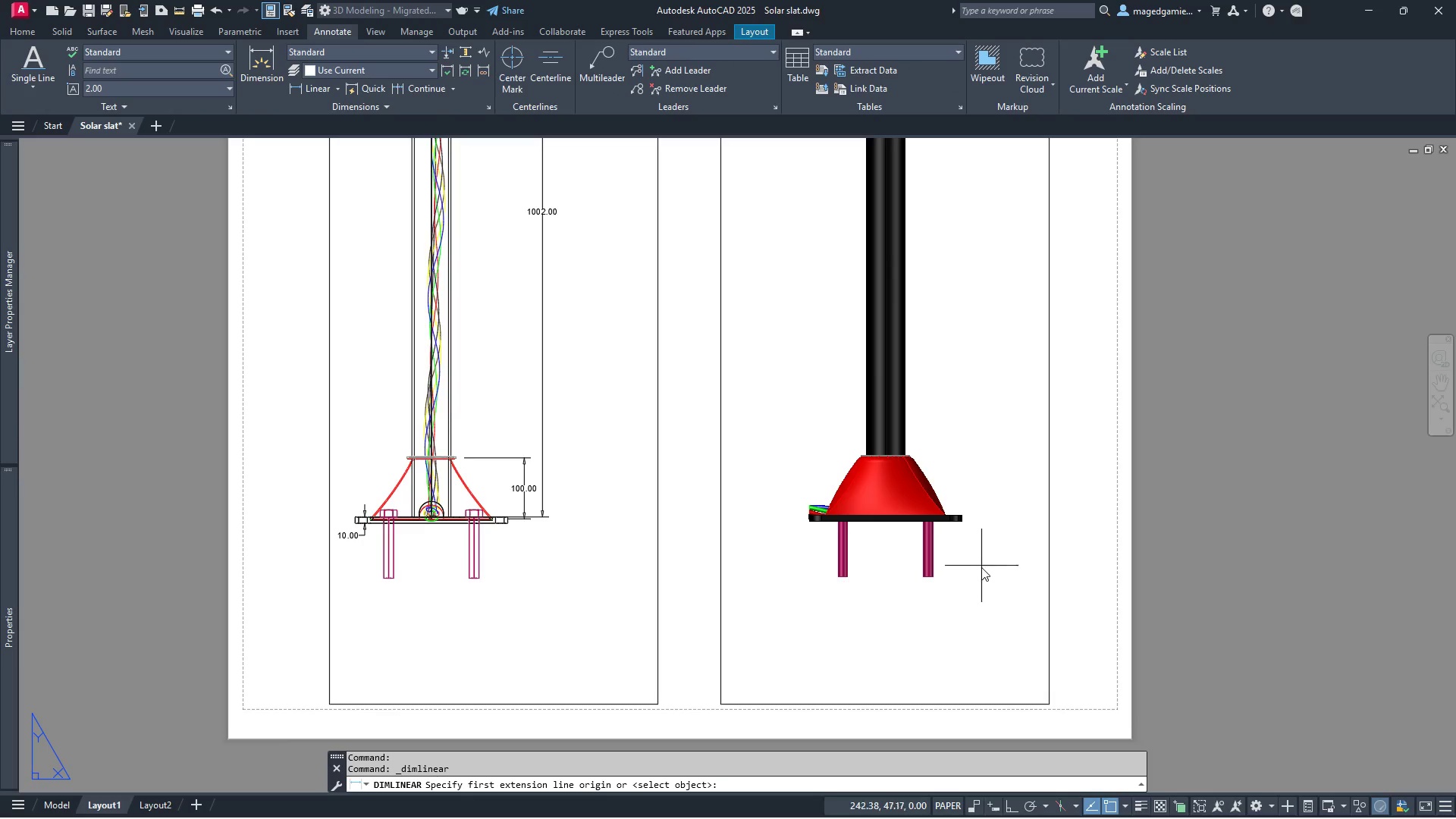 
scroll: coordinate [974, 561], scroll_direction: up, amount: 2.0
 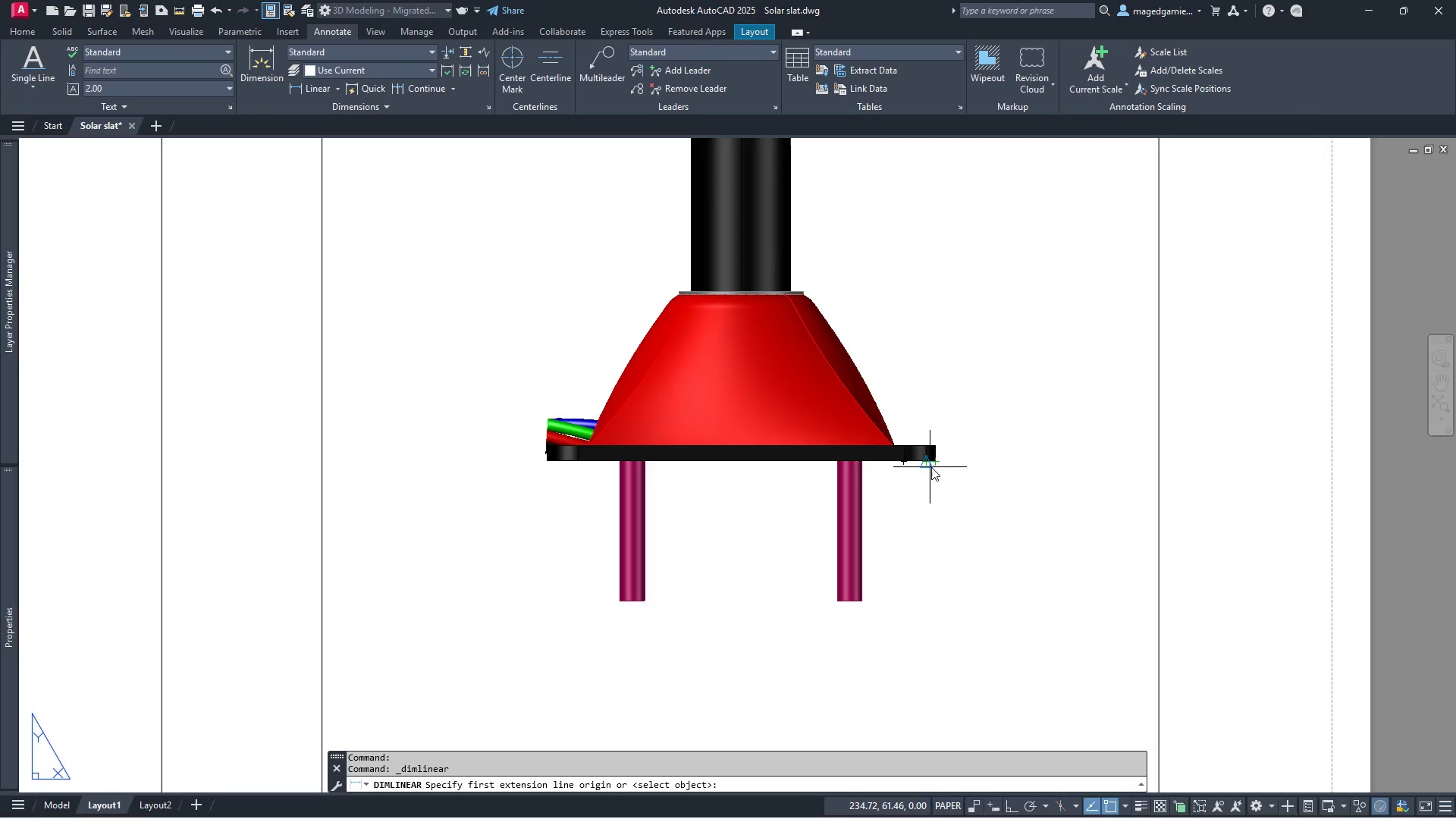 
left_click([938, 466])
 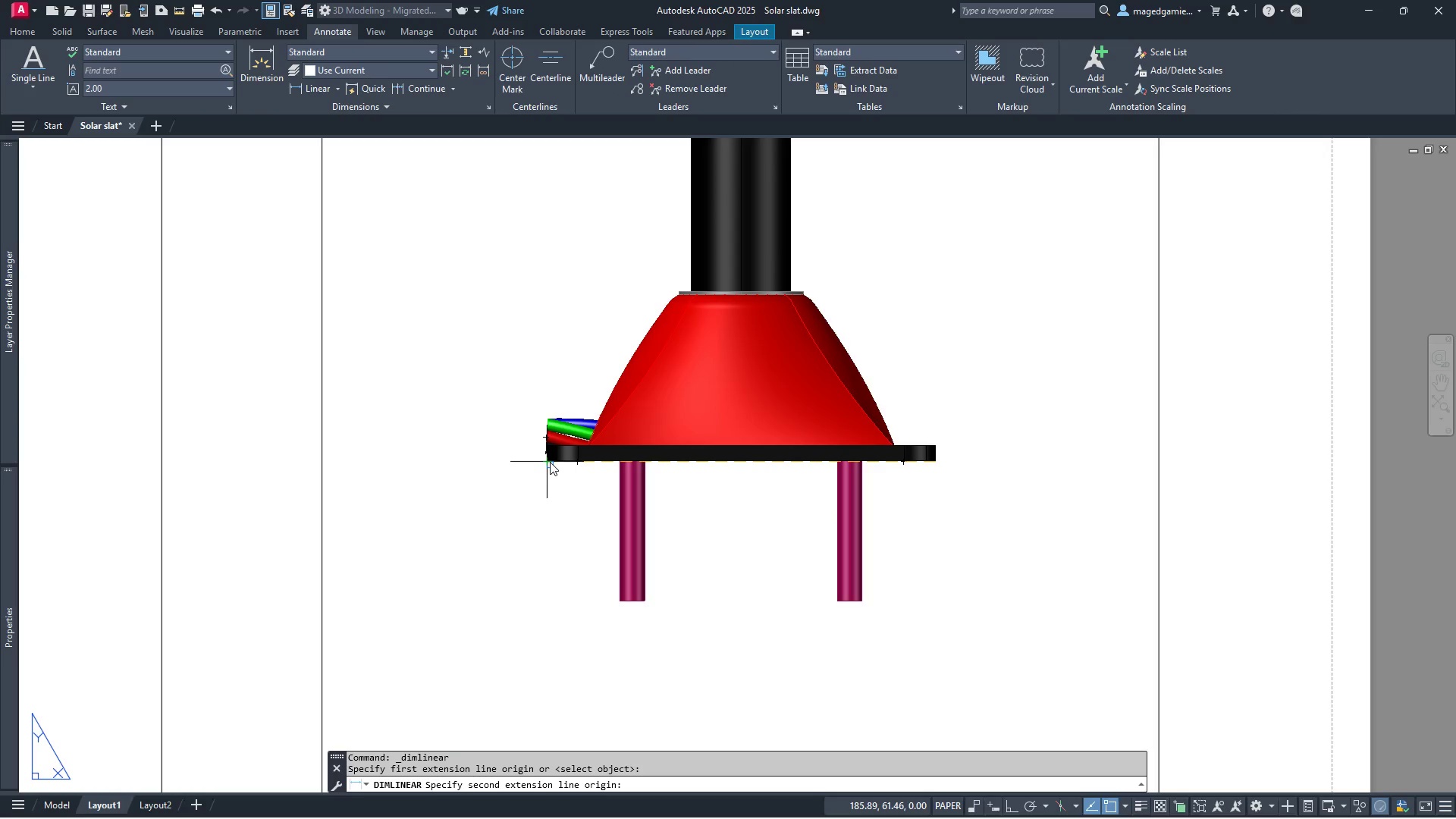 
left_click([550, 462])
 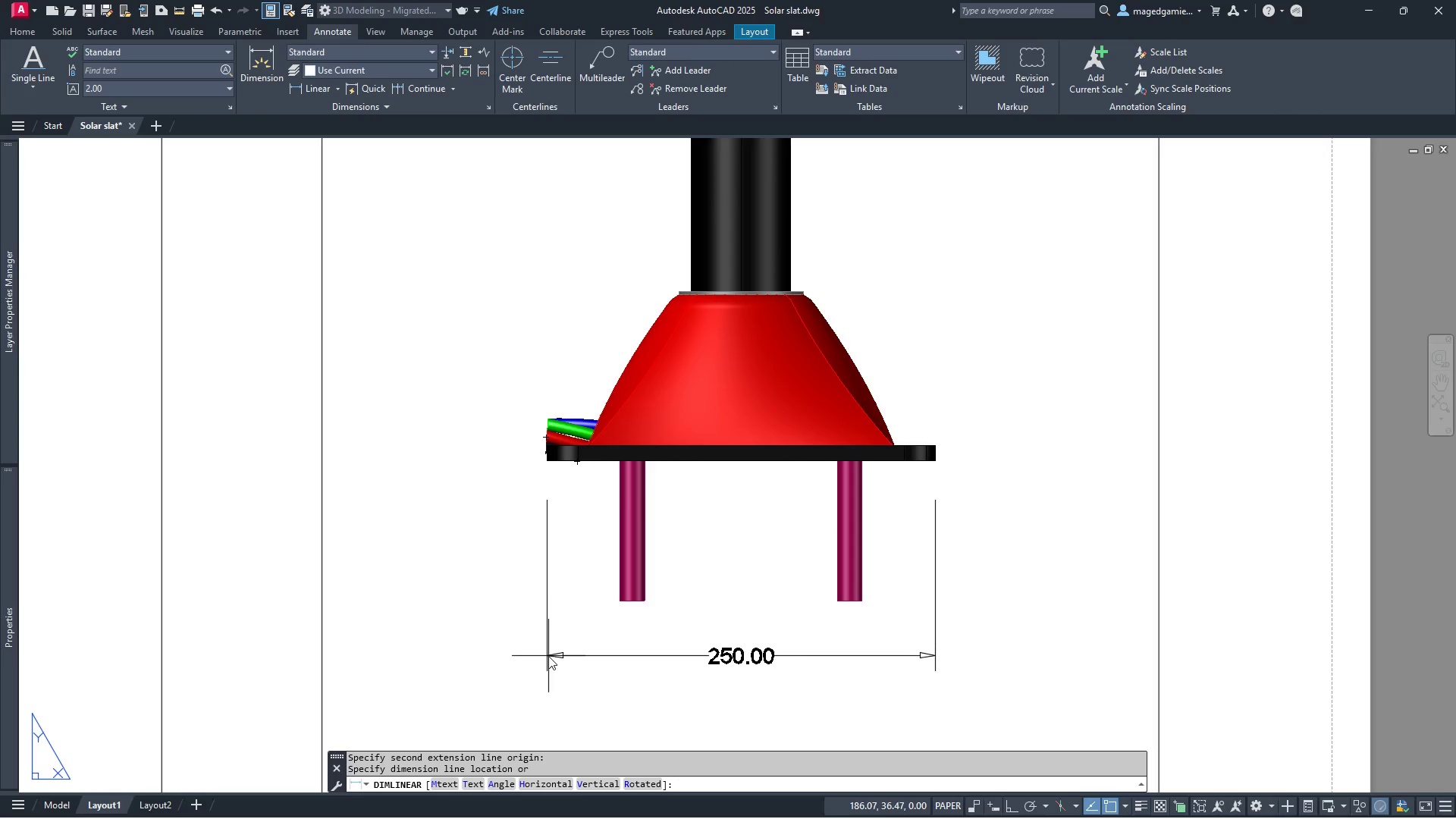 
left_click([548, 656])
 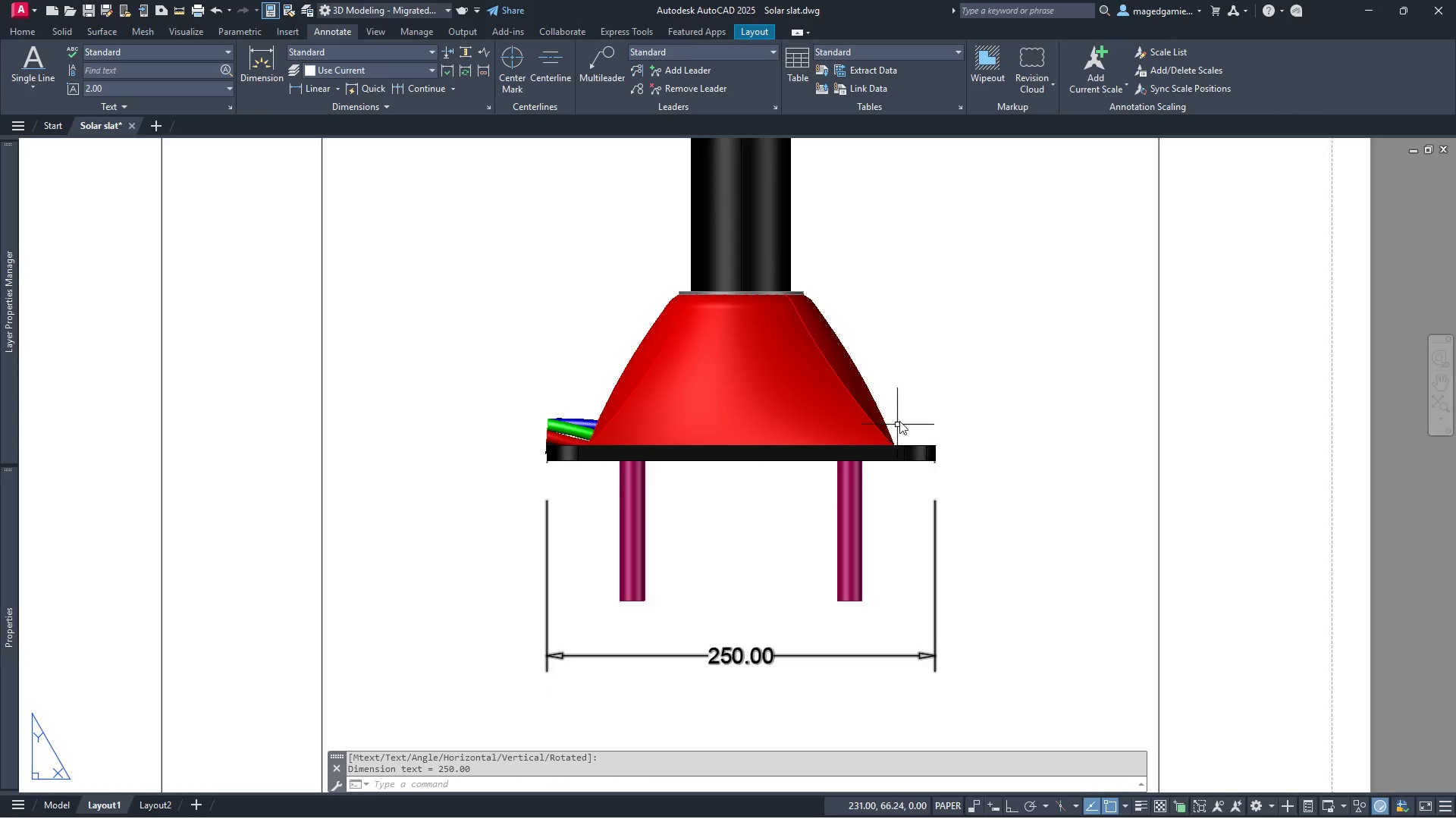 
right_click([908, 385])
 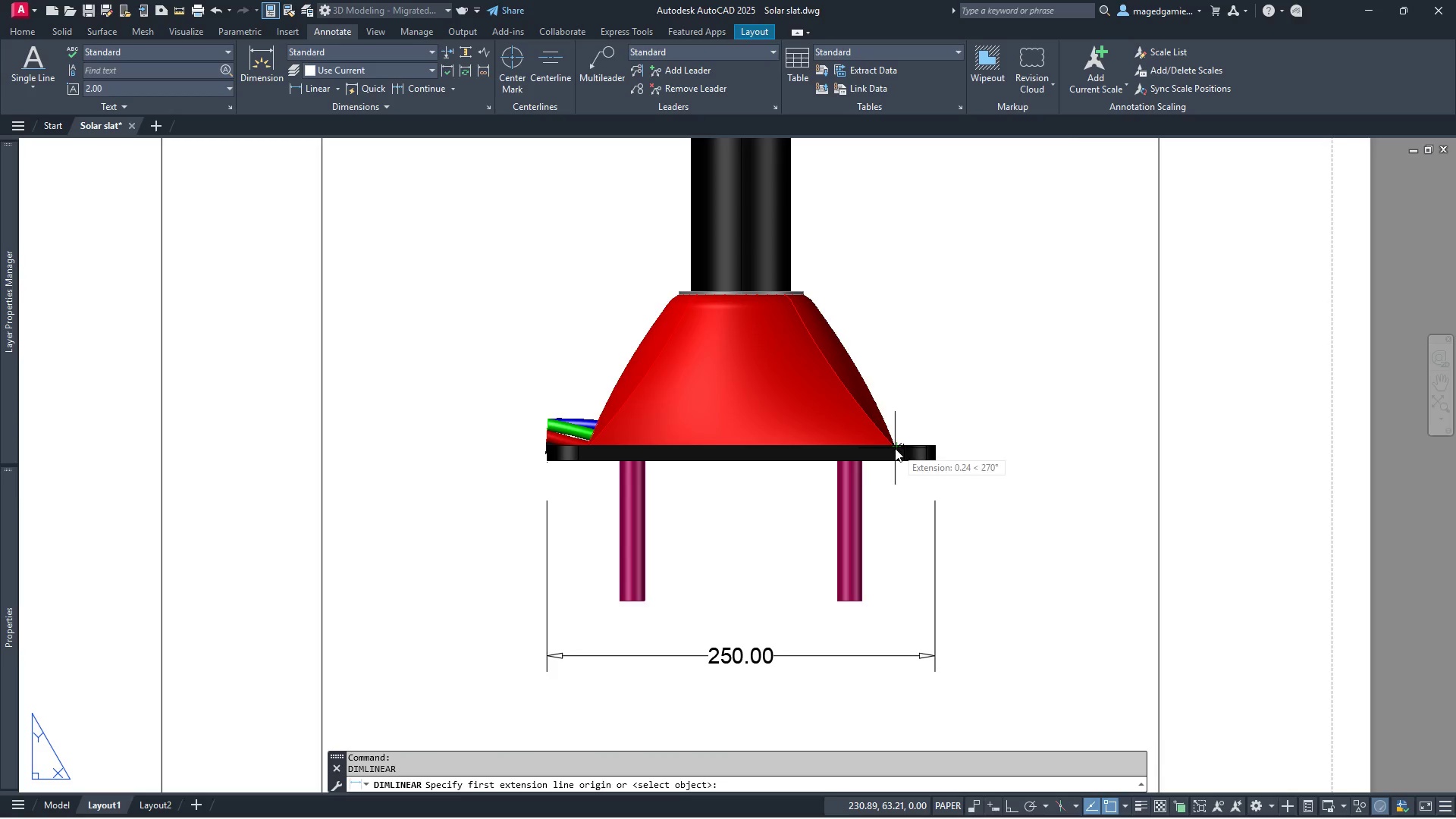 
scroll: coordinate [896, 450], scroll_direction: up, amount: 8.0
 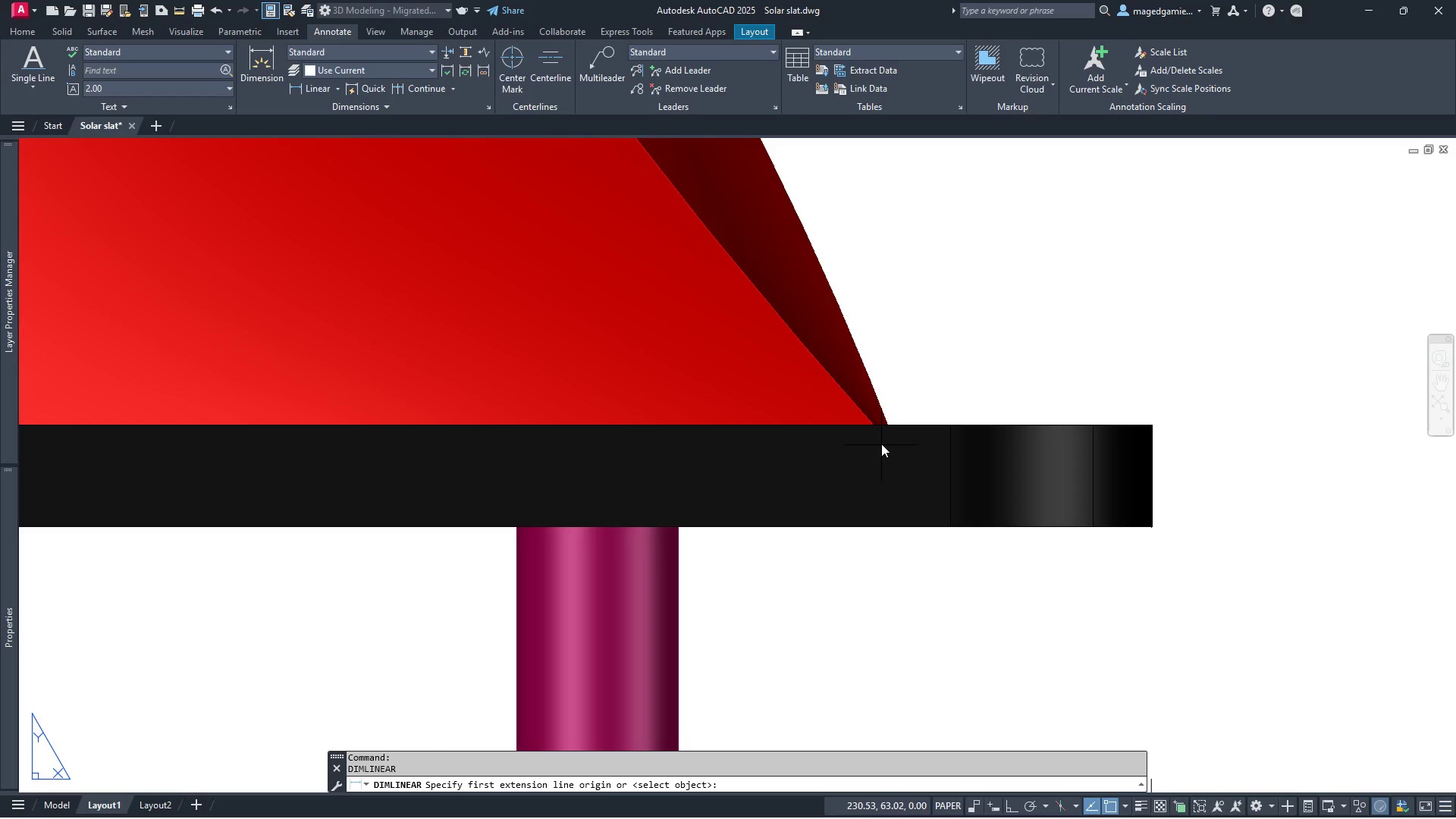 
wait(5.92)
 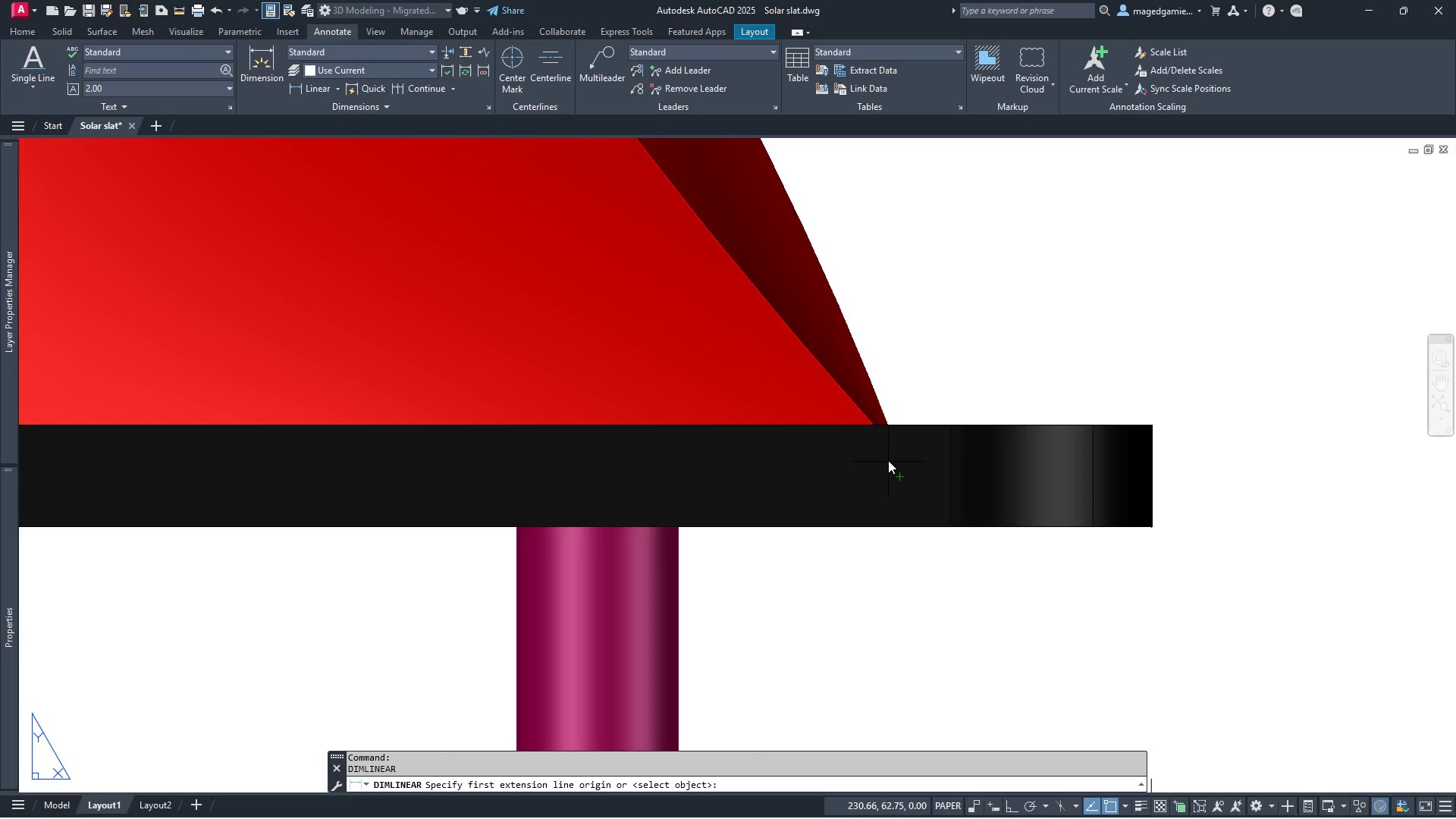 
left_click([896, 482])
 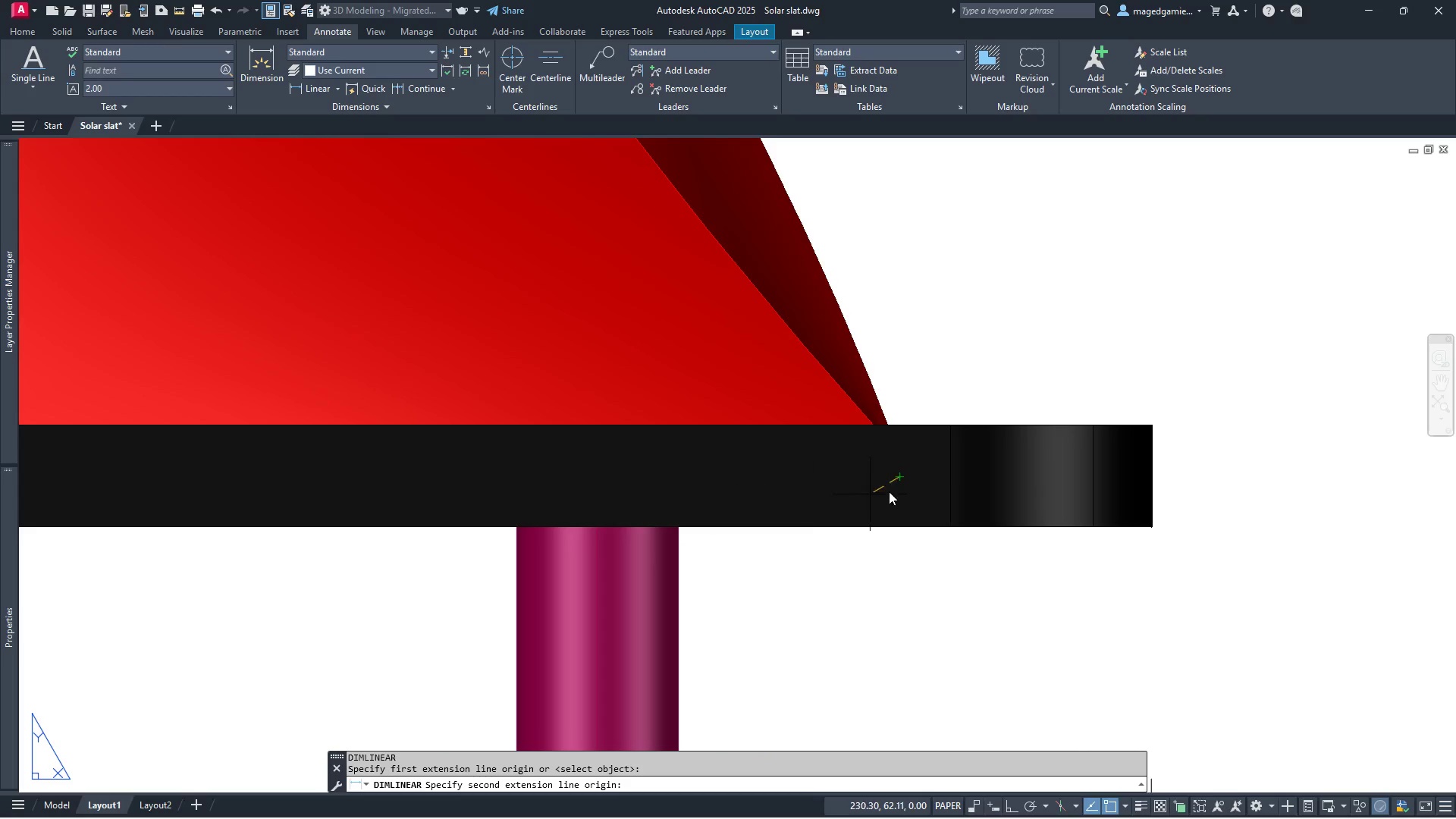 
scroll: coordinate [928, 481], scroll_direction: down, amount: 2.0
 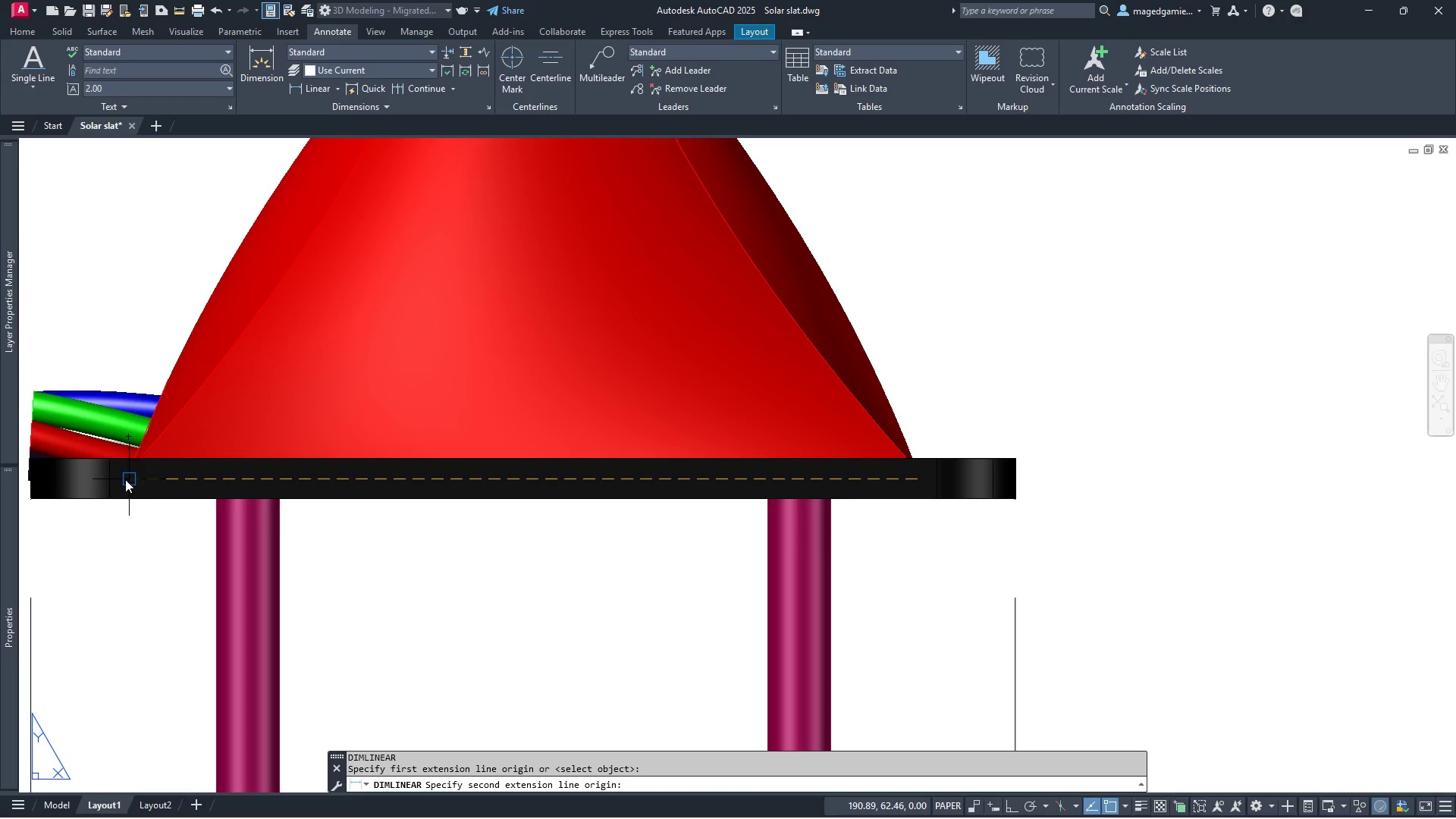 
left_click([125, 479])
 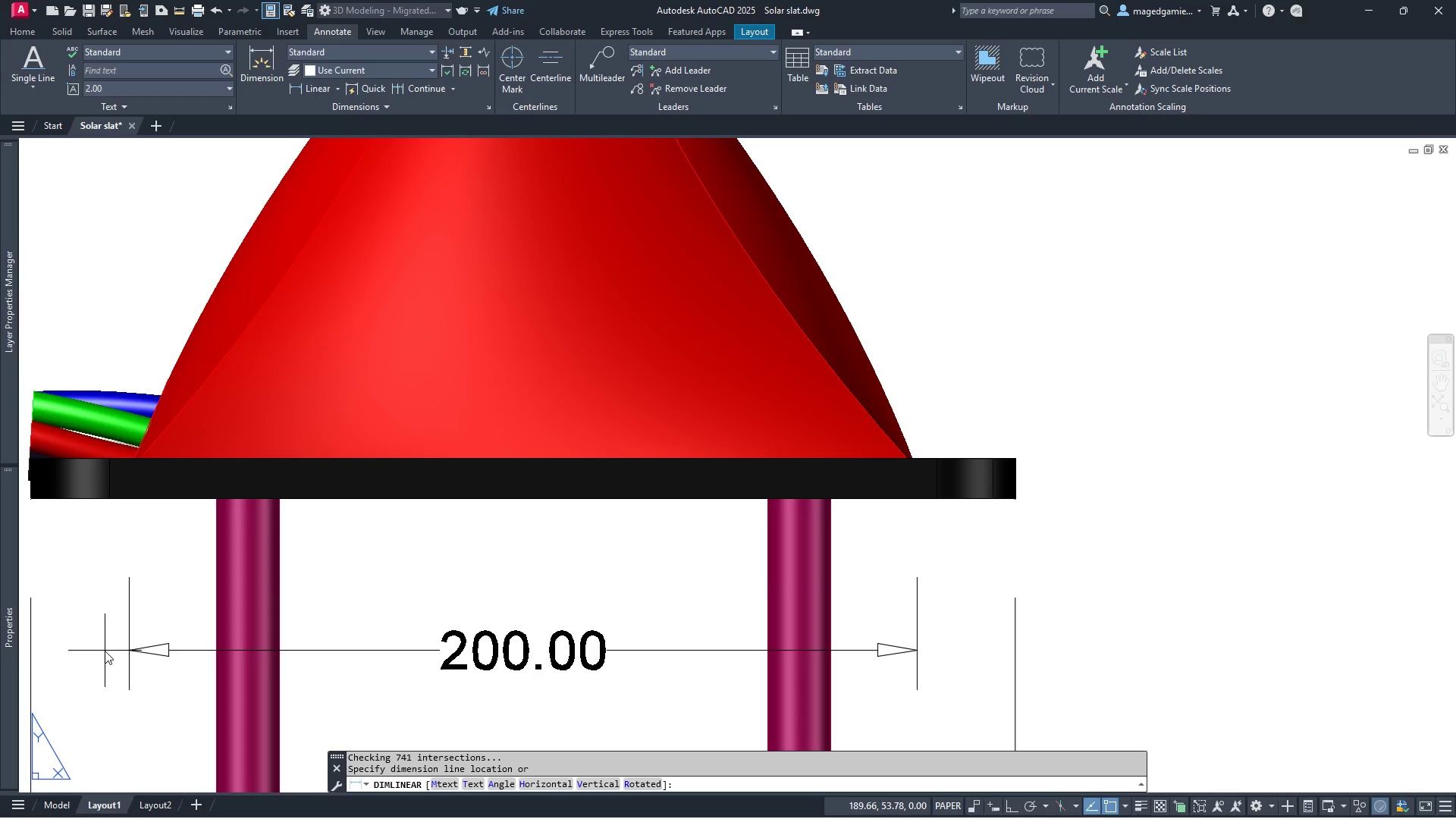 
wait(5.66)
 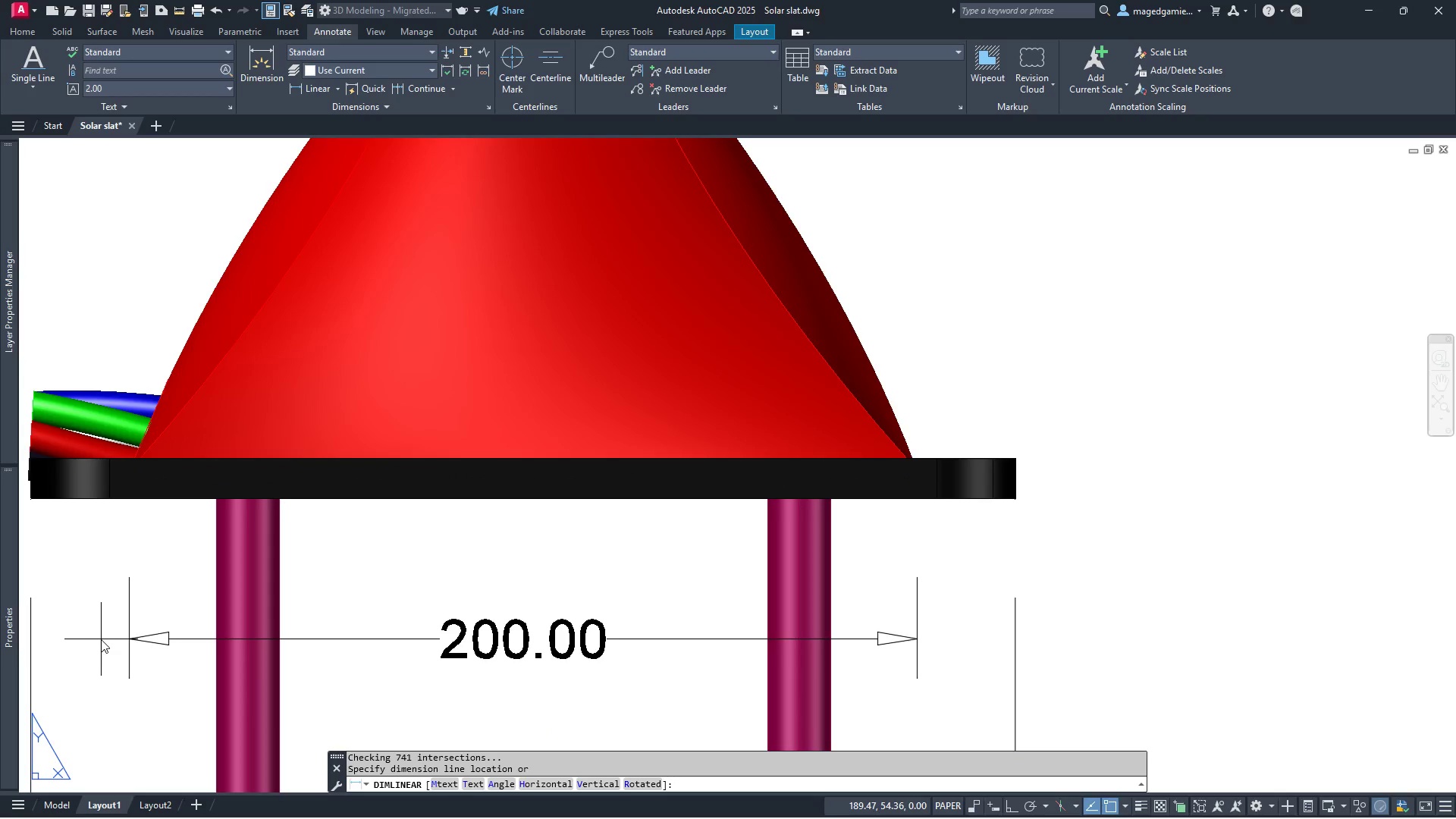 
scroll: coordinate [636, 515], scroll_direction: down, amount: 3.0
 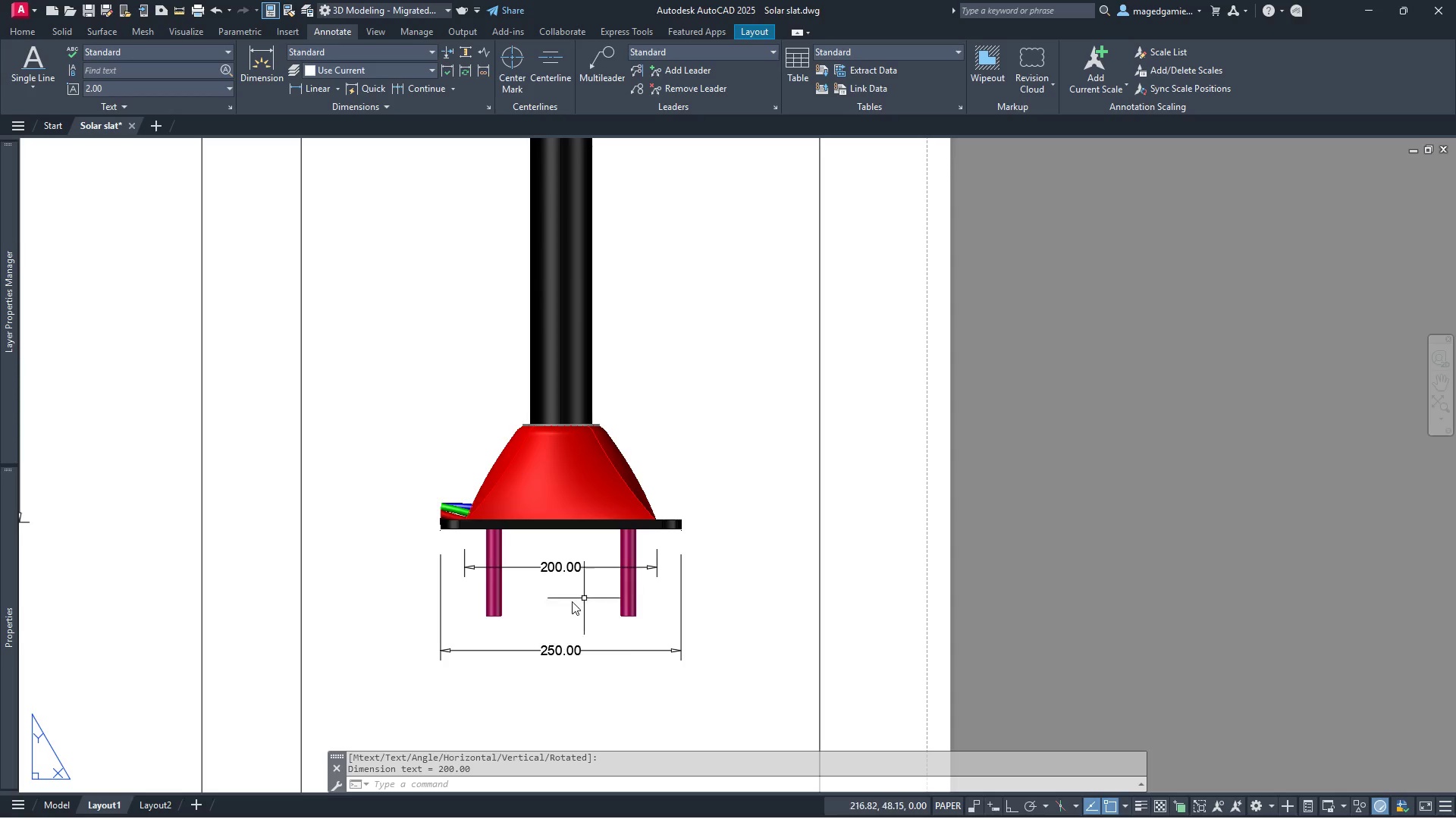 
scroll: coordinate [558, 612], scroll_direction: up, amount: 3.0
 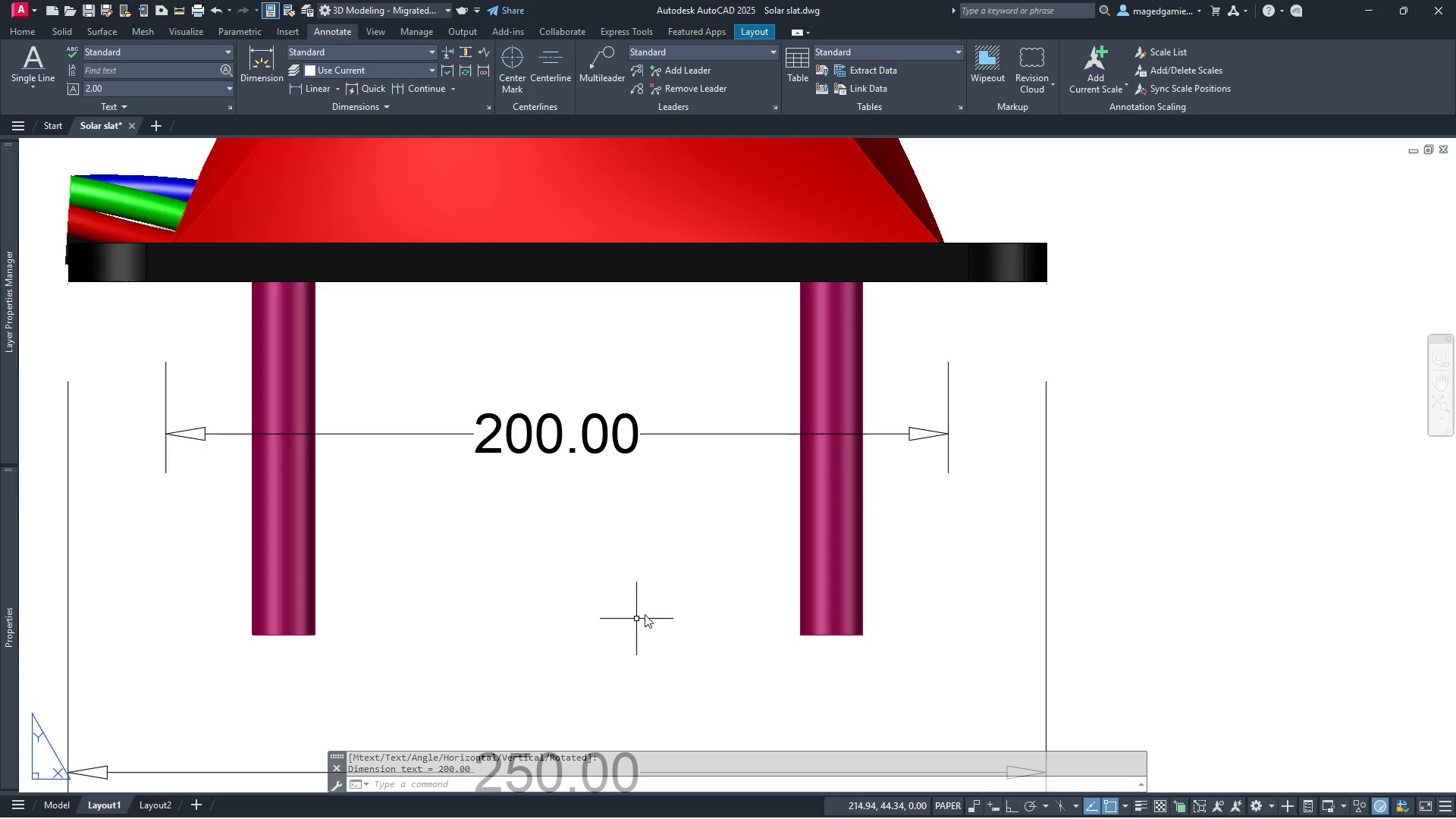 
right_click([651, 605])
 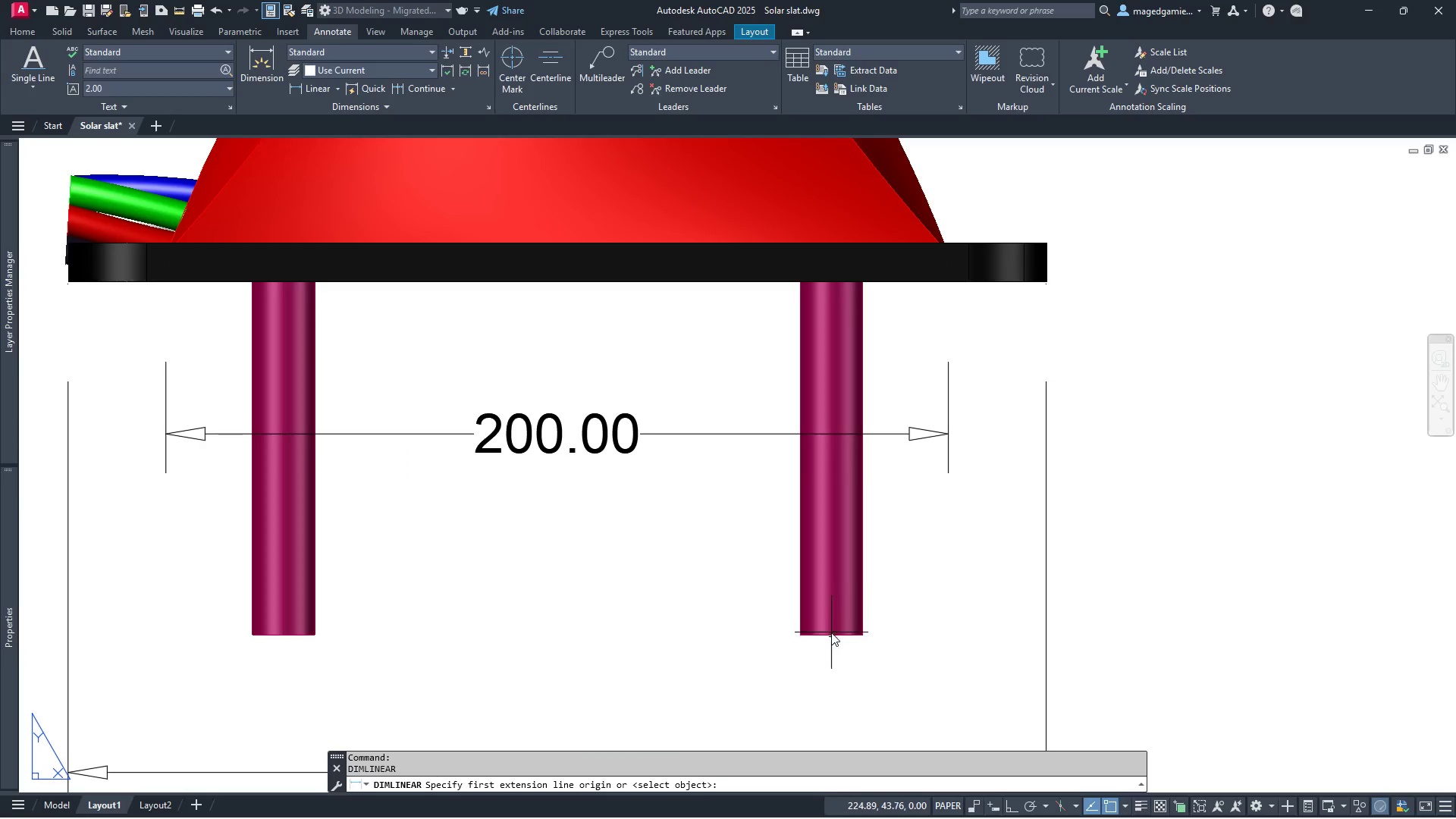 
left_click([831, 637])
 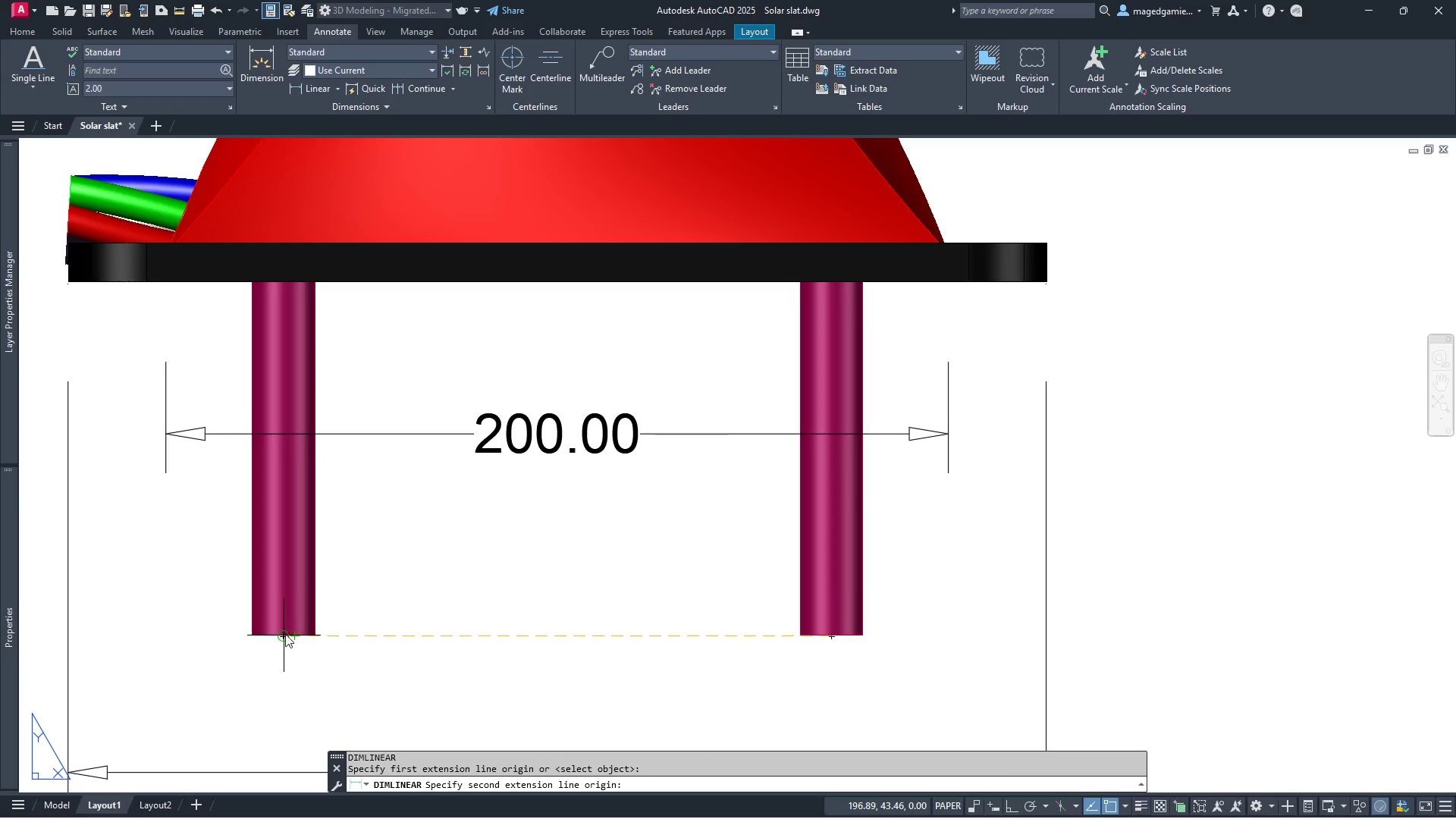 
left_click([285, 635])
 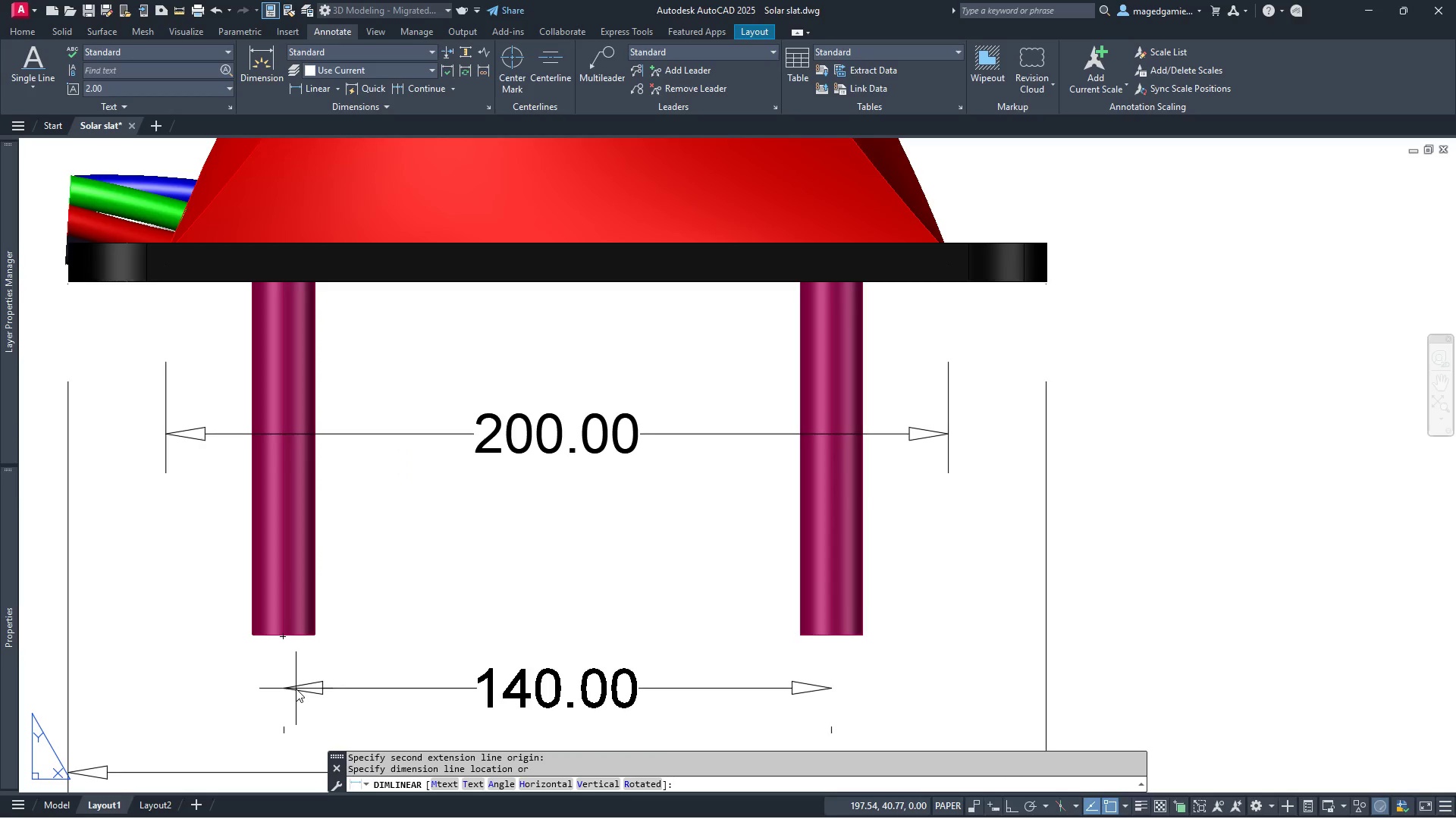 
left_click([296, 689])
 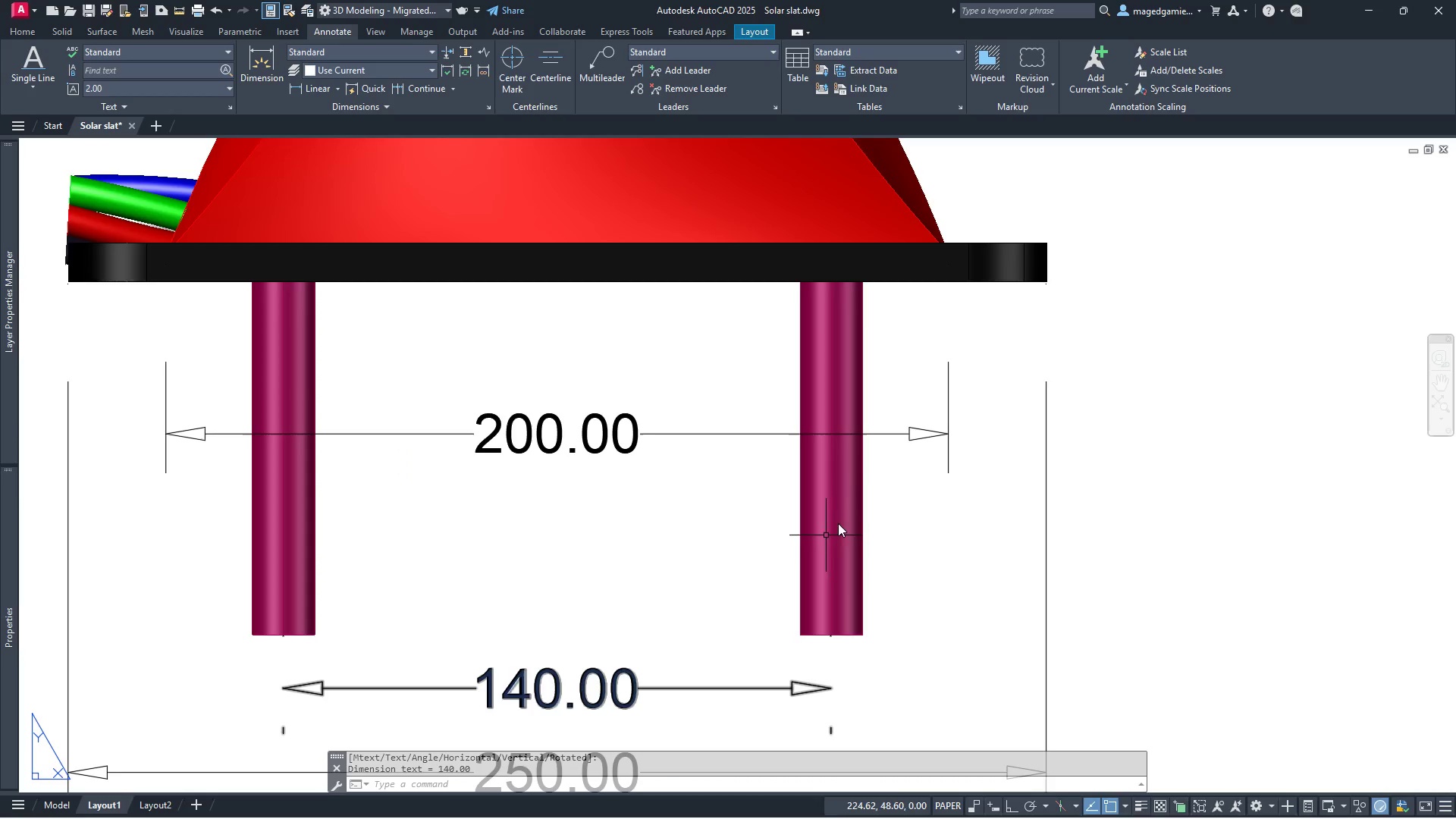 
scroll: coordinate [846, 486], scroll_direction: down, amount: 1.0
 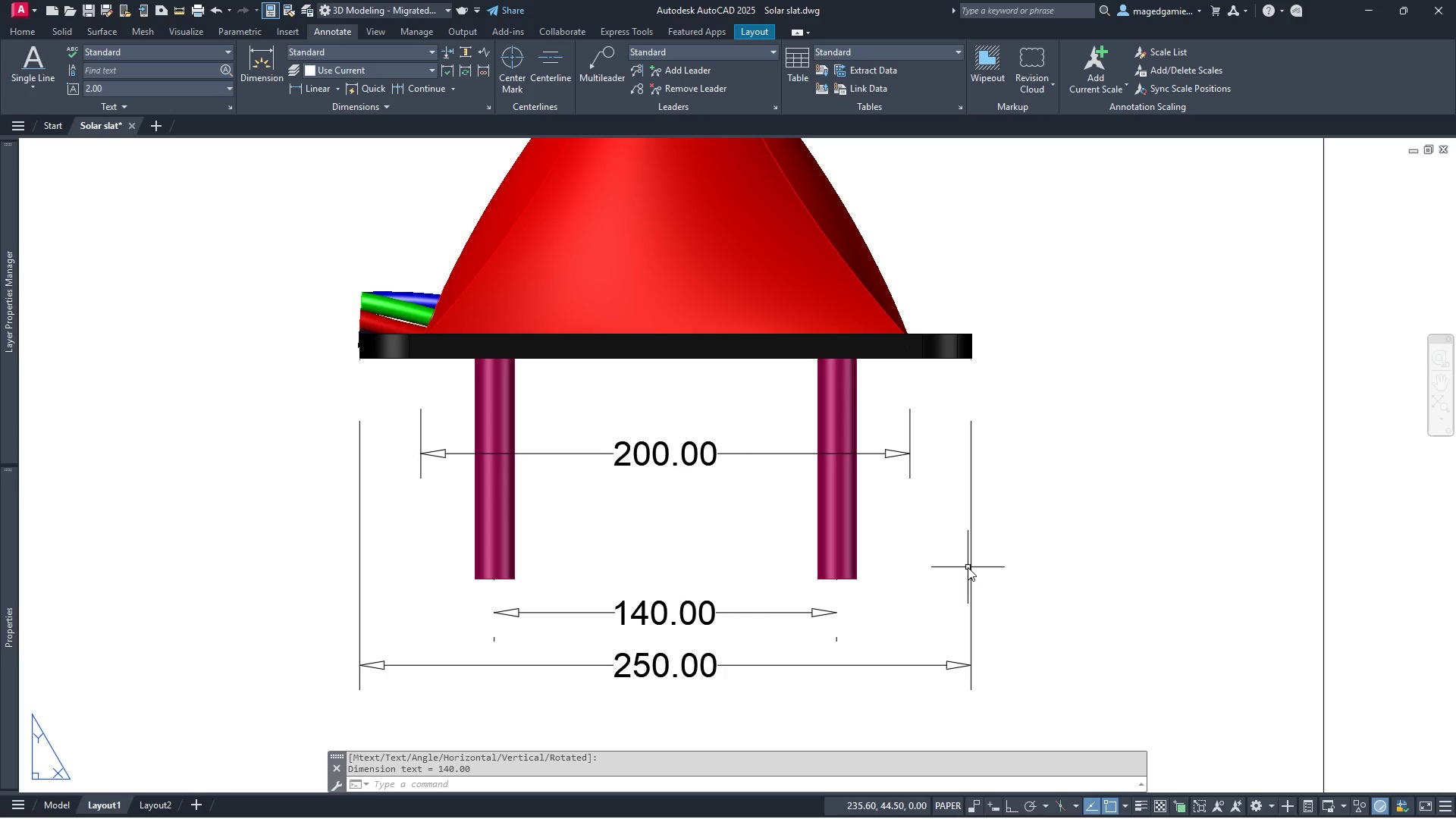 
wait(6.22)
 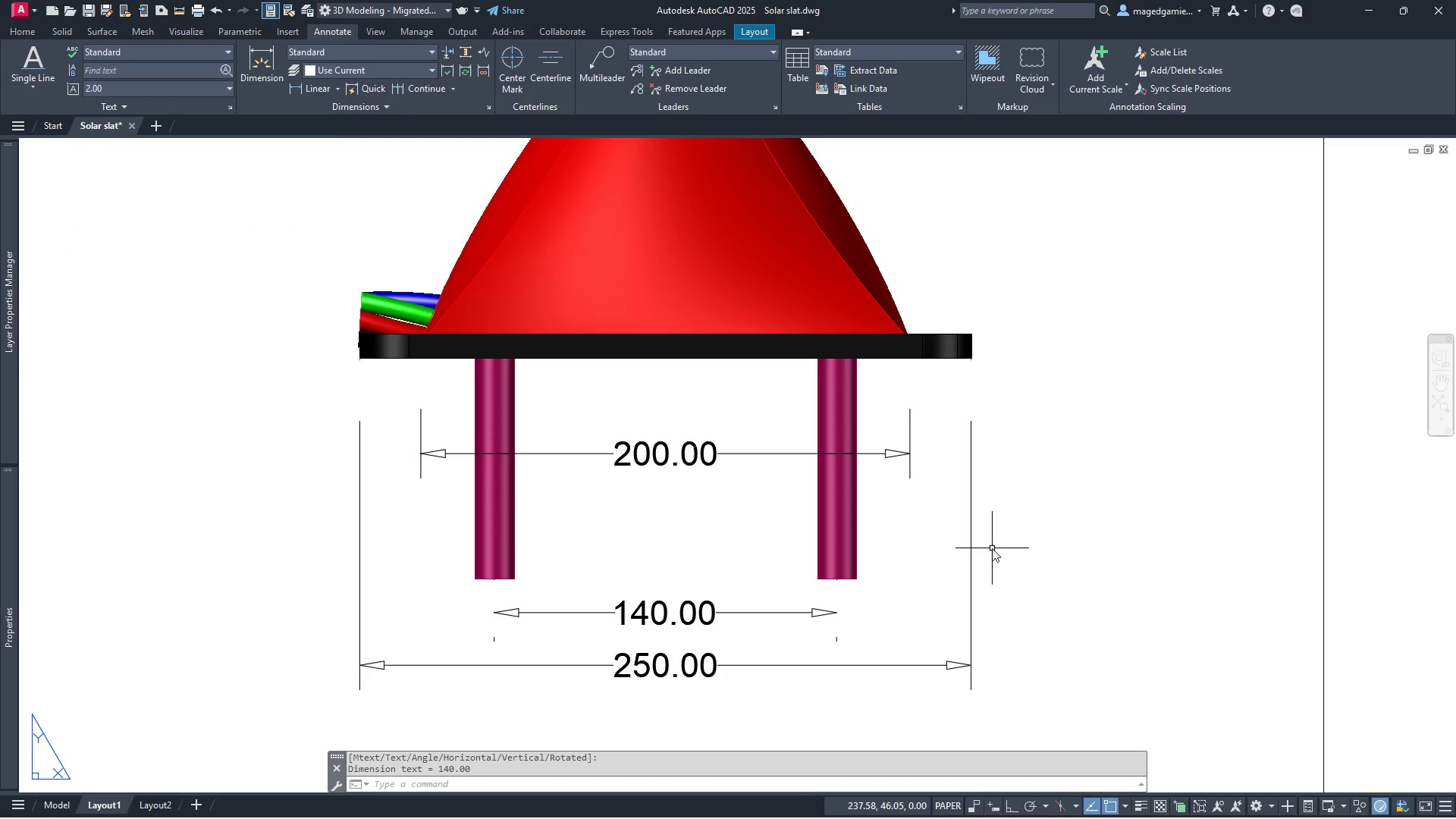 
scroll: coordinate [968, 567], scroll_direction: down, amount: 3.0
 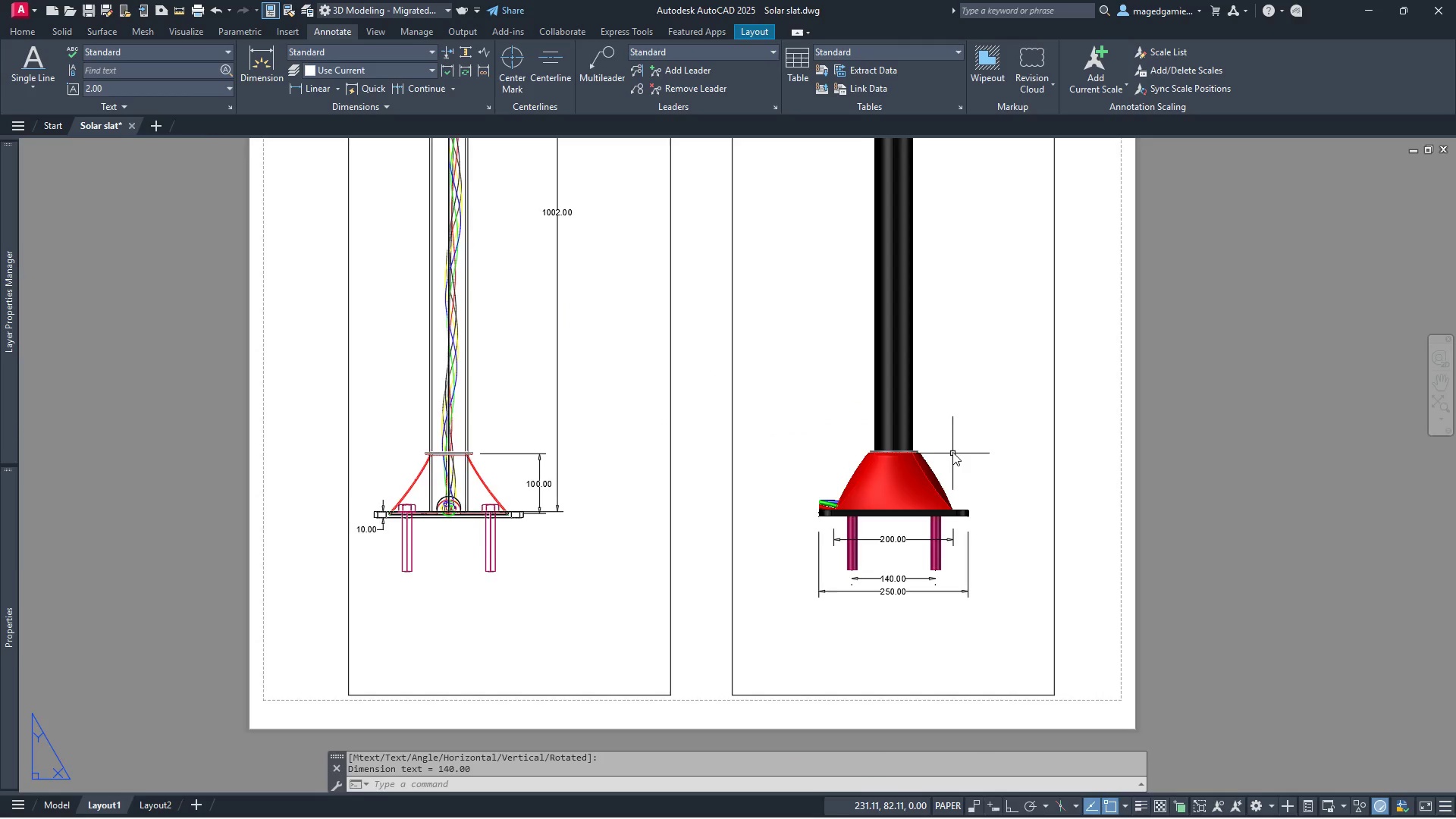 
scroll: coordinate [952, 450], scroll_direction: up, amount: 3.0
 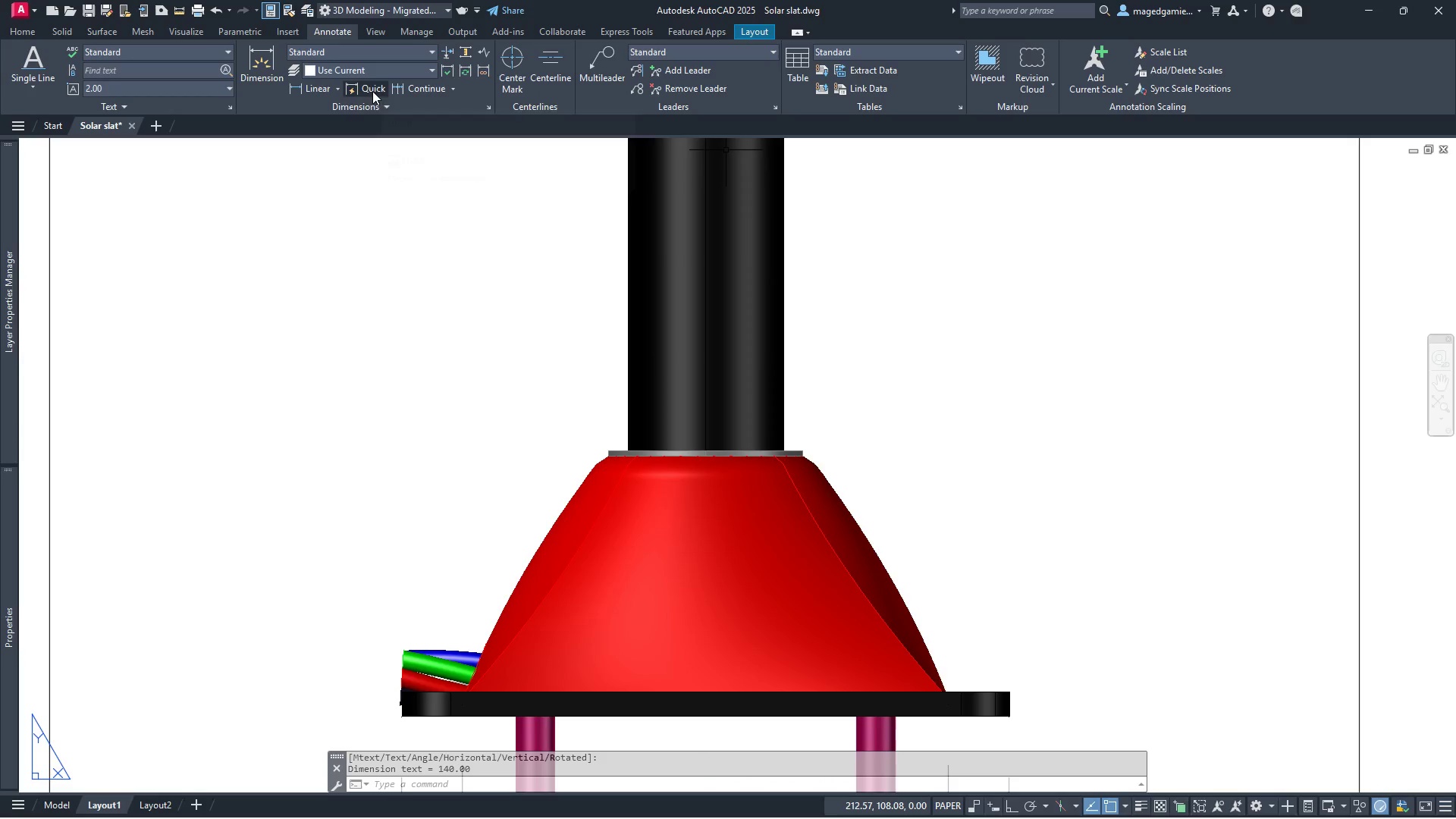 
left_click([337, 90])
 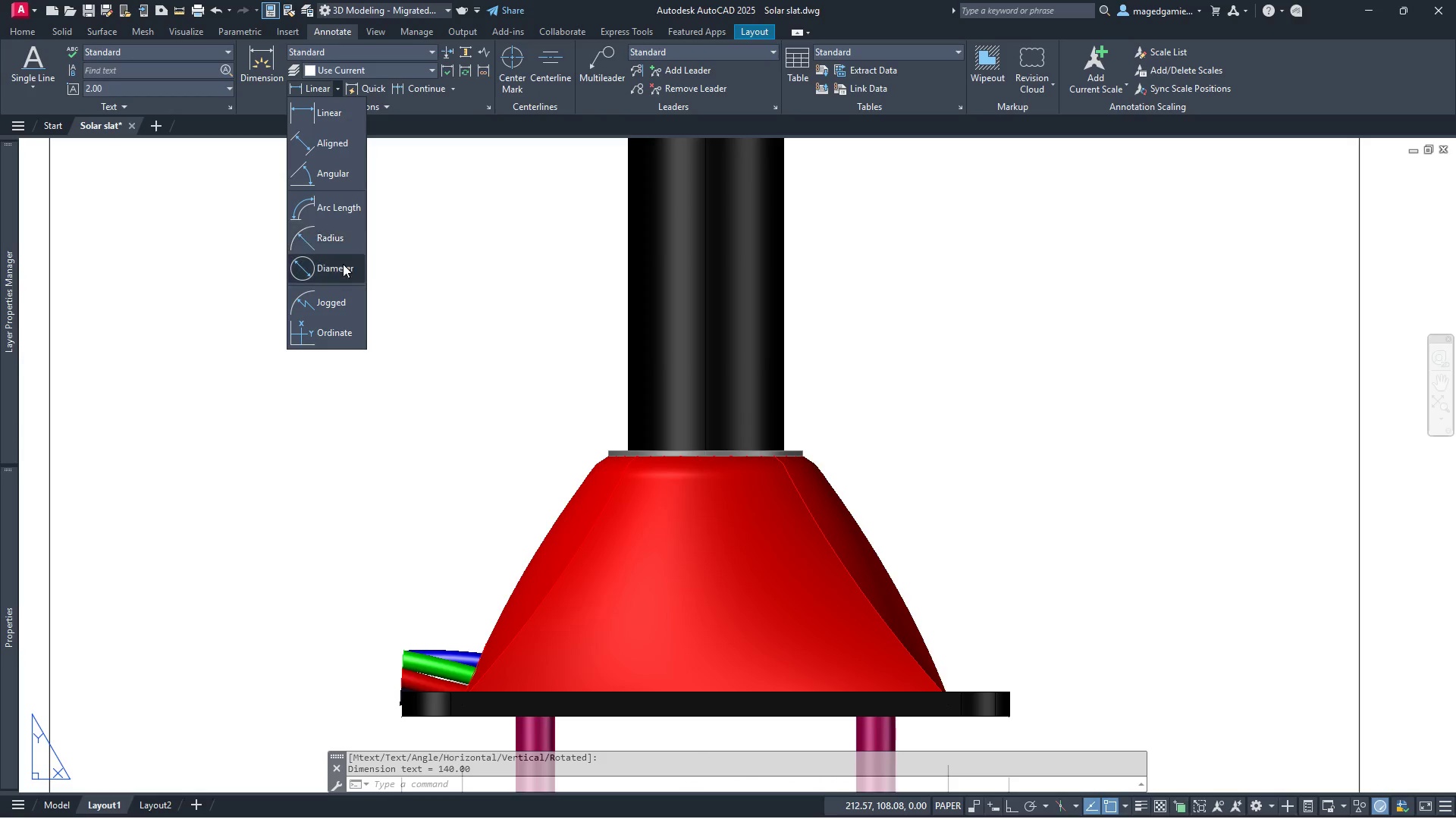 
left_click([343, 268])
 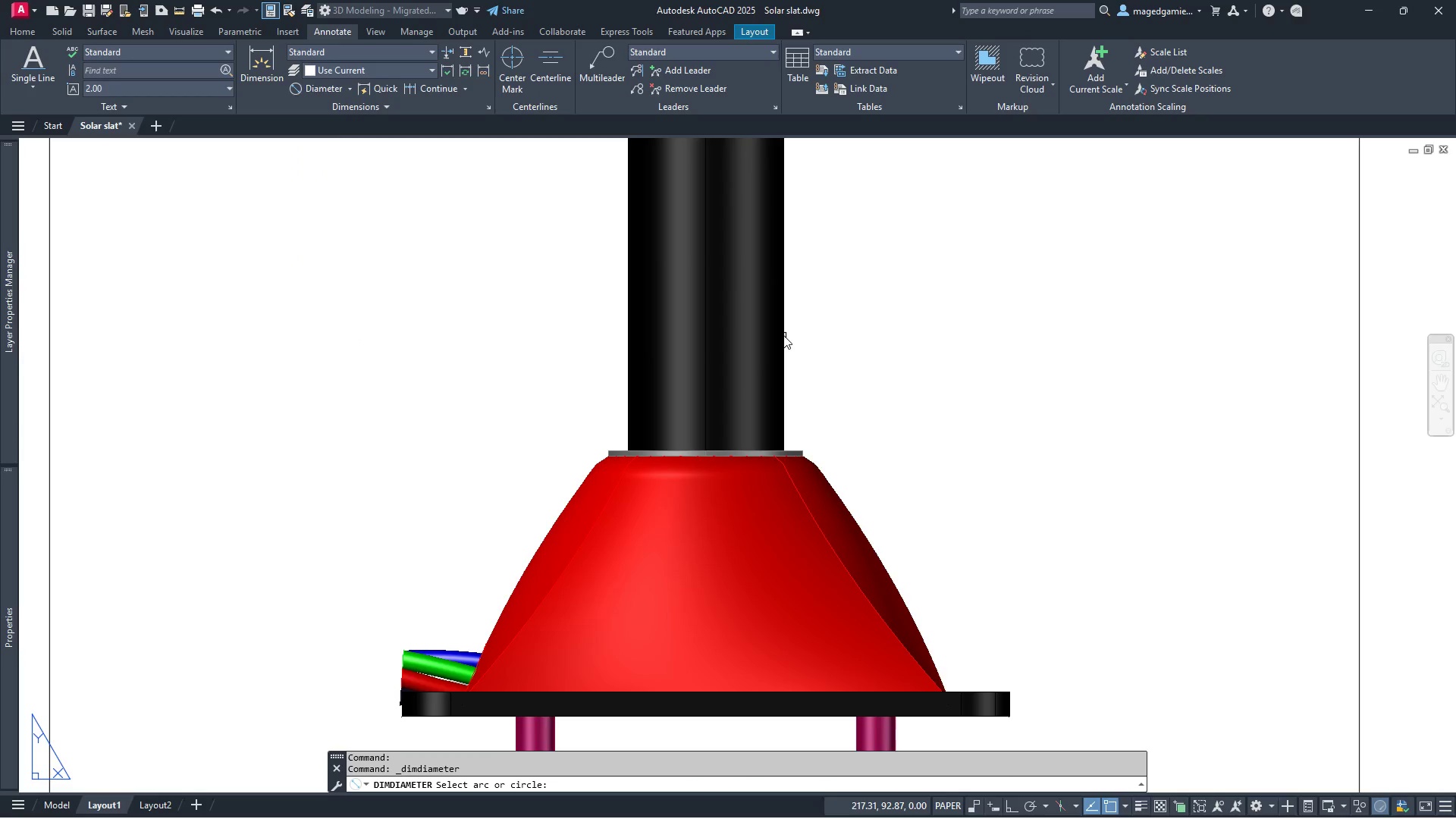 
left_click([782, 336])
 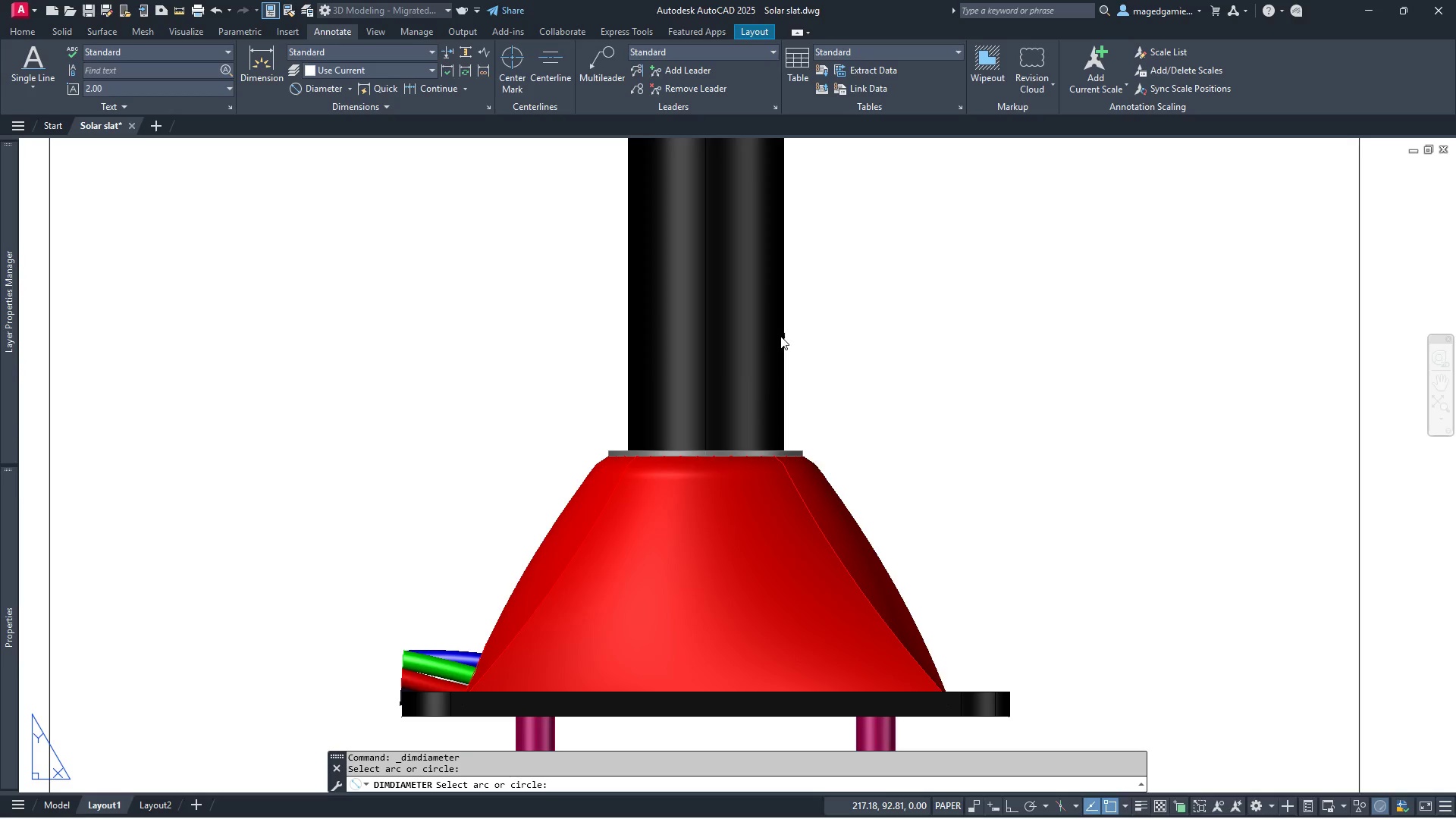 
key(Escape)
 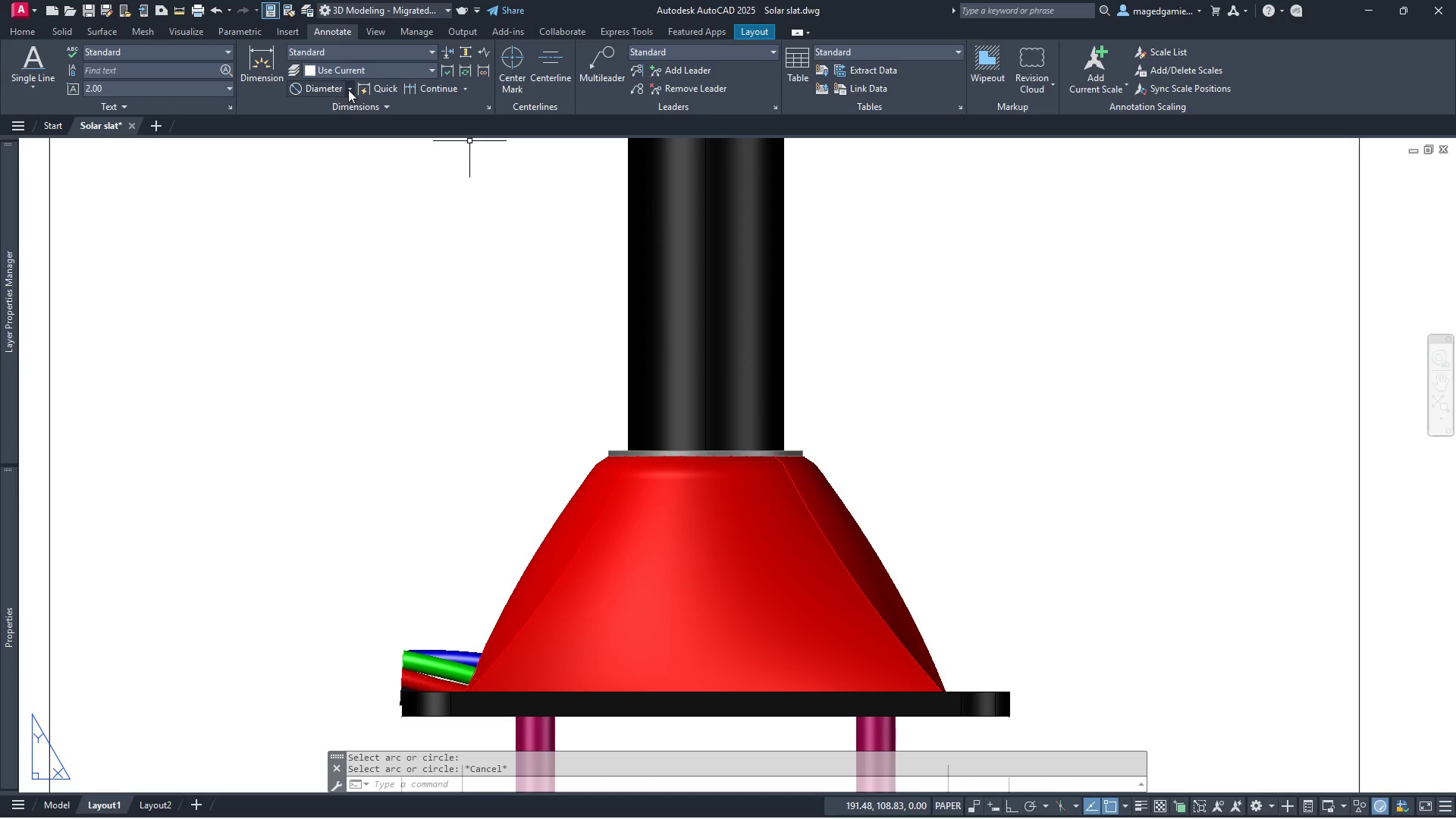 
left_click([348, 89])
 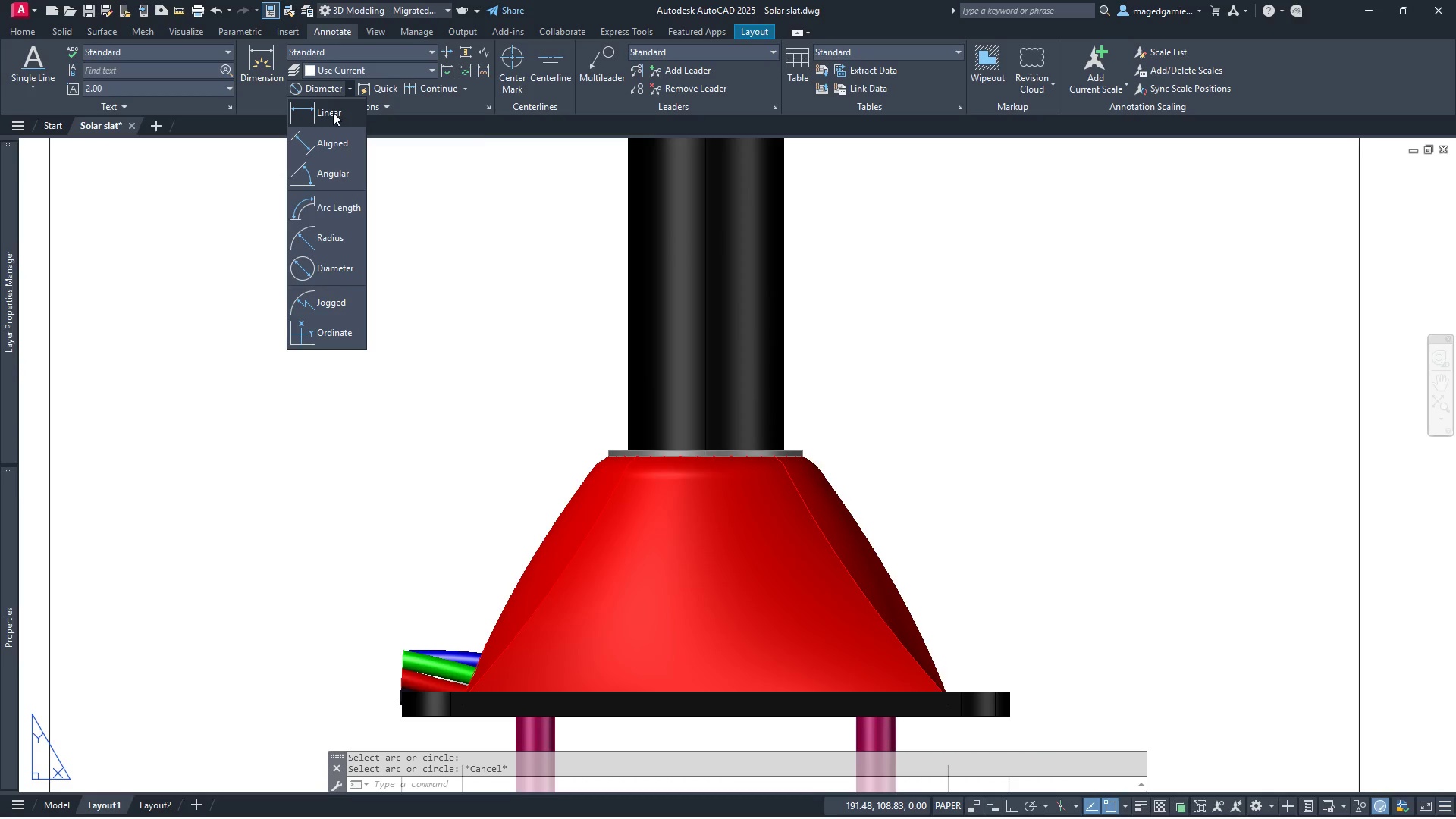 
left_click([333, 112])
 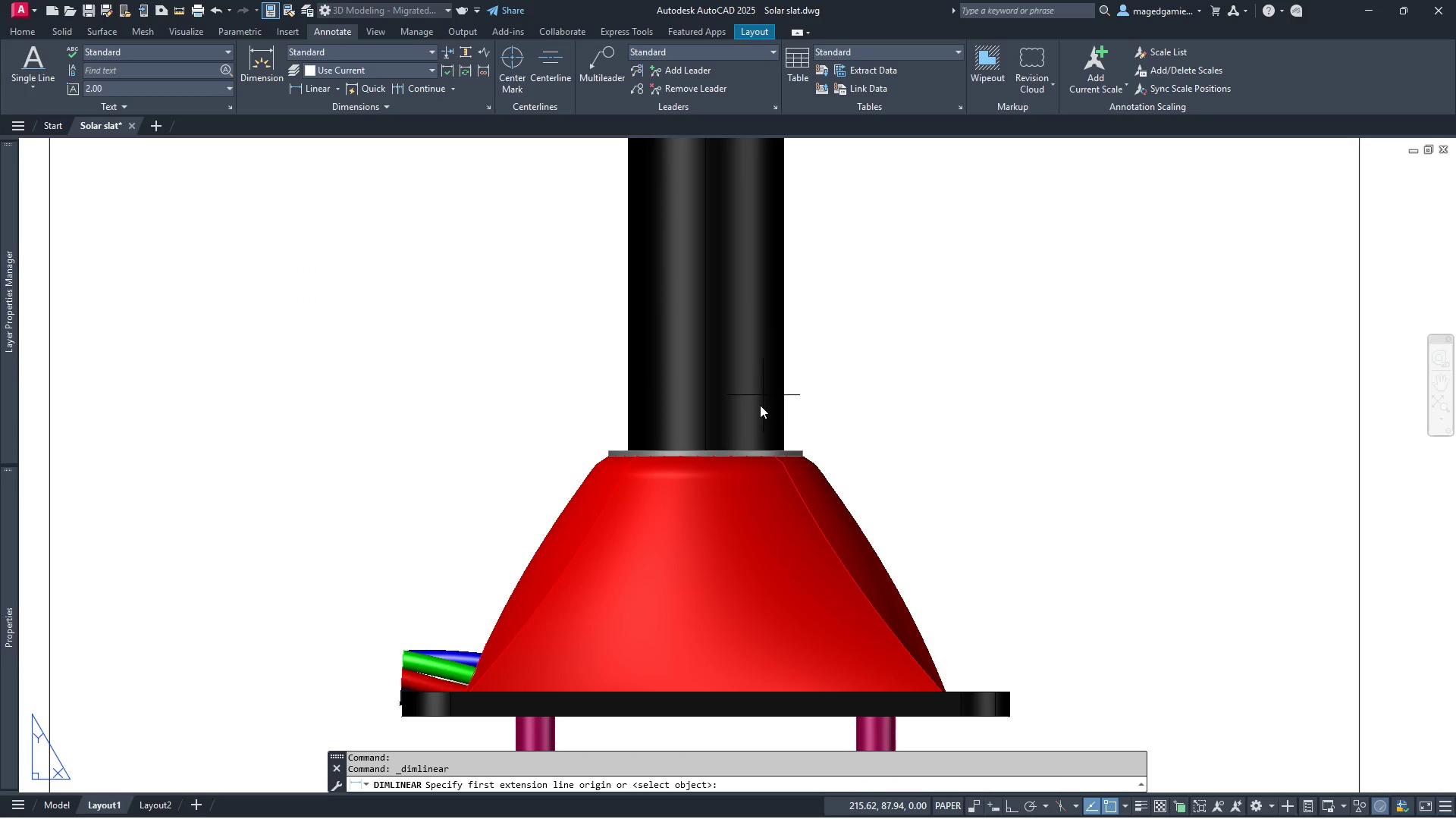 
scroll: coordinate [850, 585], scroll_direction: down, amount: 4.0
 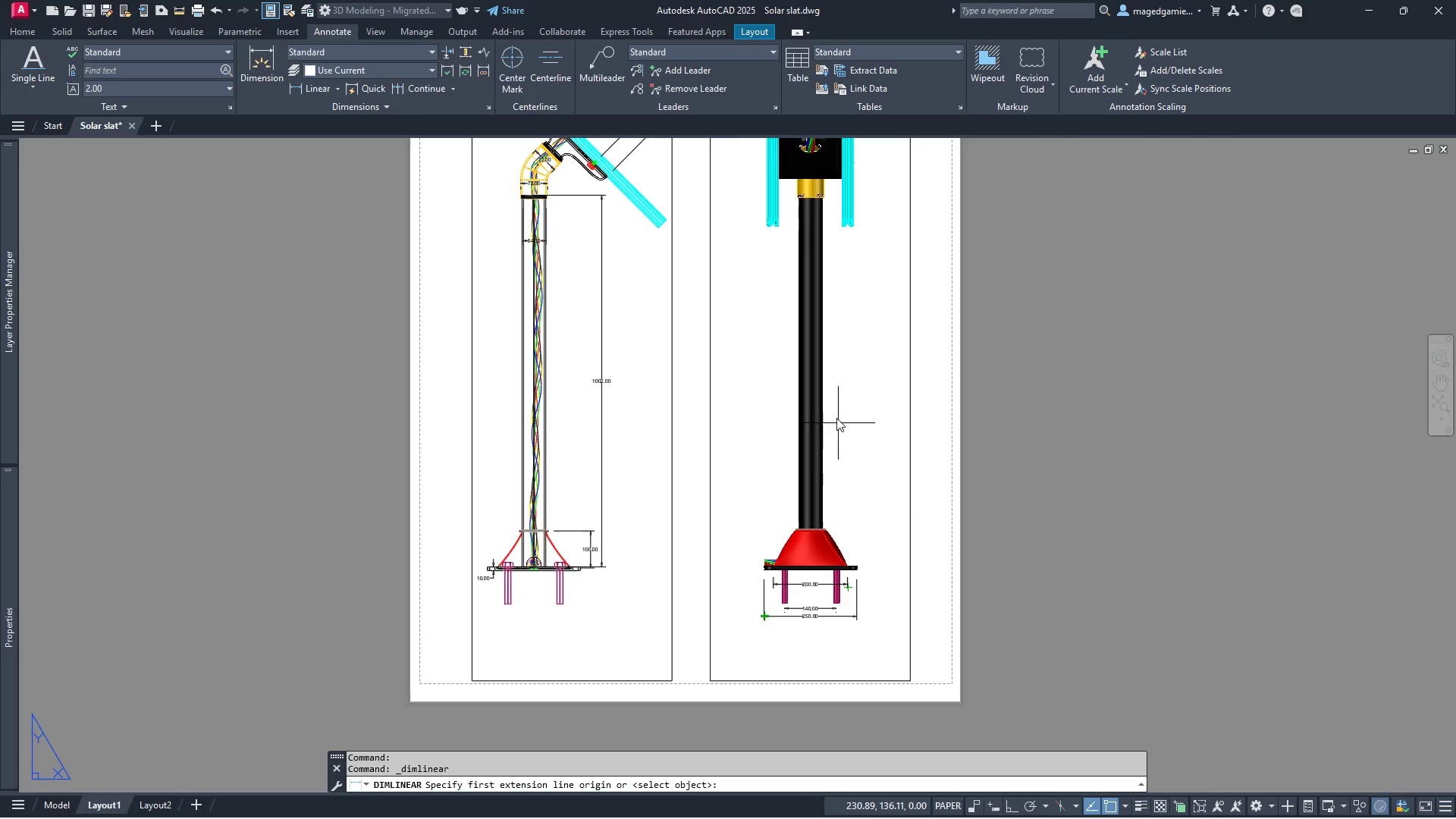 
scroll: coordinate [830, 396], scroll_direction: up, amount: 2.0
 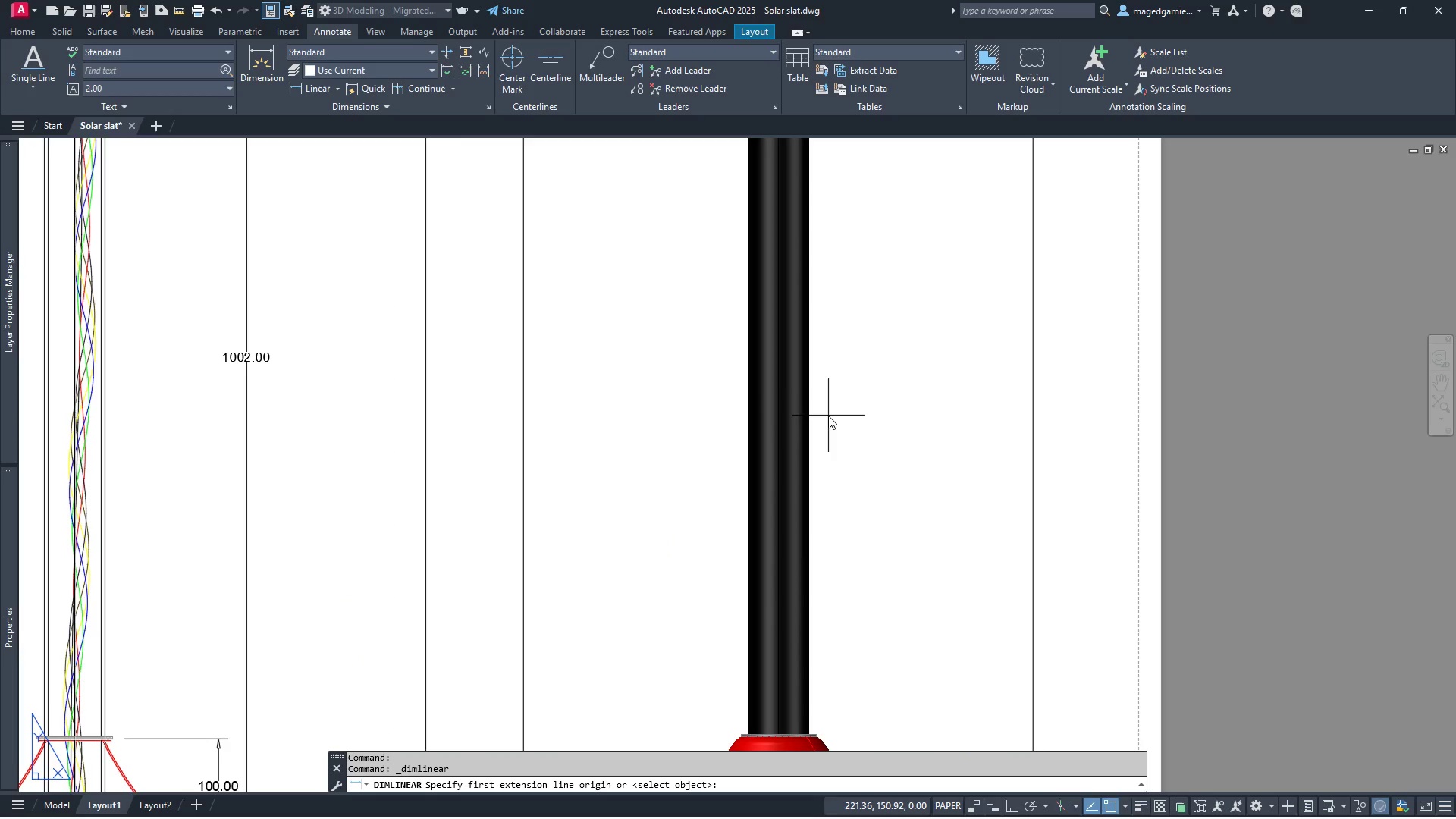 
right_click([828, 416])
 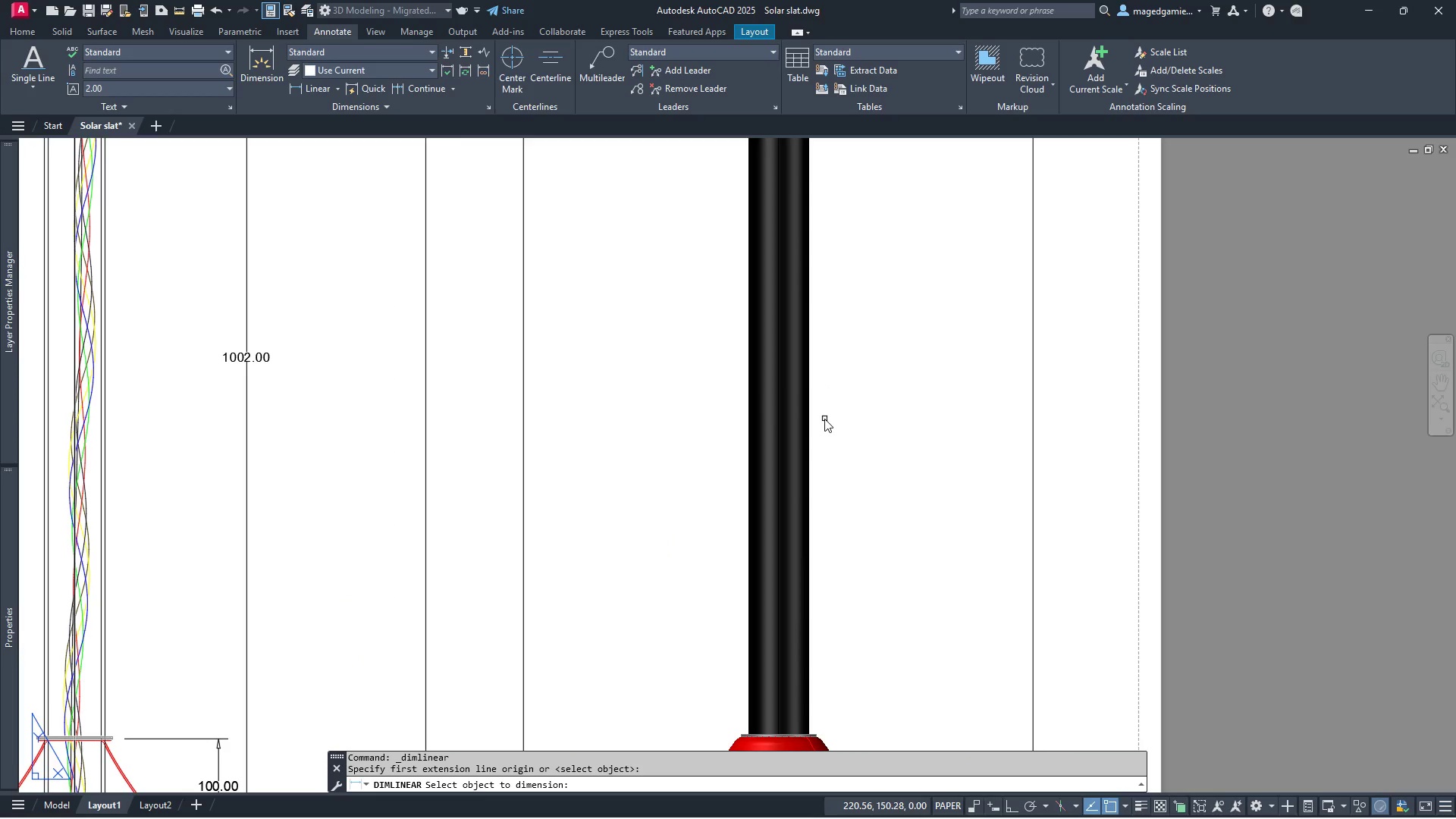 
key(Escape)
 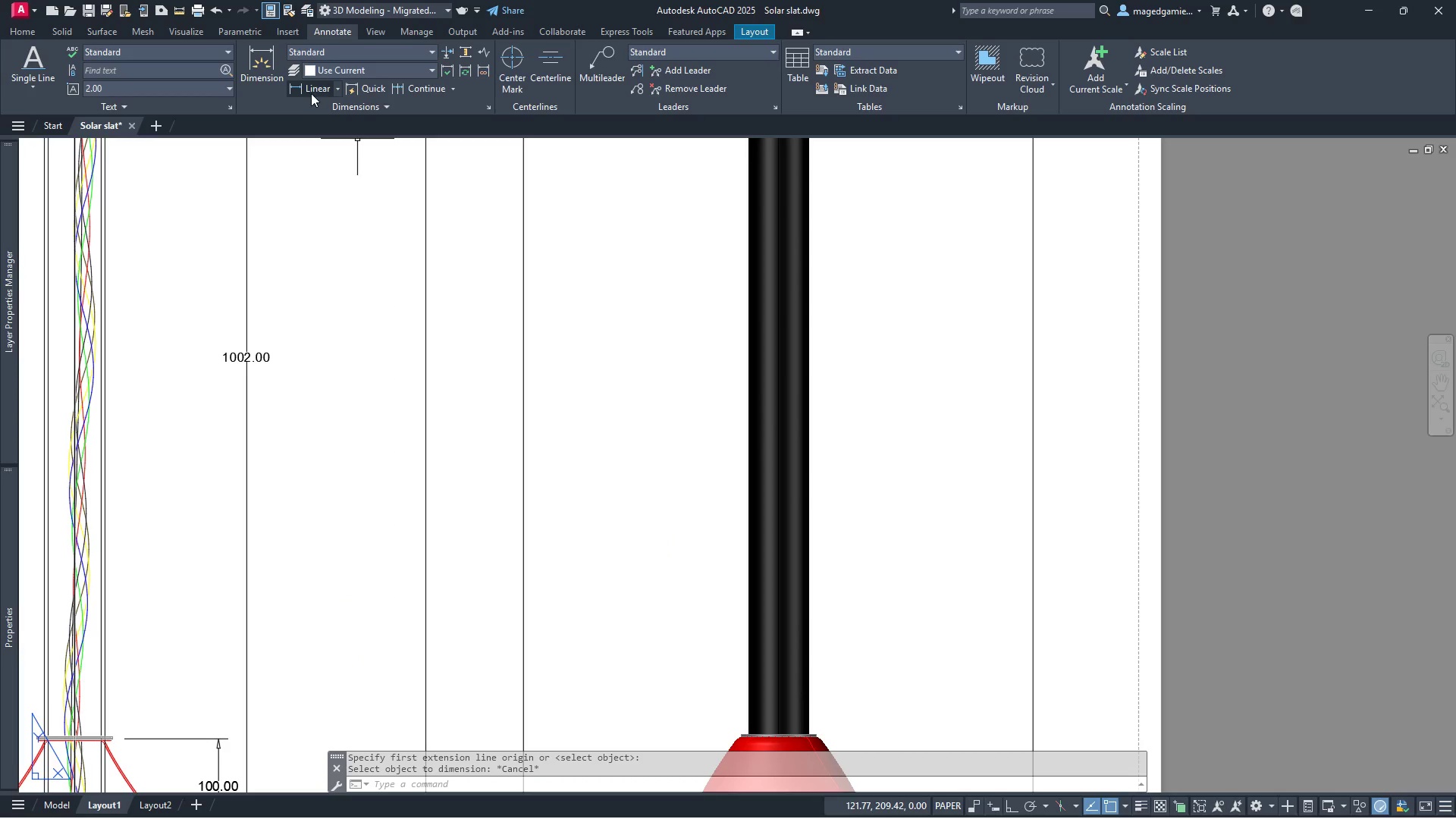 
left_click([311, 90])
 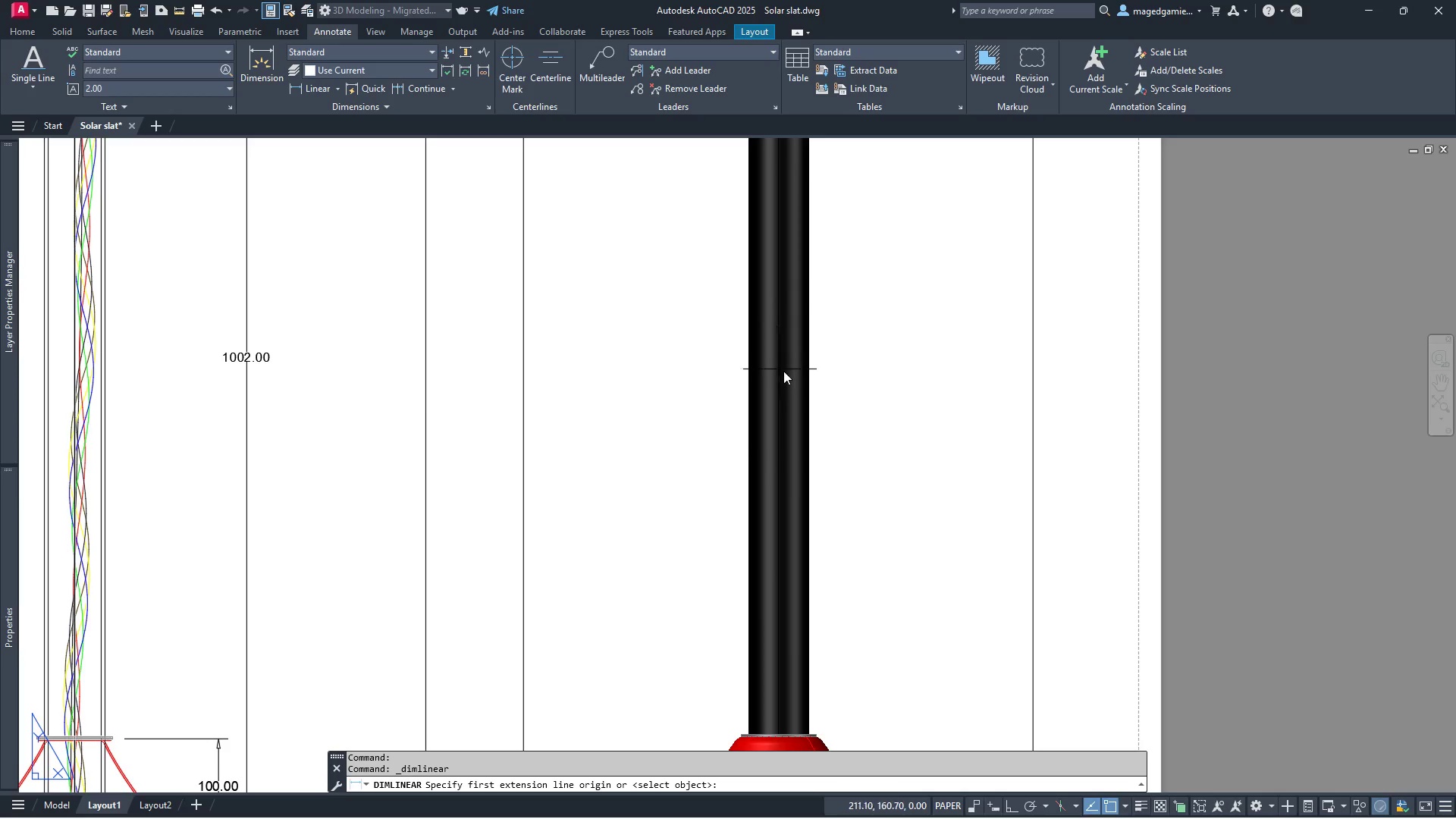 
wait(5.16)
 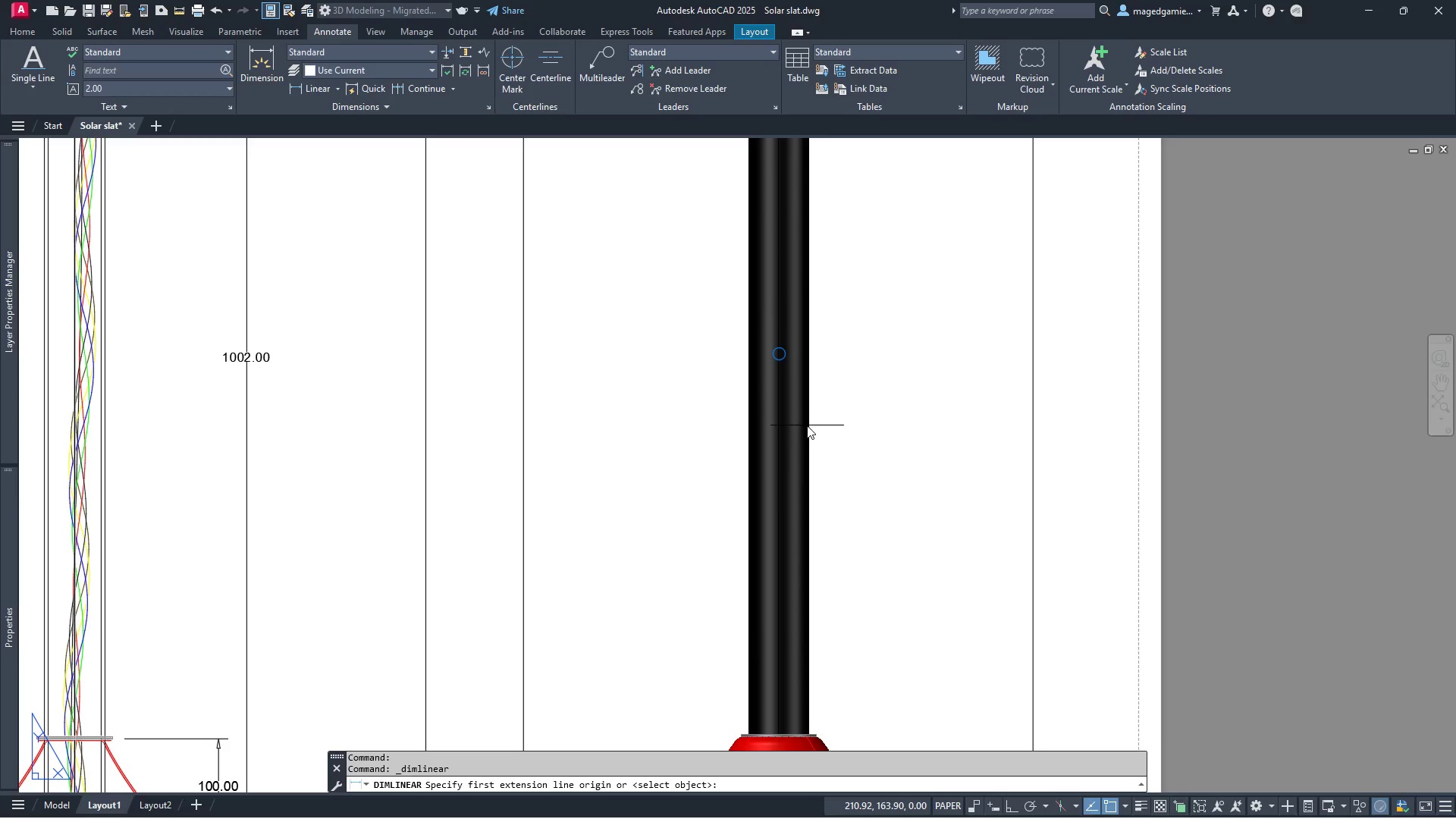 
left_click([786, 375])
 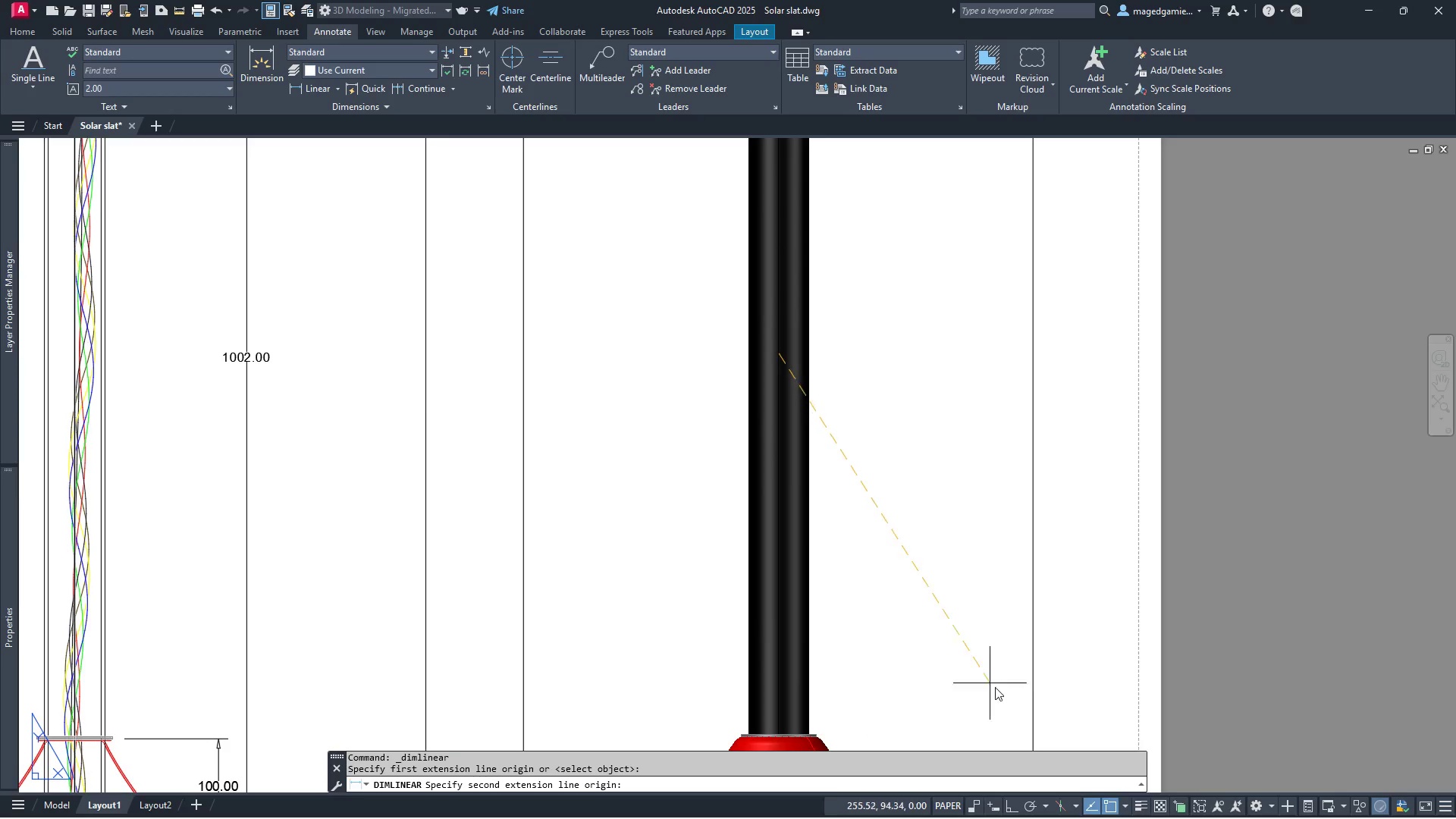 
left_click([1011, 805])
 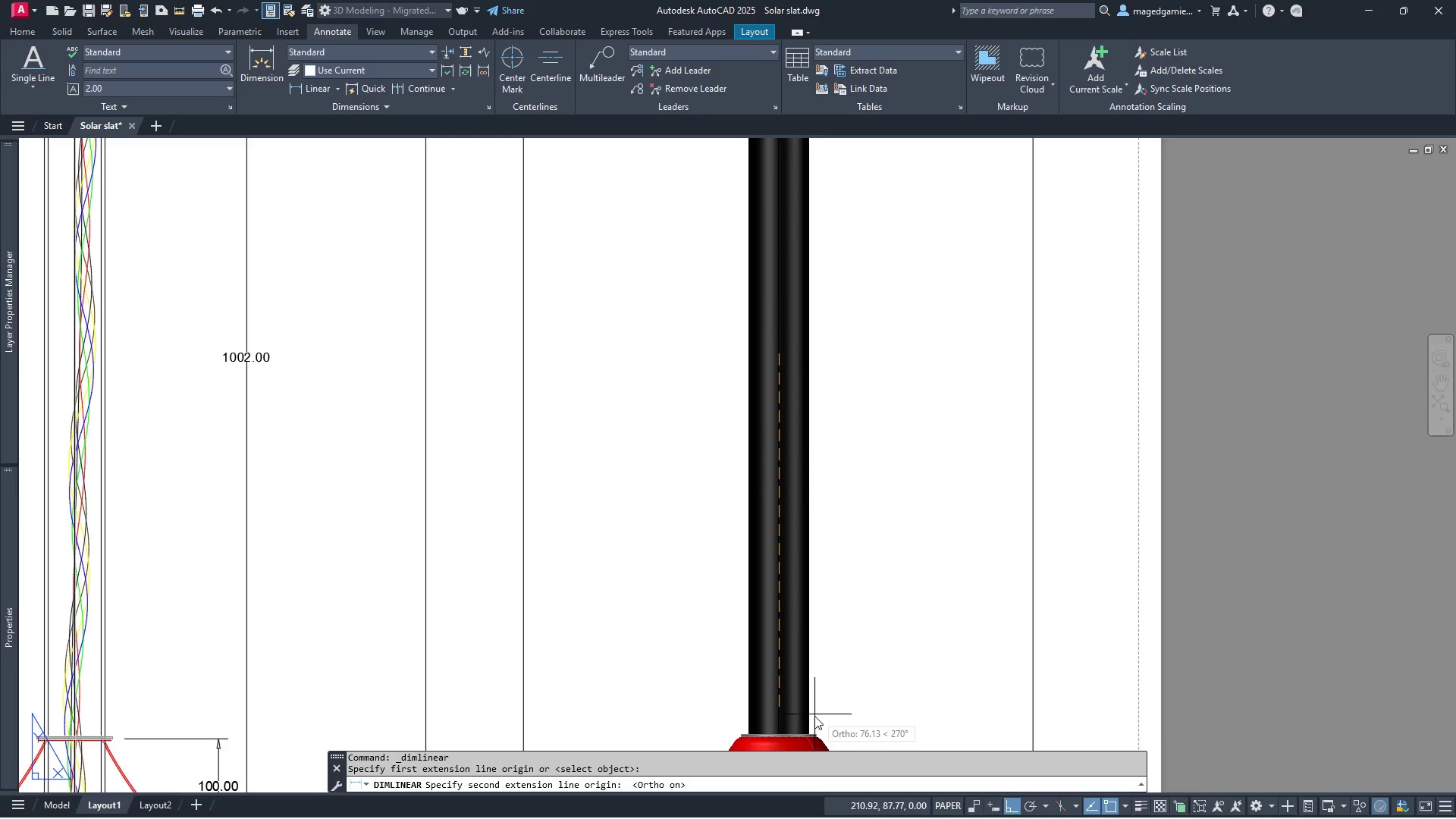 
wait(5.26)
 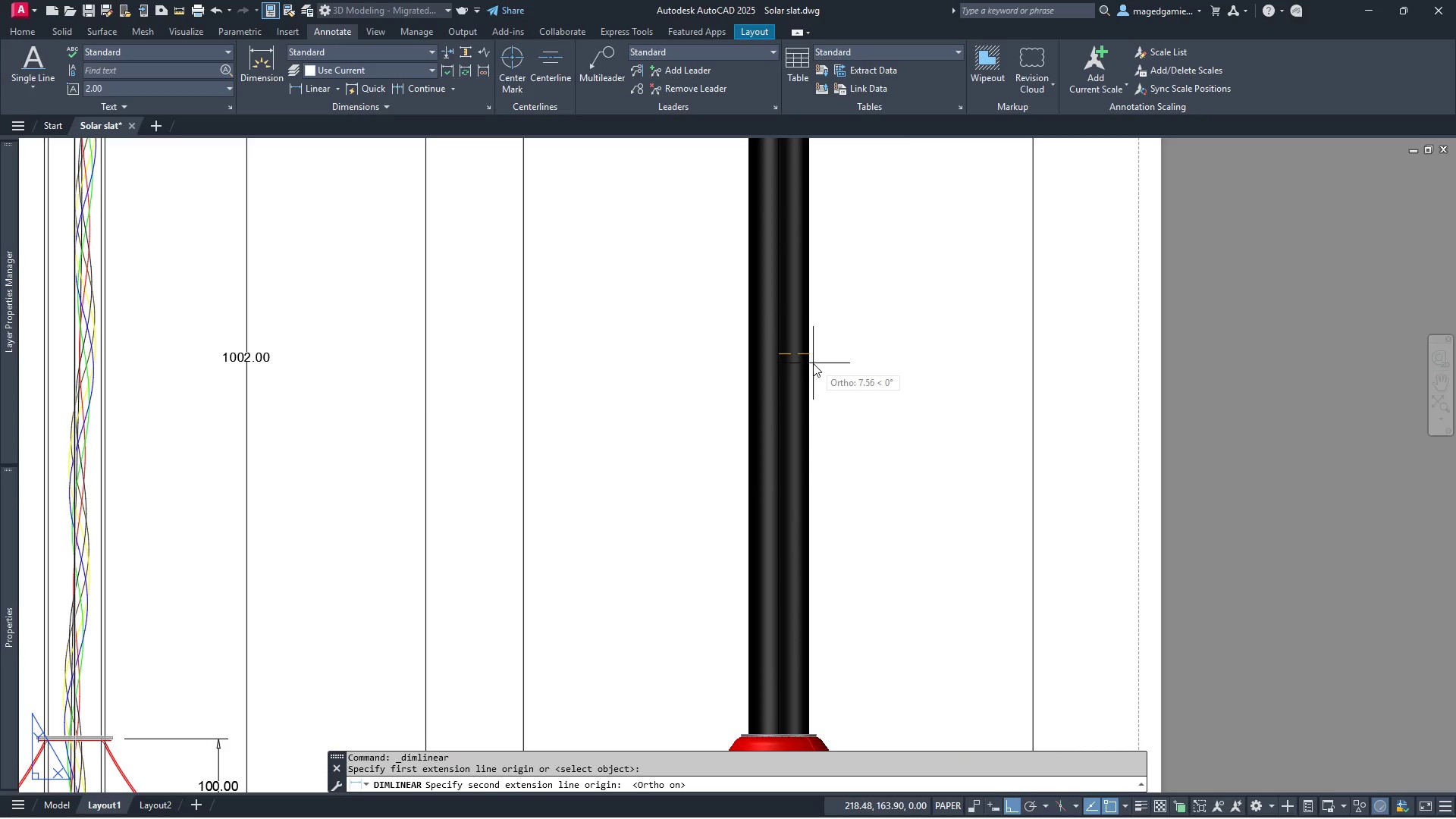 
left_click([809, 731])
 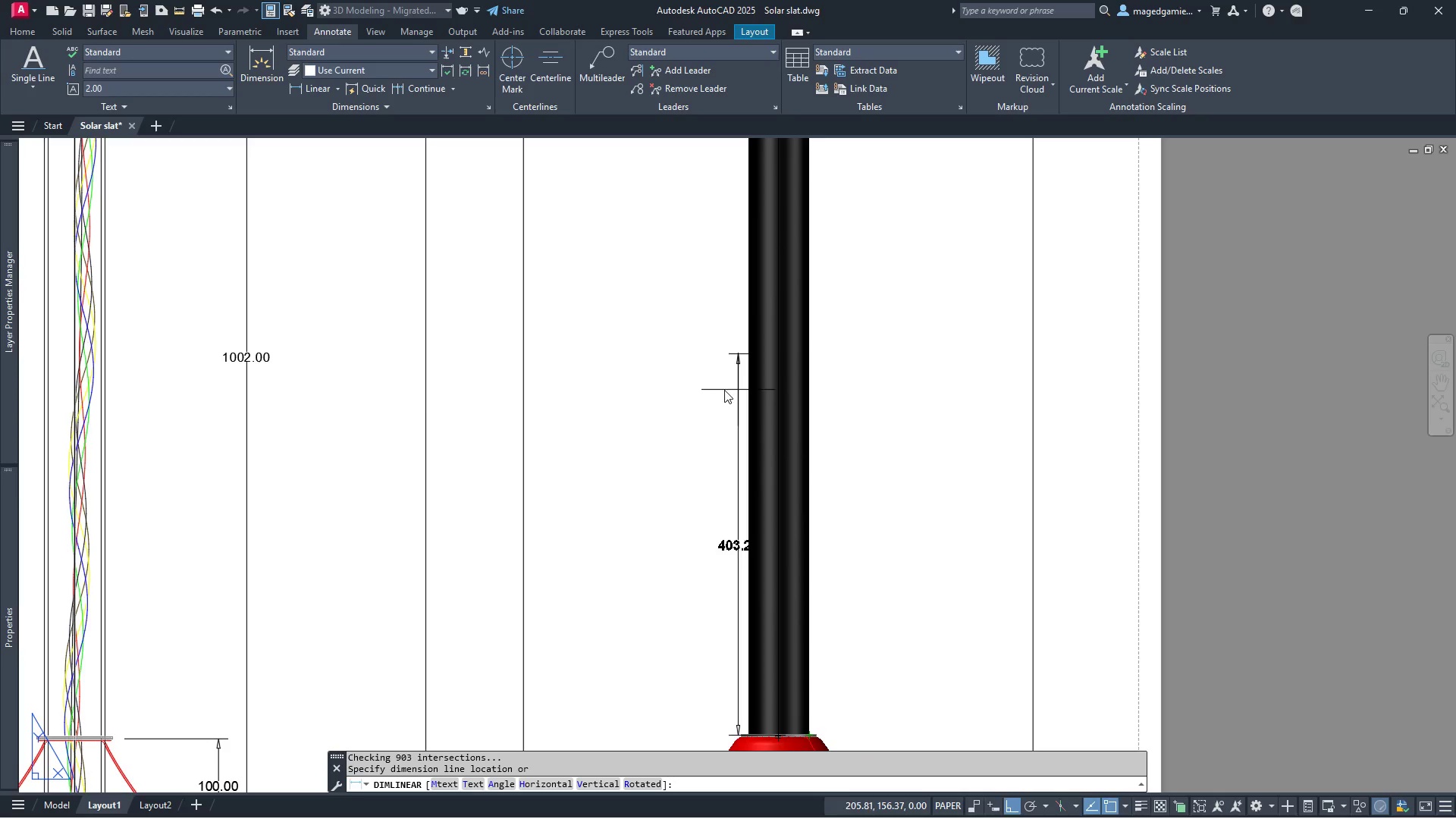 
key(Escape)
 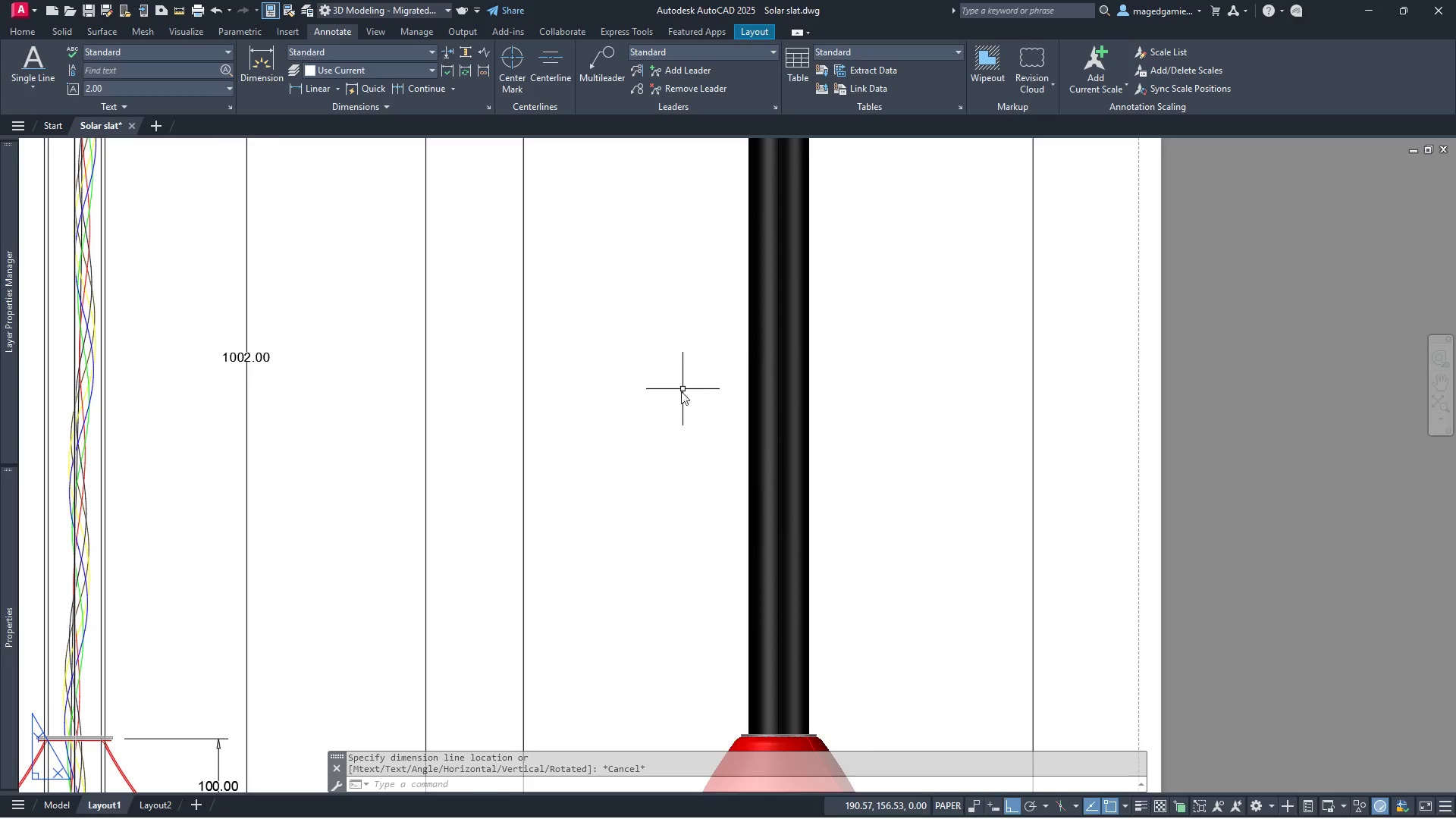 
scroll: coordinate [738, 361], scroll_direction: down, amount: 3.0
 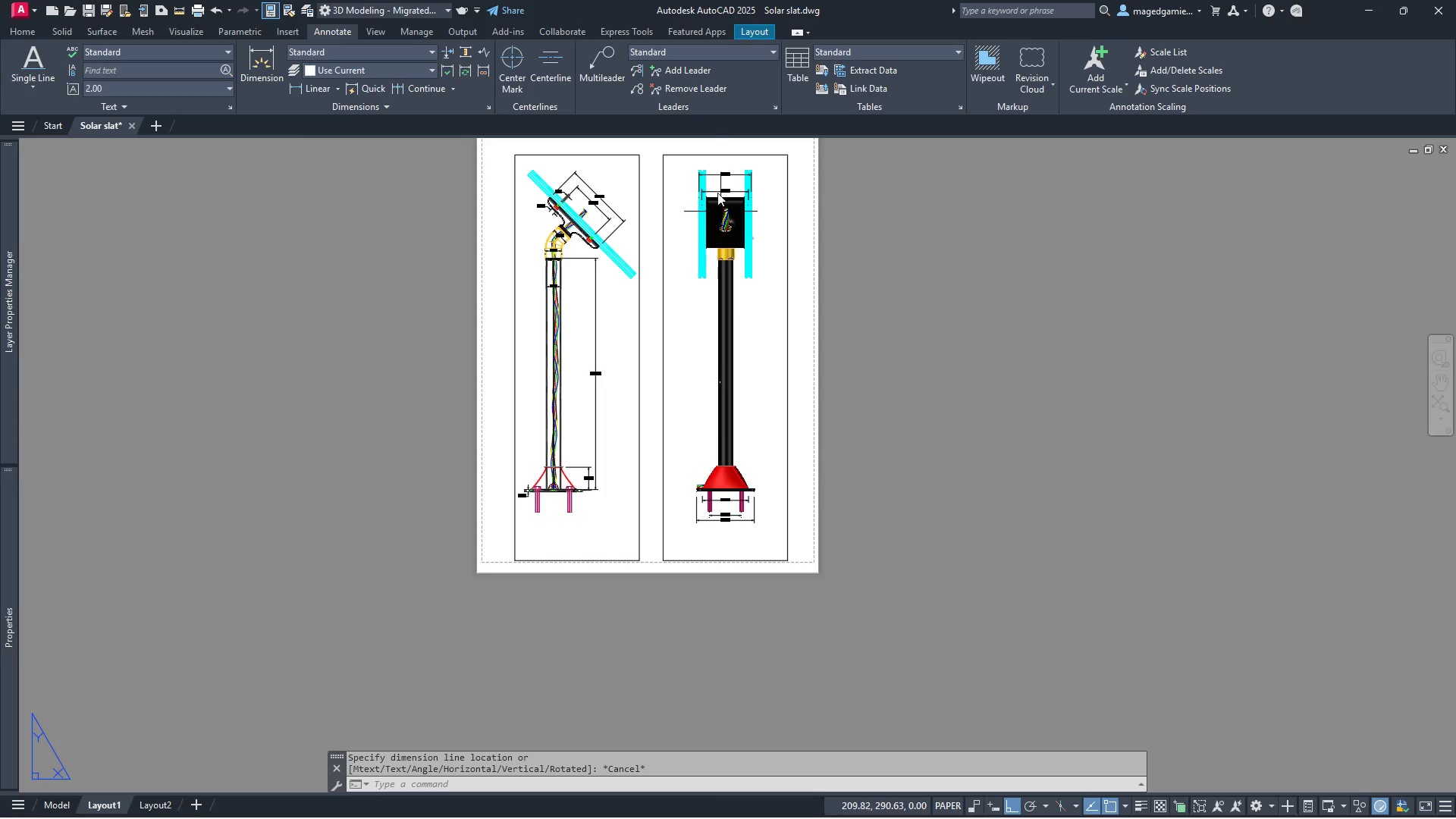 
scroll: coordinate [781, 206], scroll_direction: up, amount: 4.0
 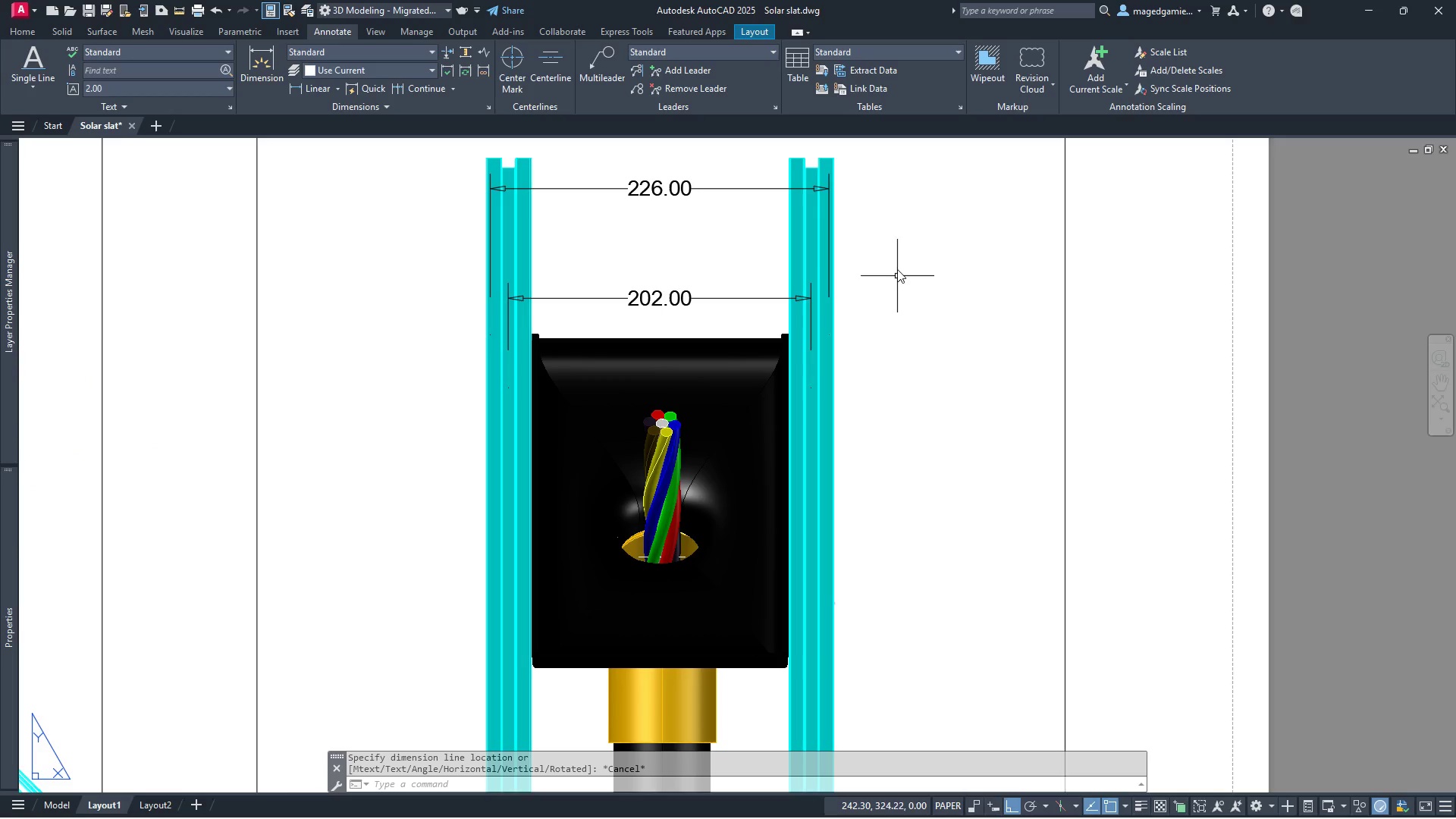 
scroll: coordinate [896, 228], scroll_direction: down, amount: 1.0
 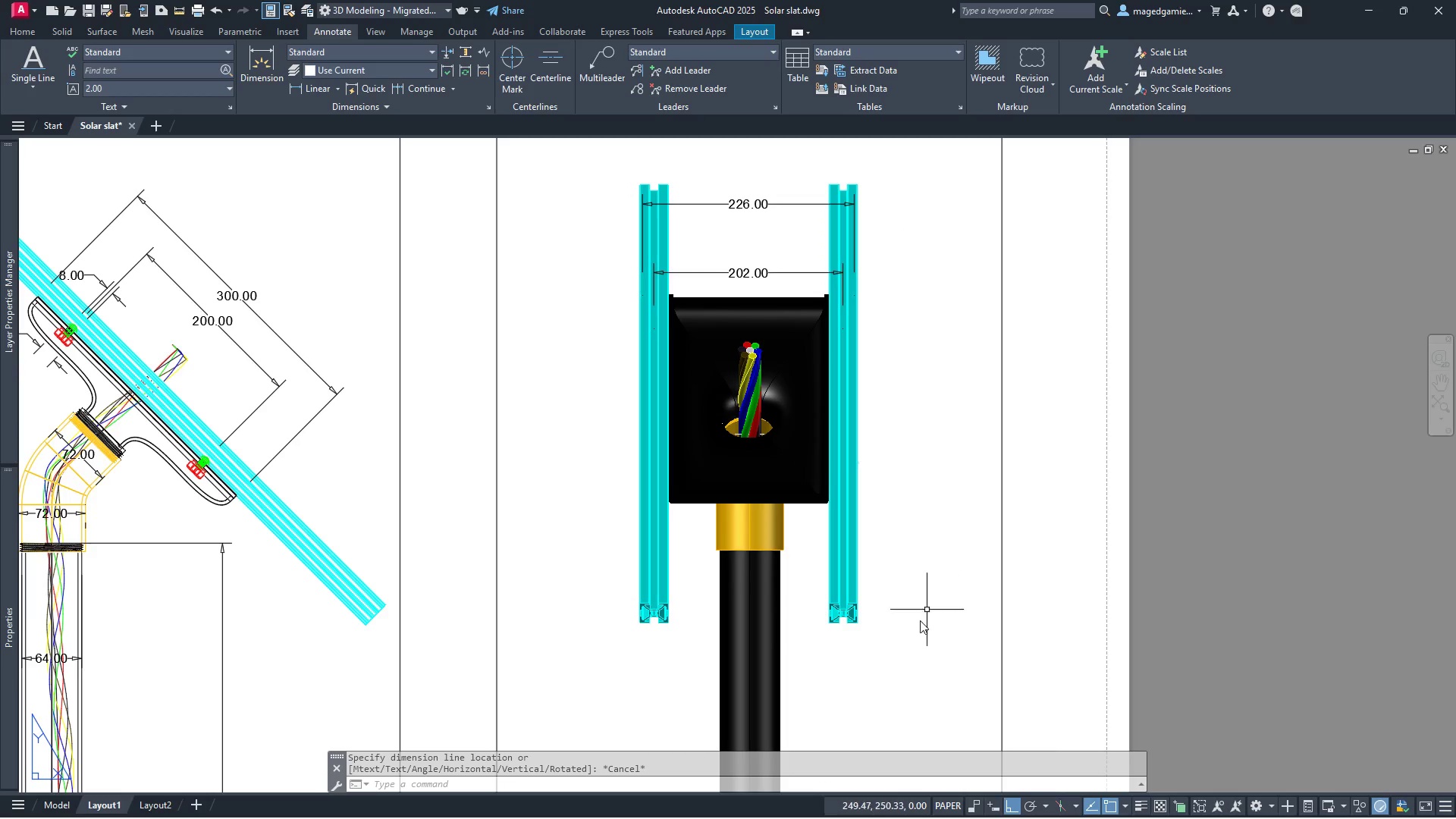 
scroll: coordinate [895, 653], scroll_direction: up, amount: 2.0
 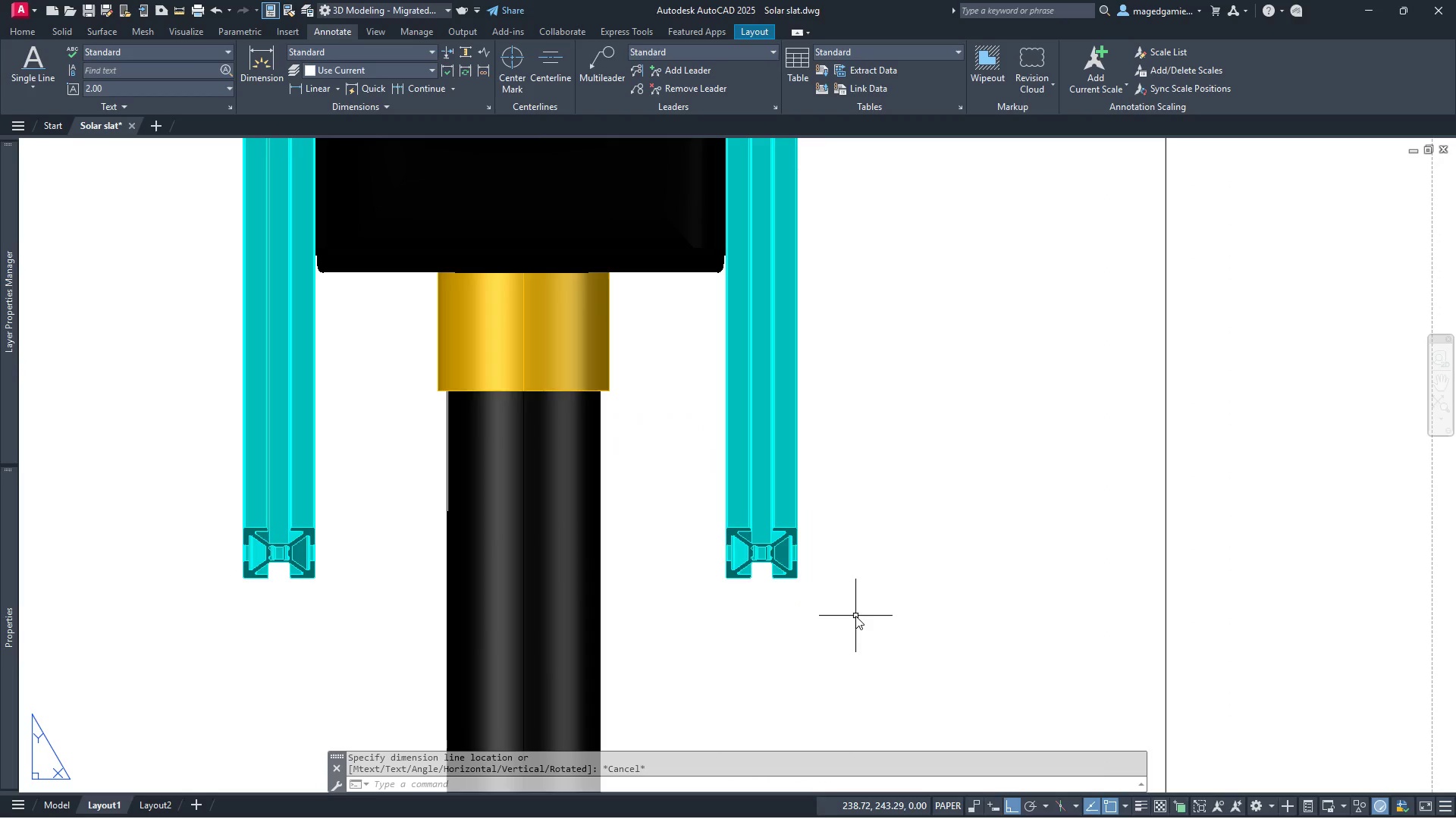 
scroll: coordinate [853, 303], scroll_direction: down, amount: 5.0
 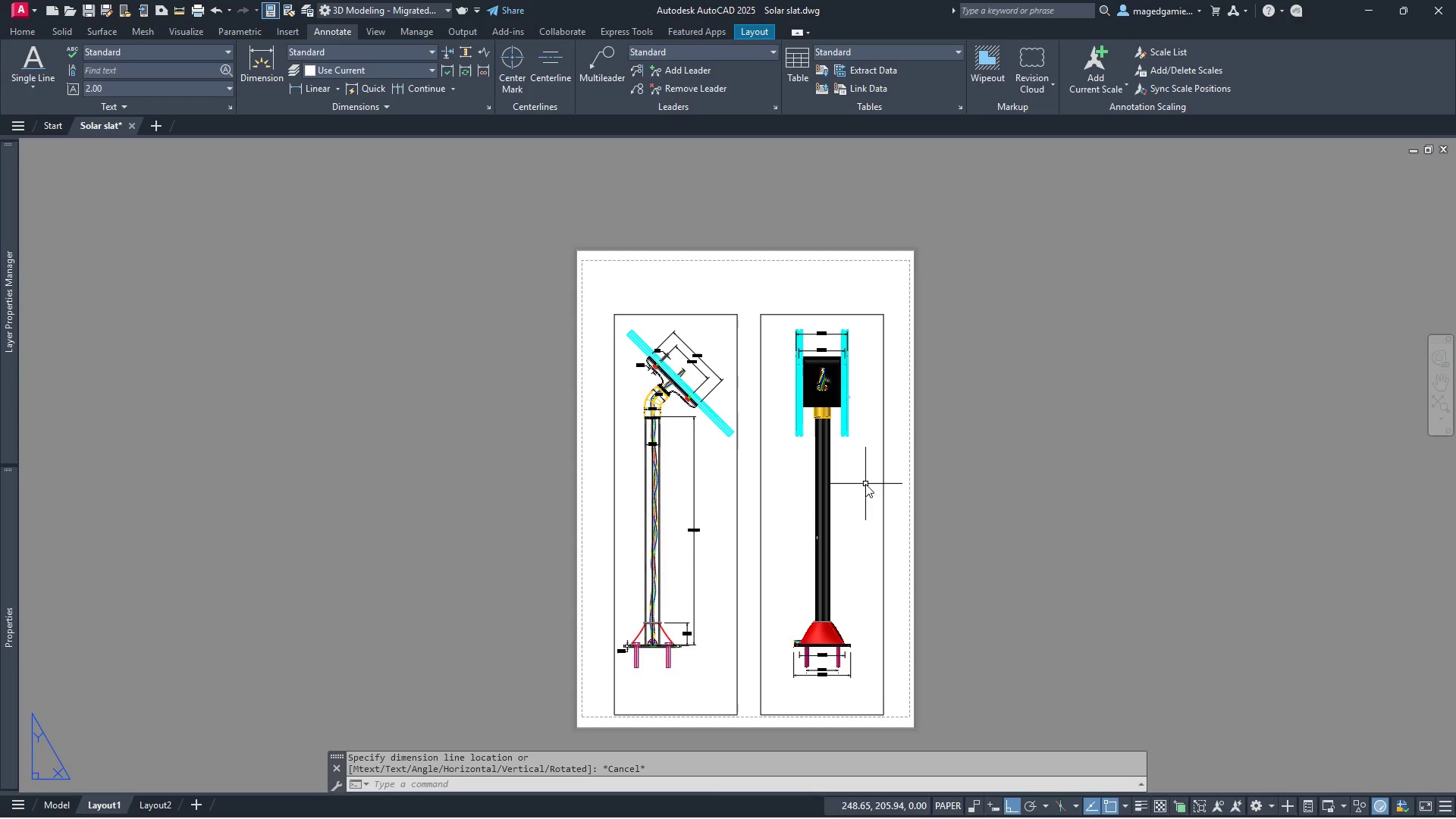 
scroll: coordinate [865, 484], scroll_direction: up, amount: 1.0
 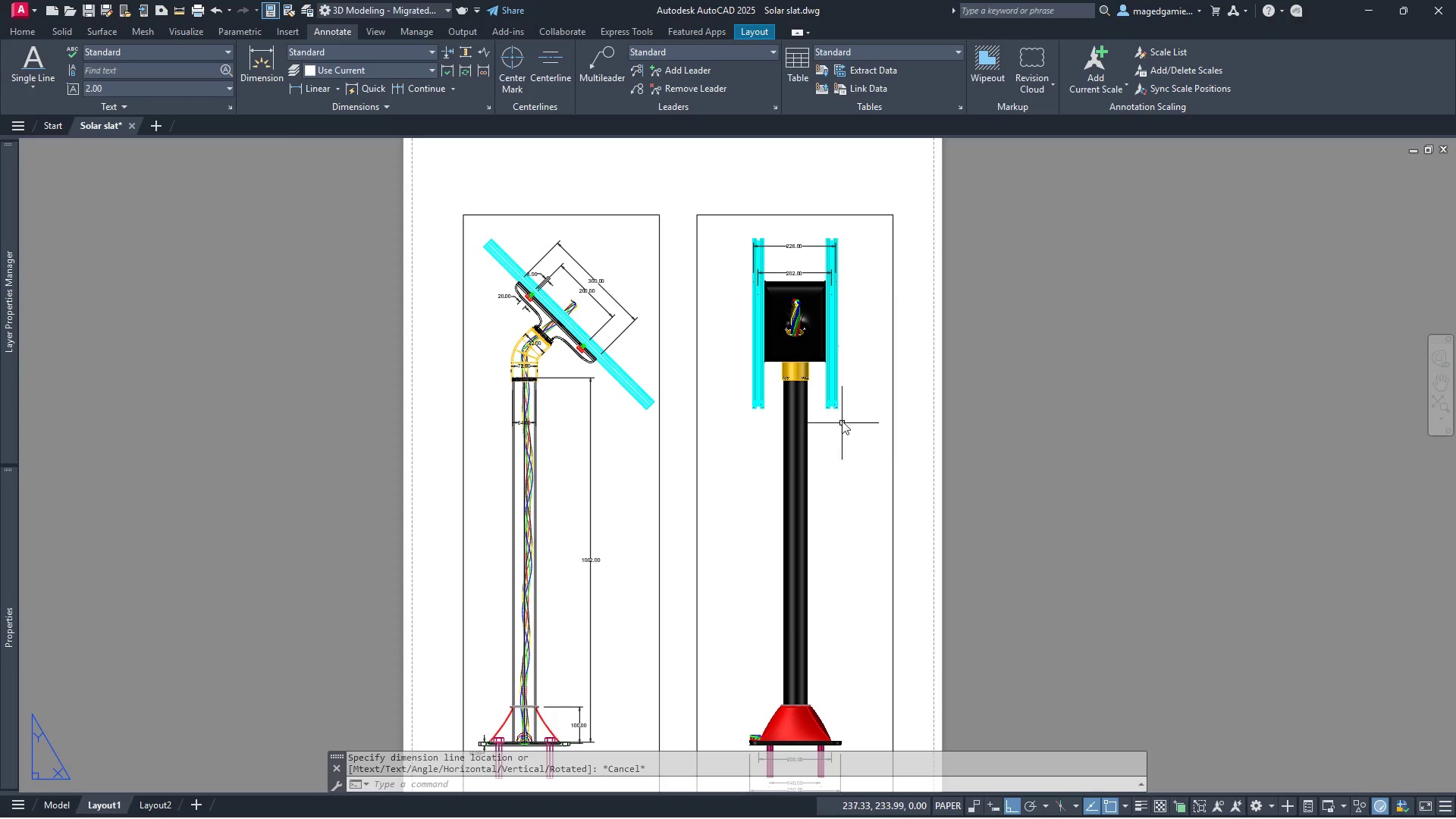 
scroll: coordinate [836, 397], scroll_direction: down, amount: 1.0
 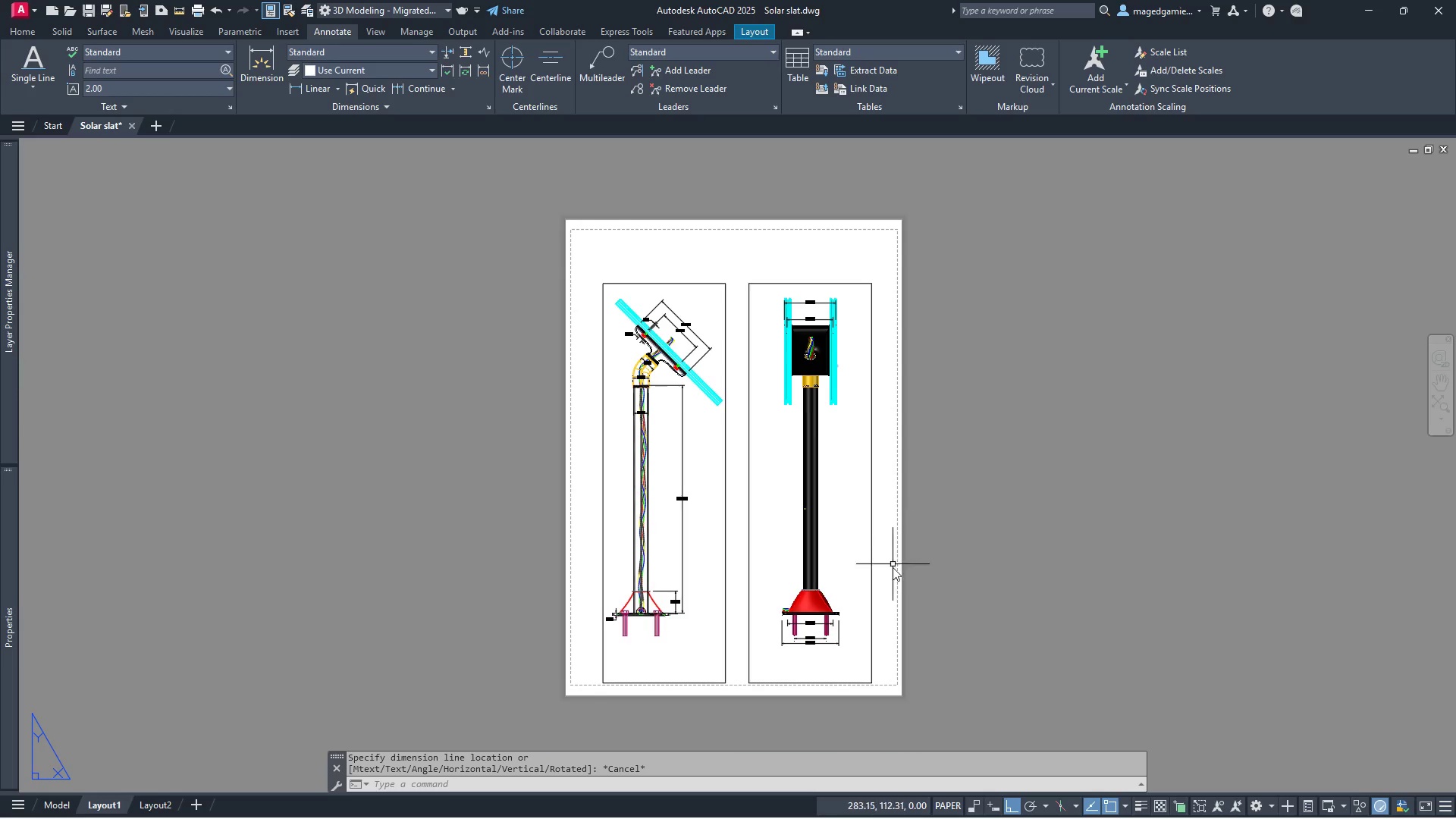 
scroll: coordinate [893, 574], scroll_direction: up, amount: 1.0
 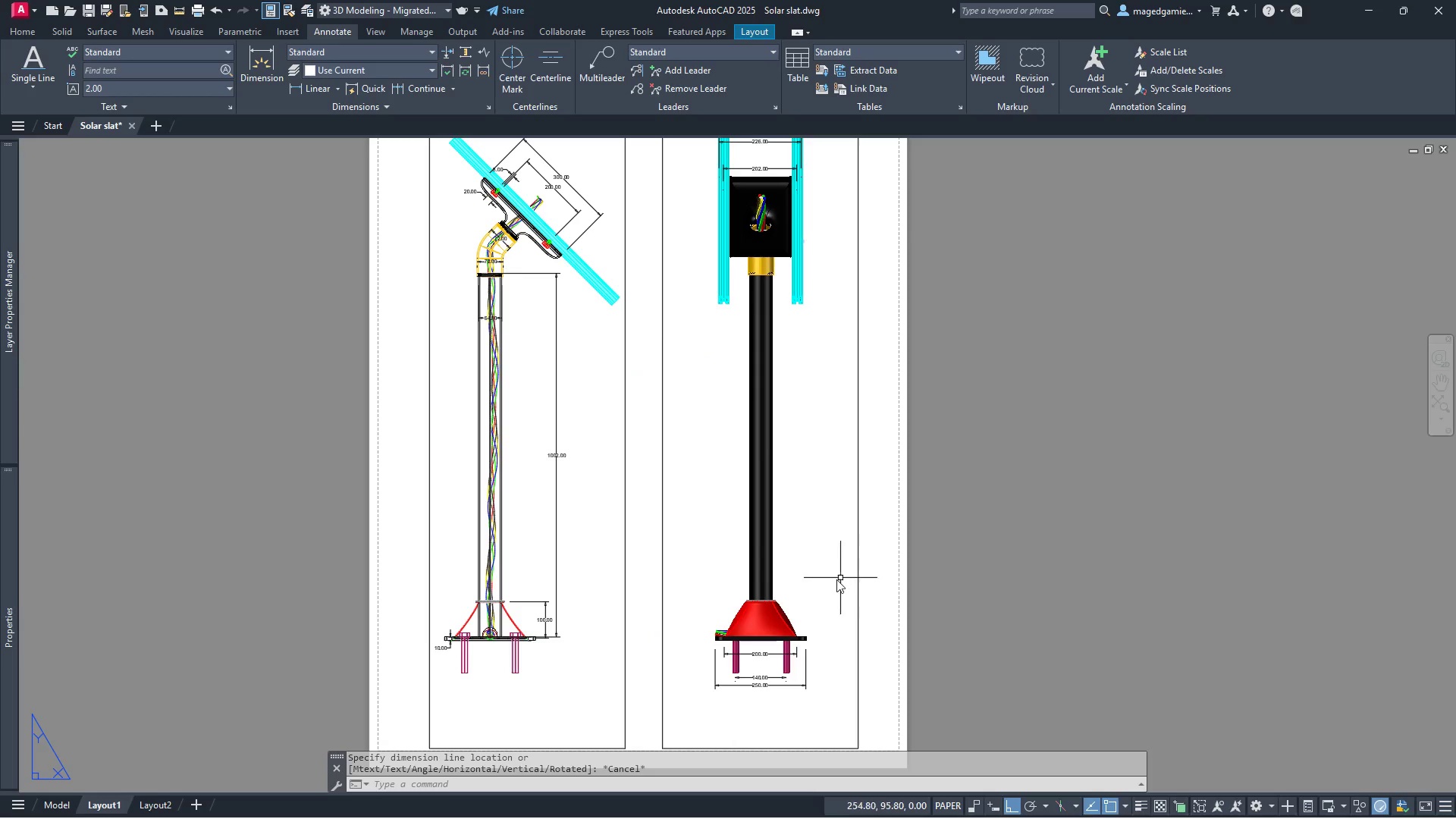 
scroll: coordinate [831, 586], scroll_direction: down, amount: 1.0
 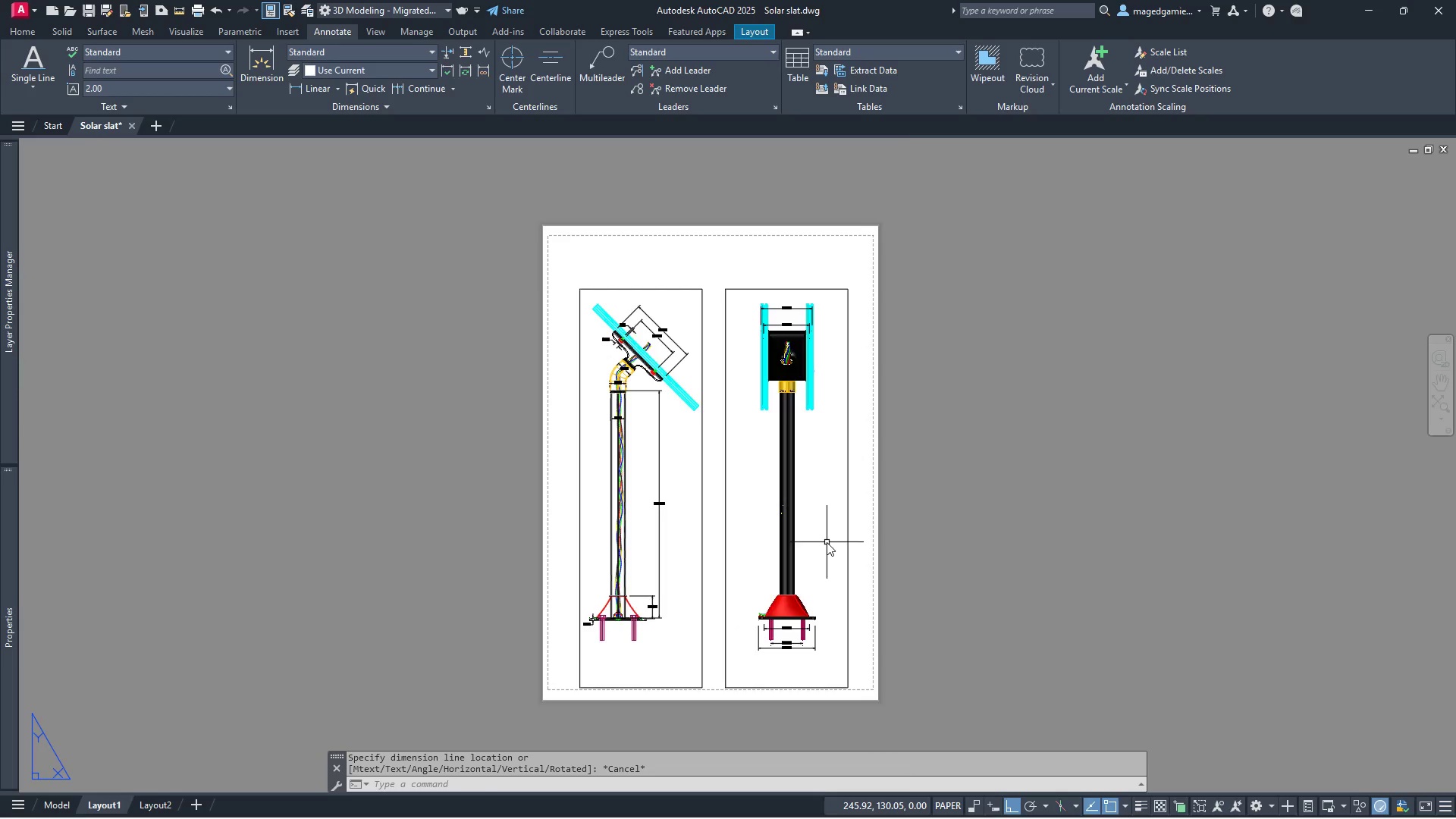 
scroll: coordinate [827, 542], scroll_direction: up, amount: 1.0
 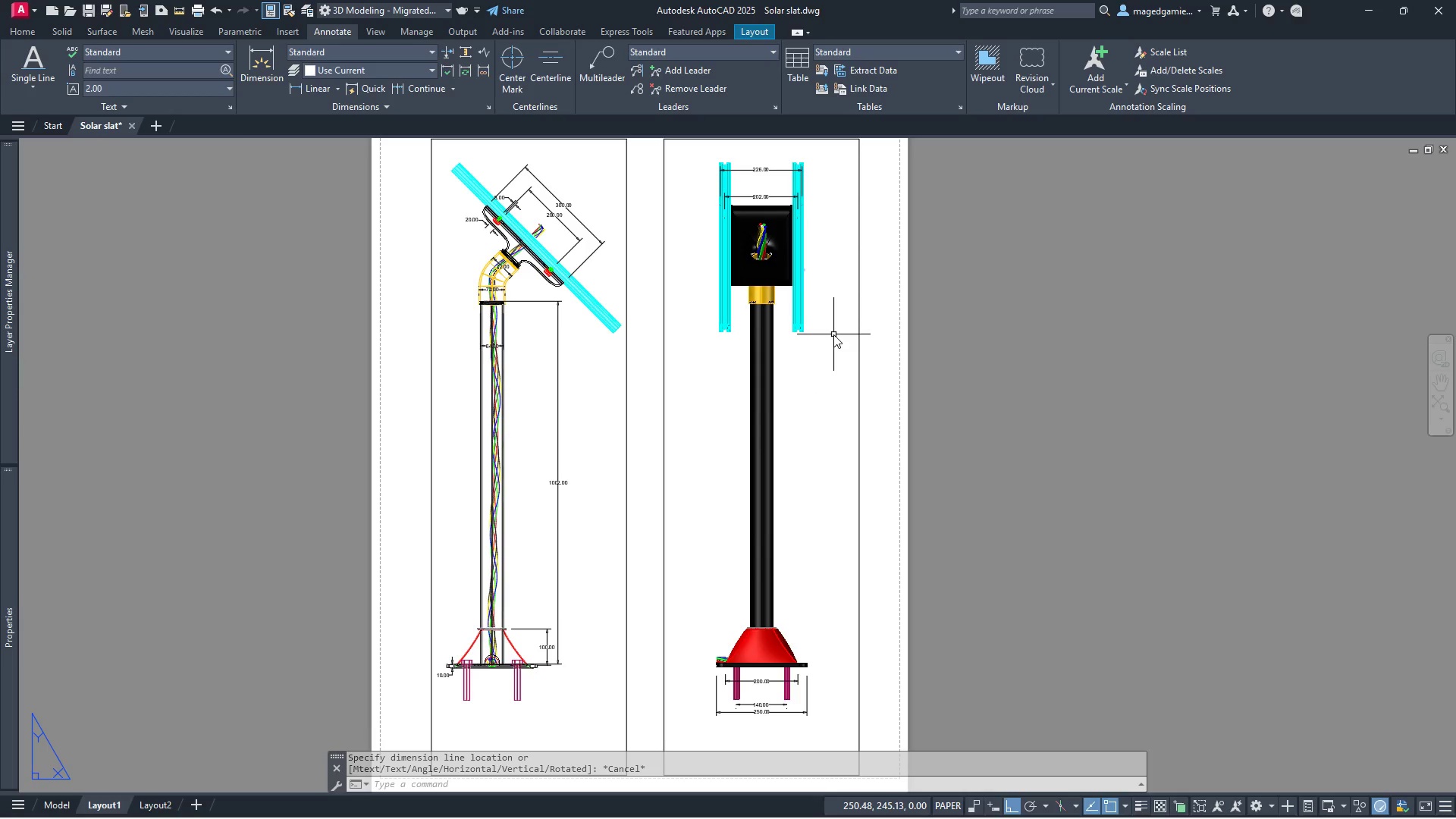 
wait(7.67)
 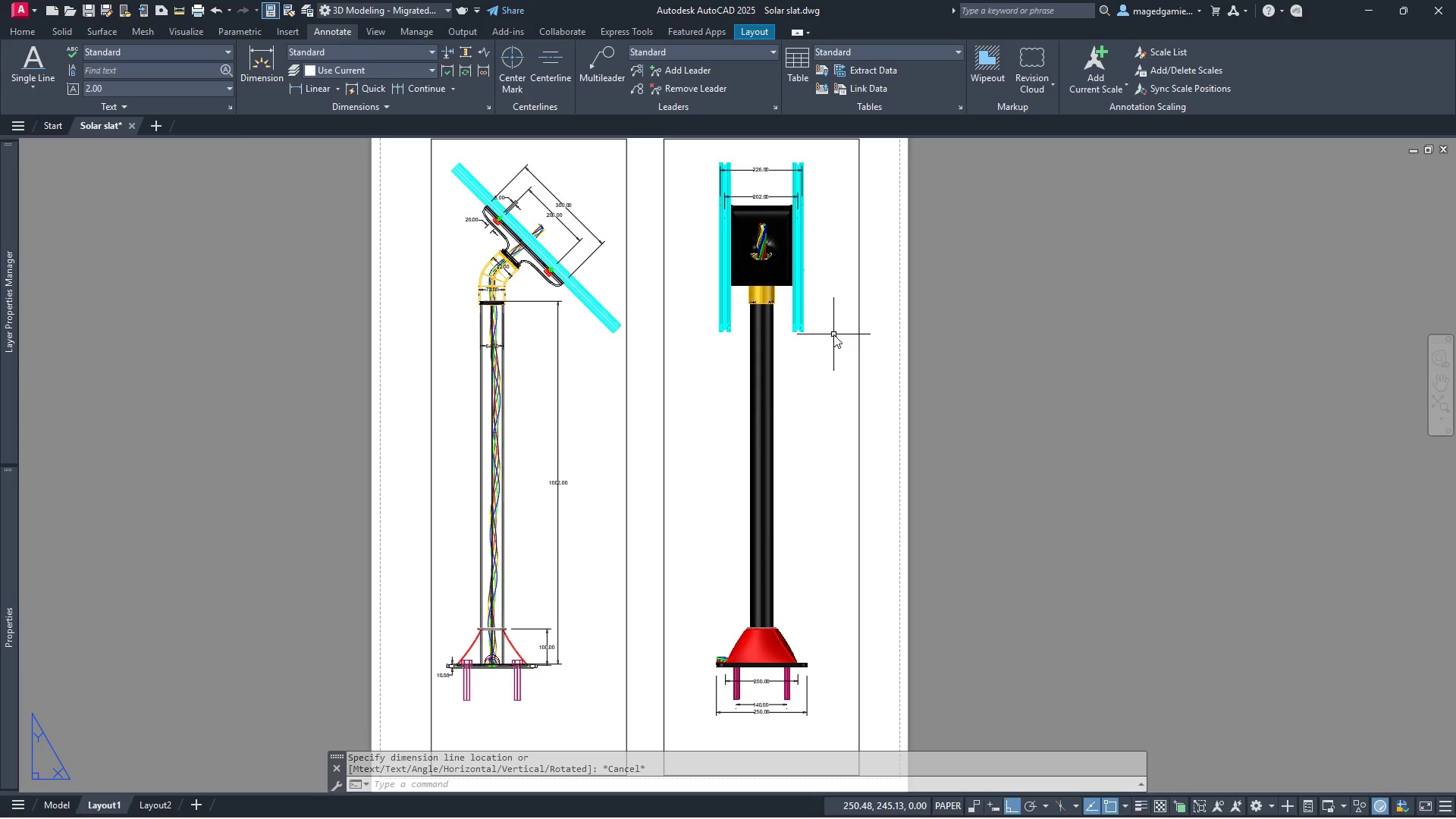 
left_click([58, 806])
 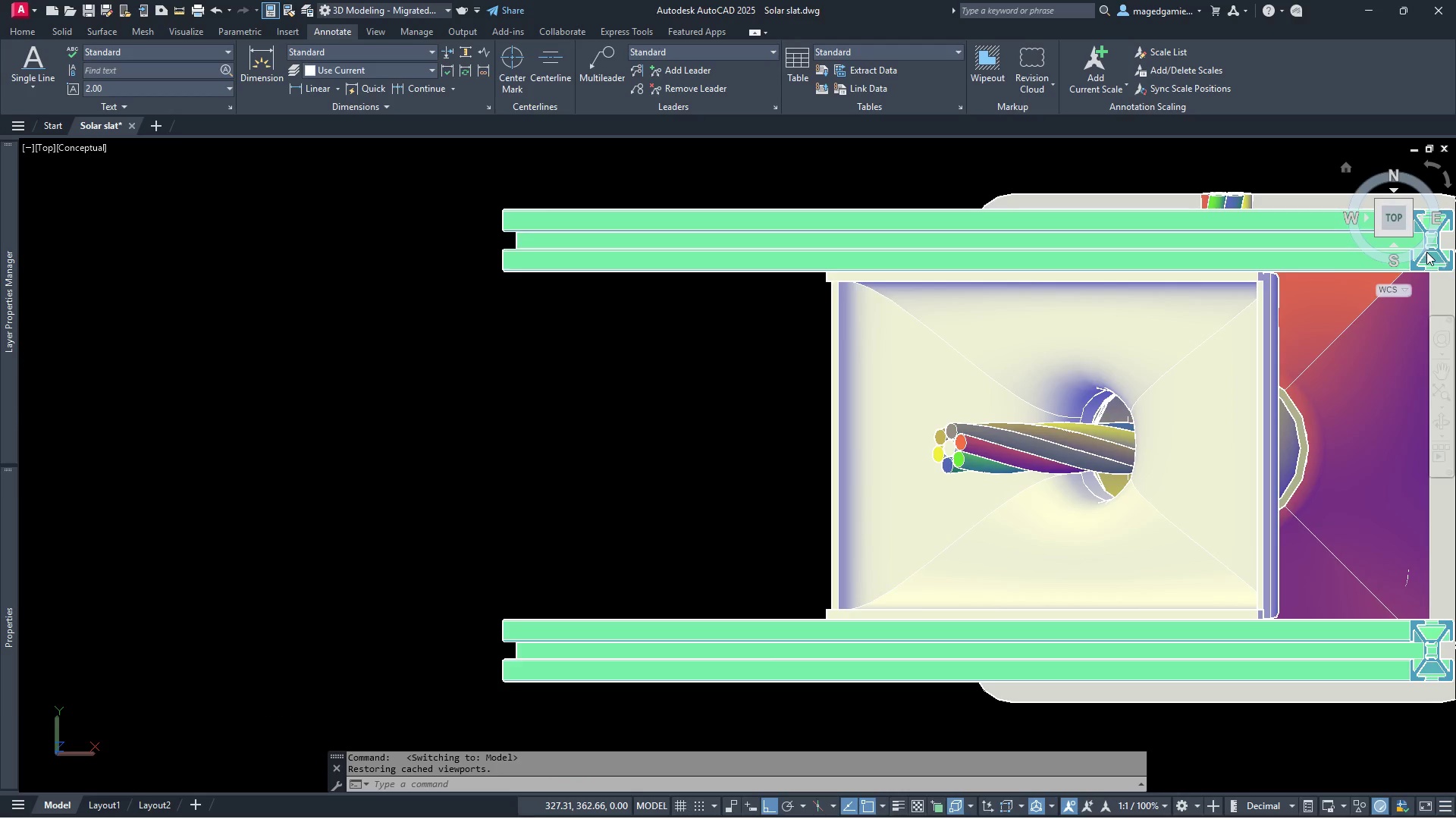 
left_click([1398, 218])
 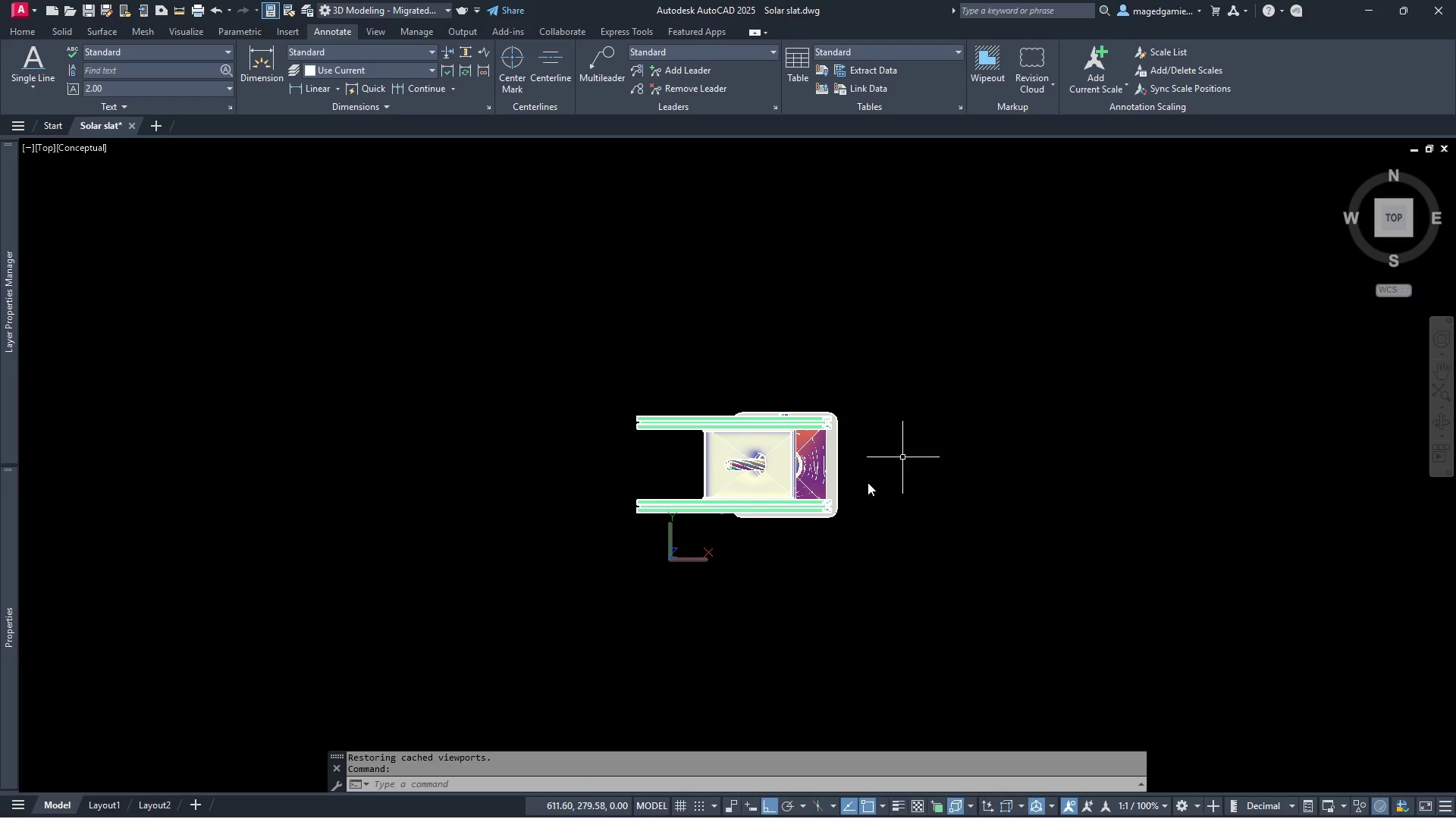 
scroll: coordinate [792, 435], scroll_direction: up, amount: 3.0
 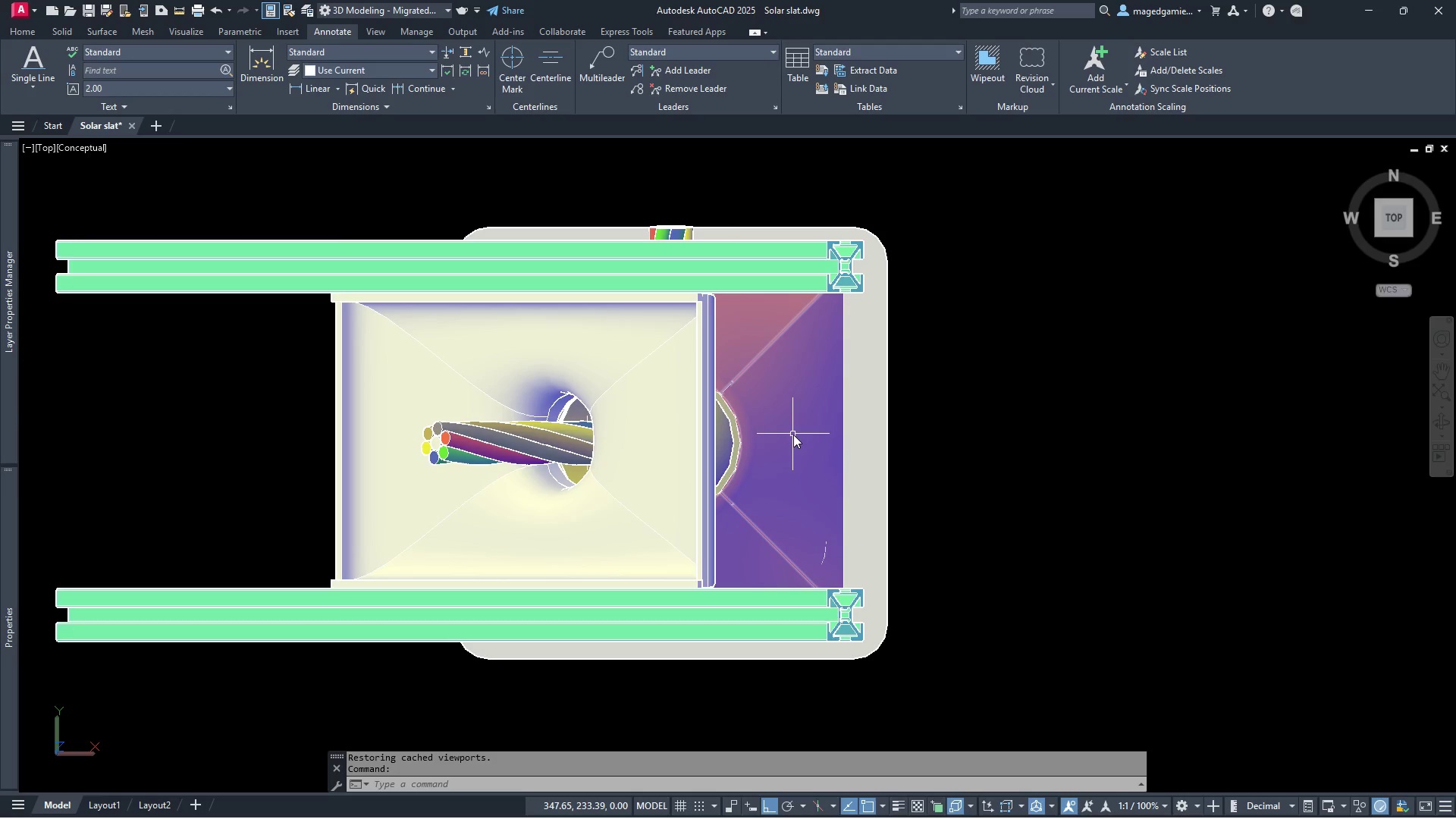 
scroll: coordinate [927, 473], scroll_direction: down, amount: 1.0
 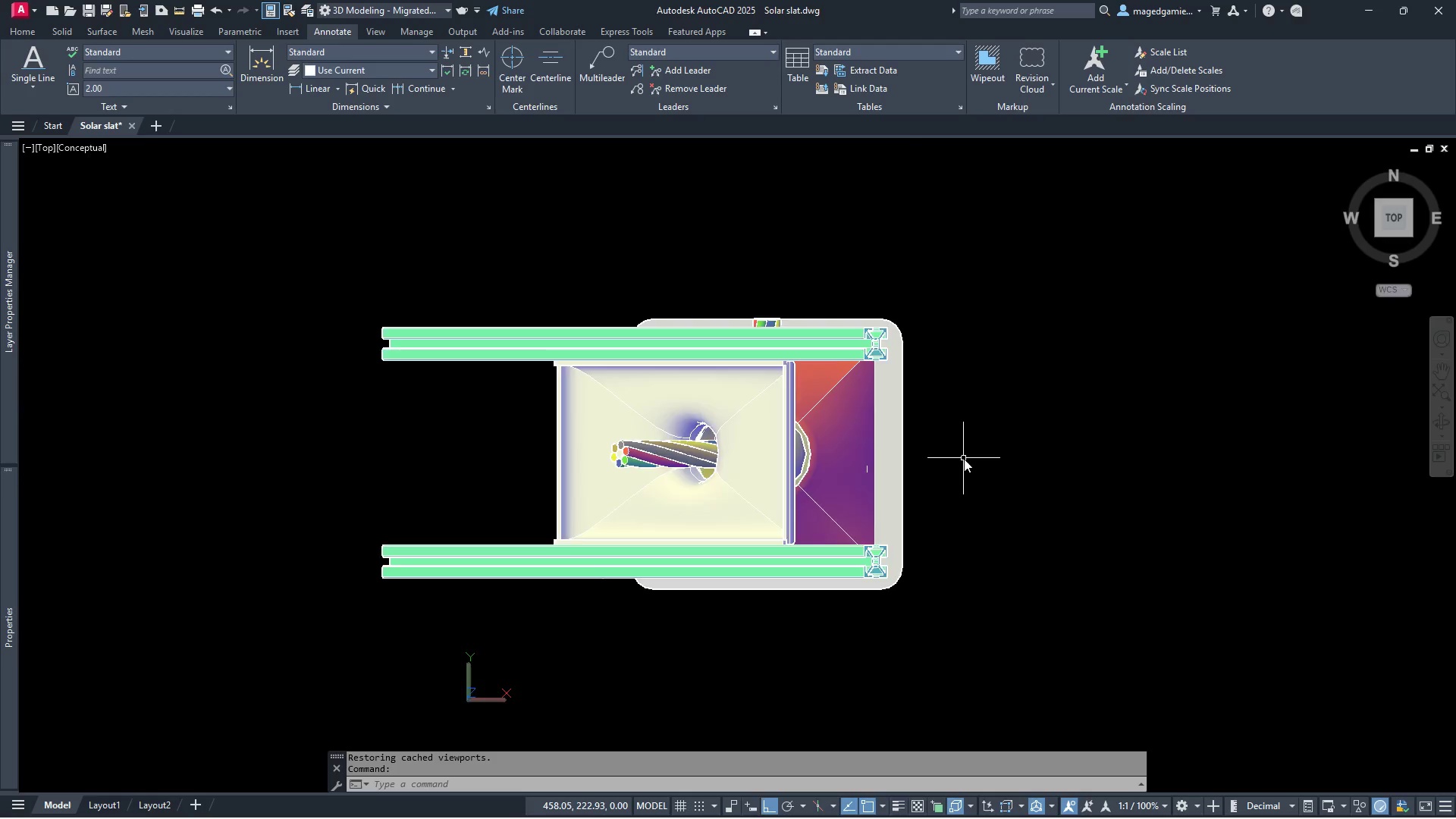 
scroll: coordinate [964, 459], scroll_direction: up, amount: 1.0
 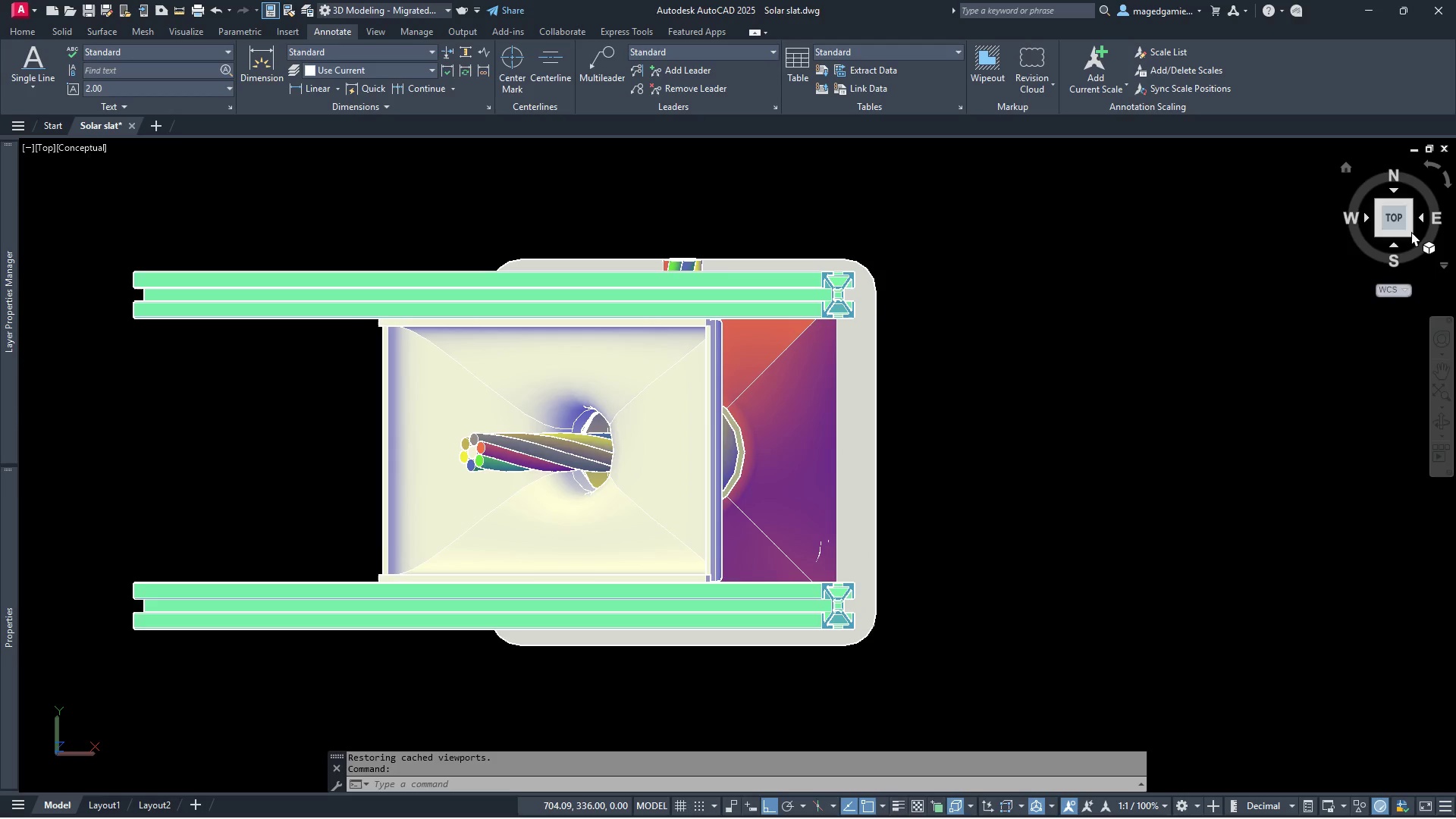 
left_click([1411, 216])
 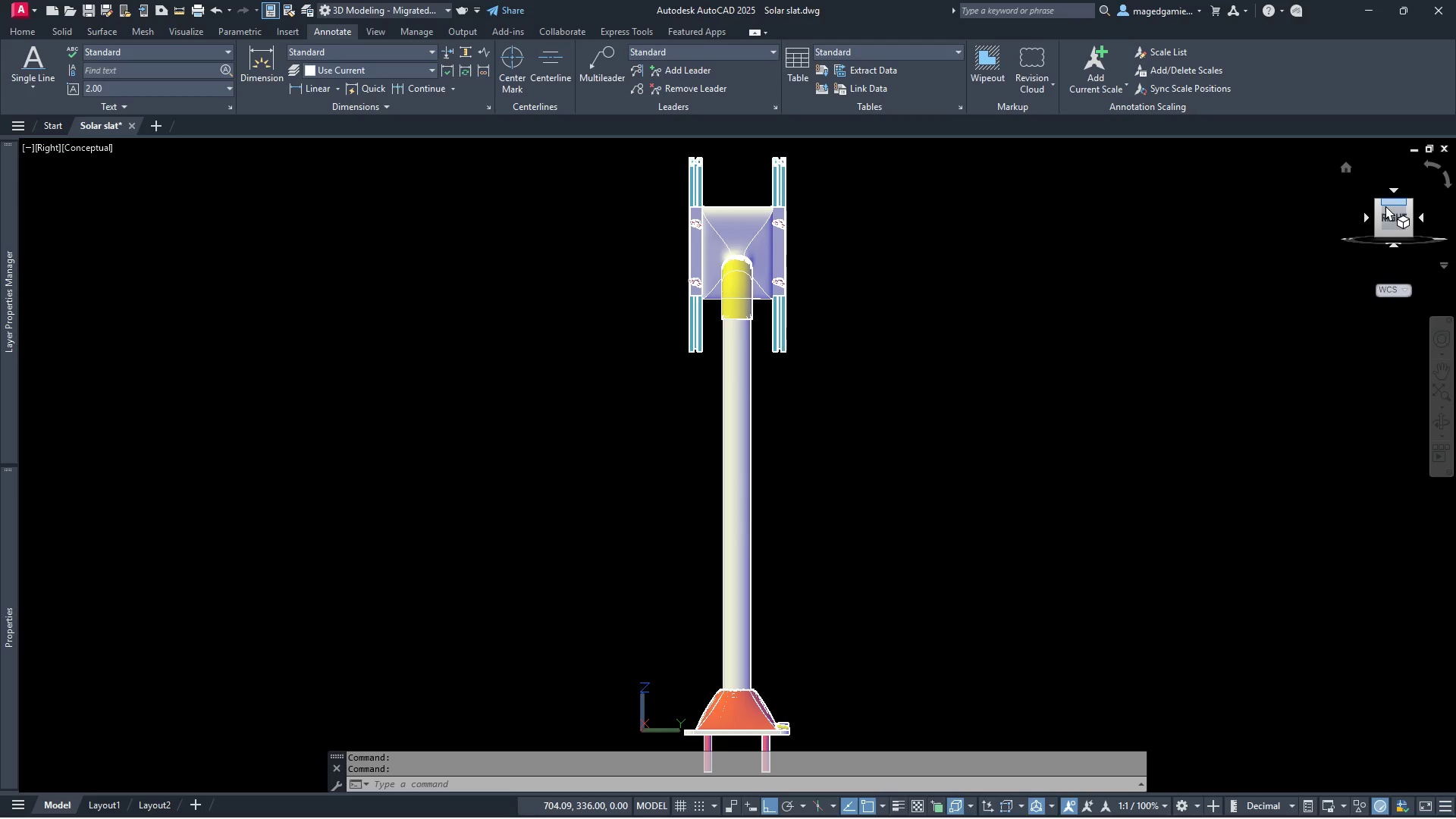 
left_click([1394, 191])
 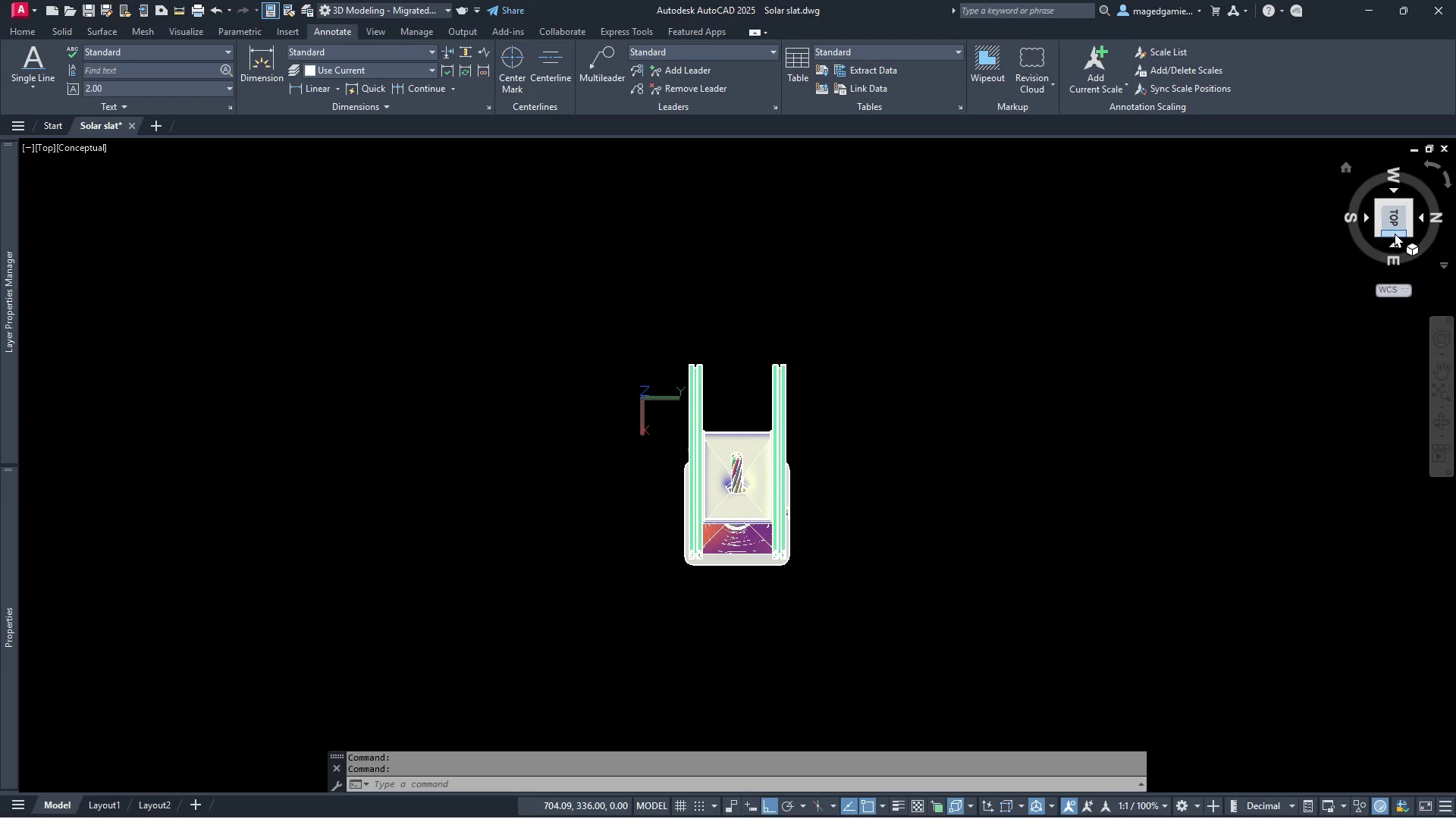 
left_click([1393, 234])
 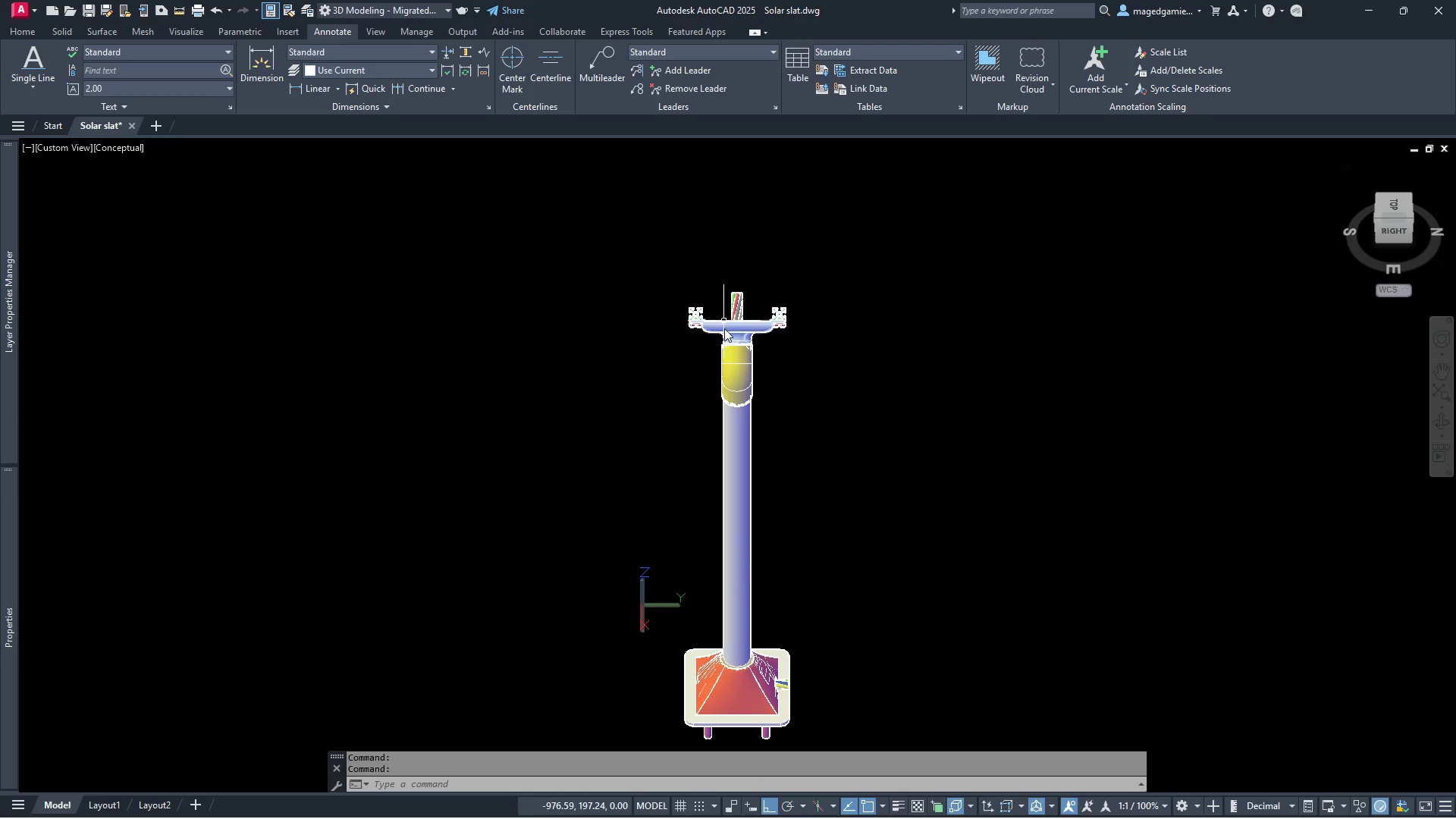 
scroll: coordinate [761, 400], scroll_direction: up, amount: 2.0
 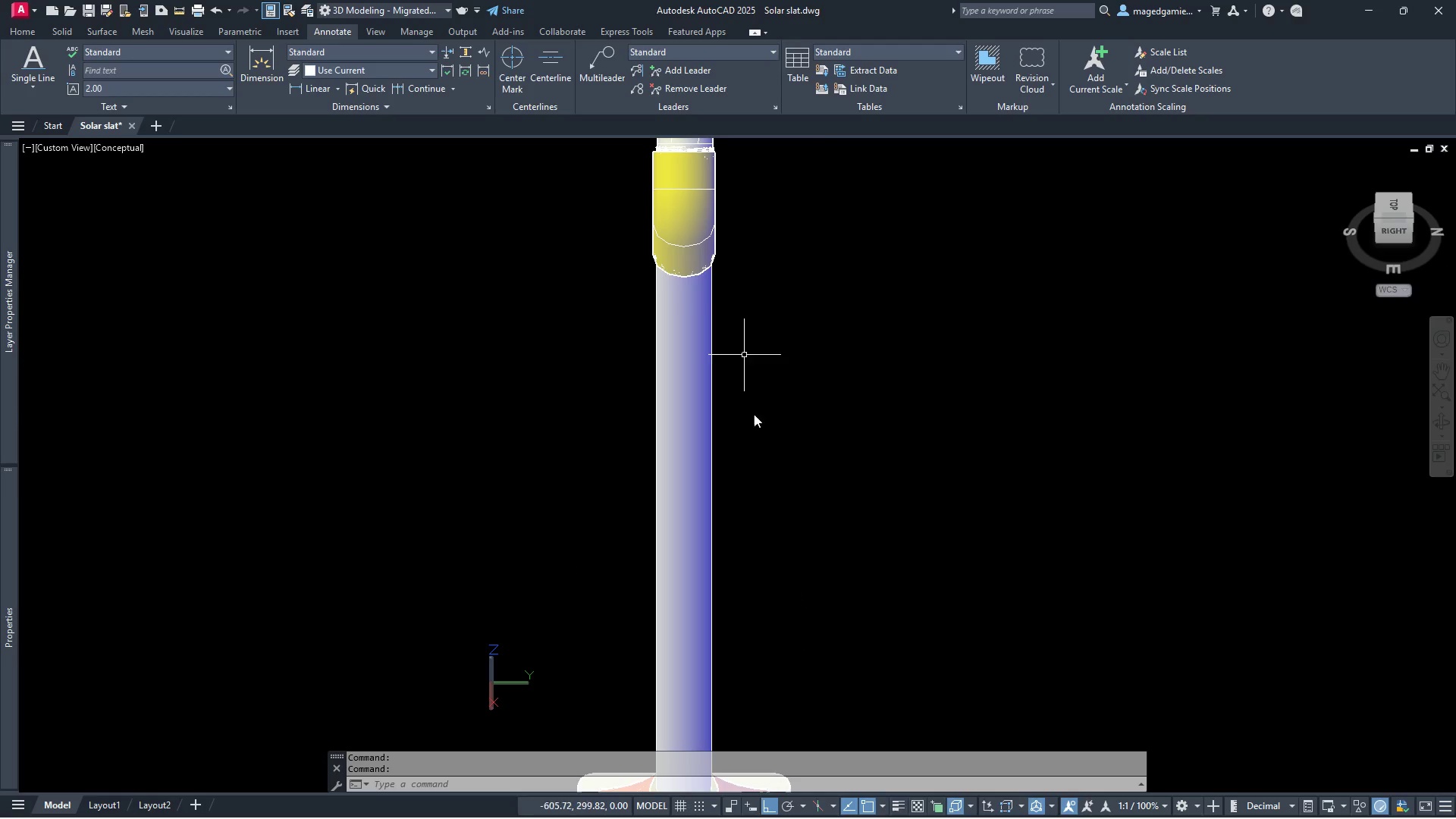 
scroll: coordinate [764, 485], scroll_direction: down, amount: 1.0
 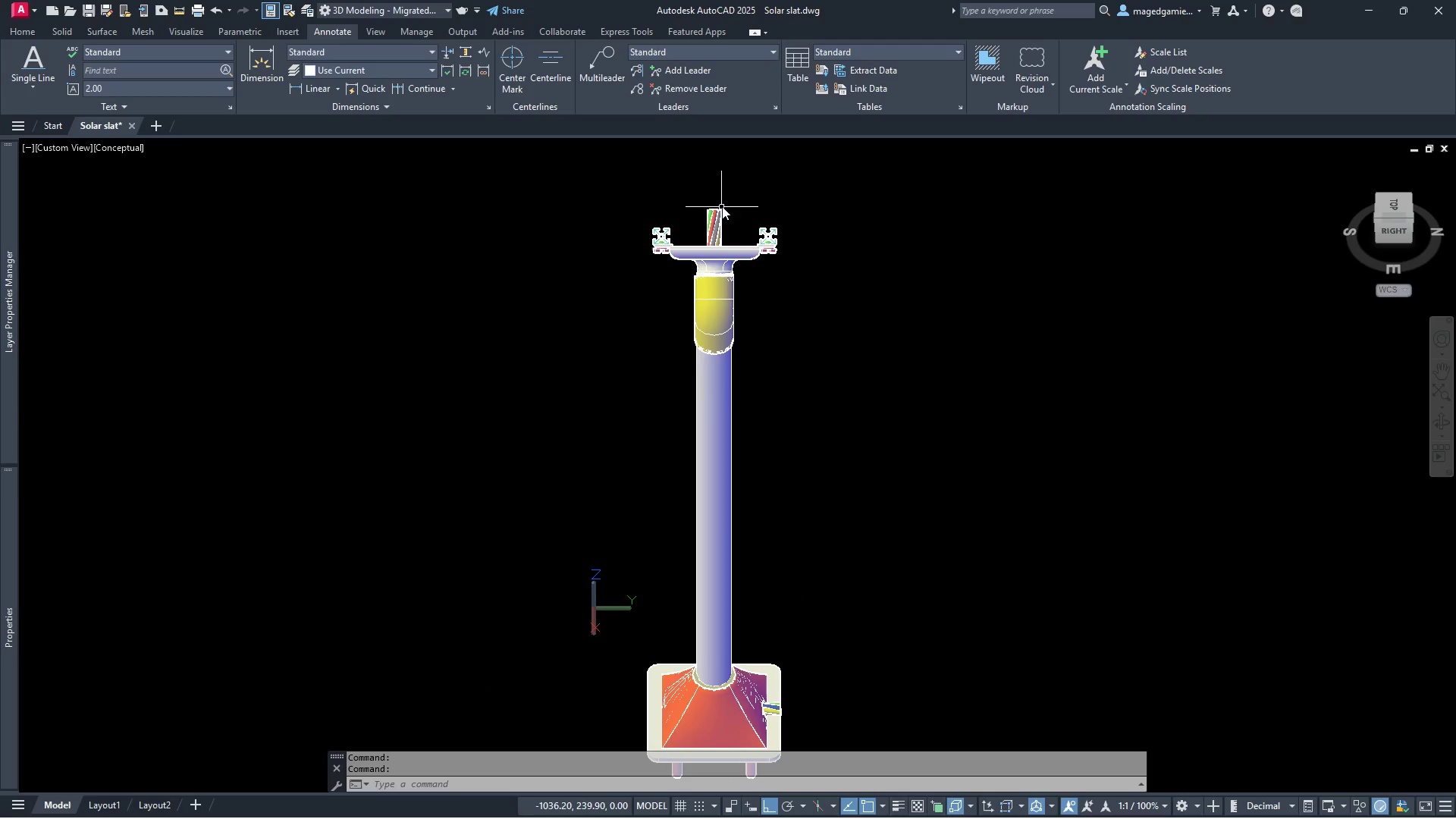 
scroll: coordinate [723, 241], scroll_direction: up, amount: 4.0
 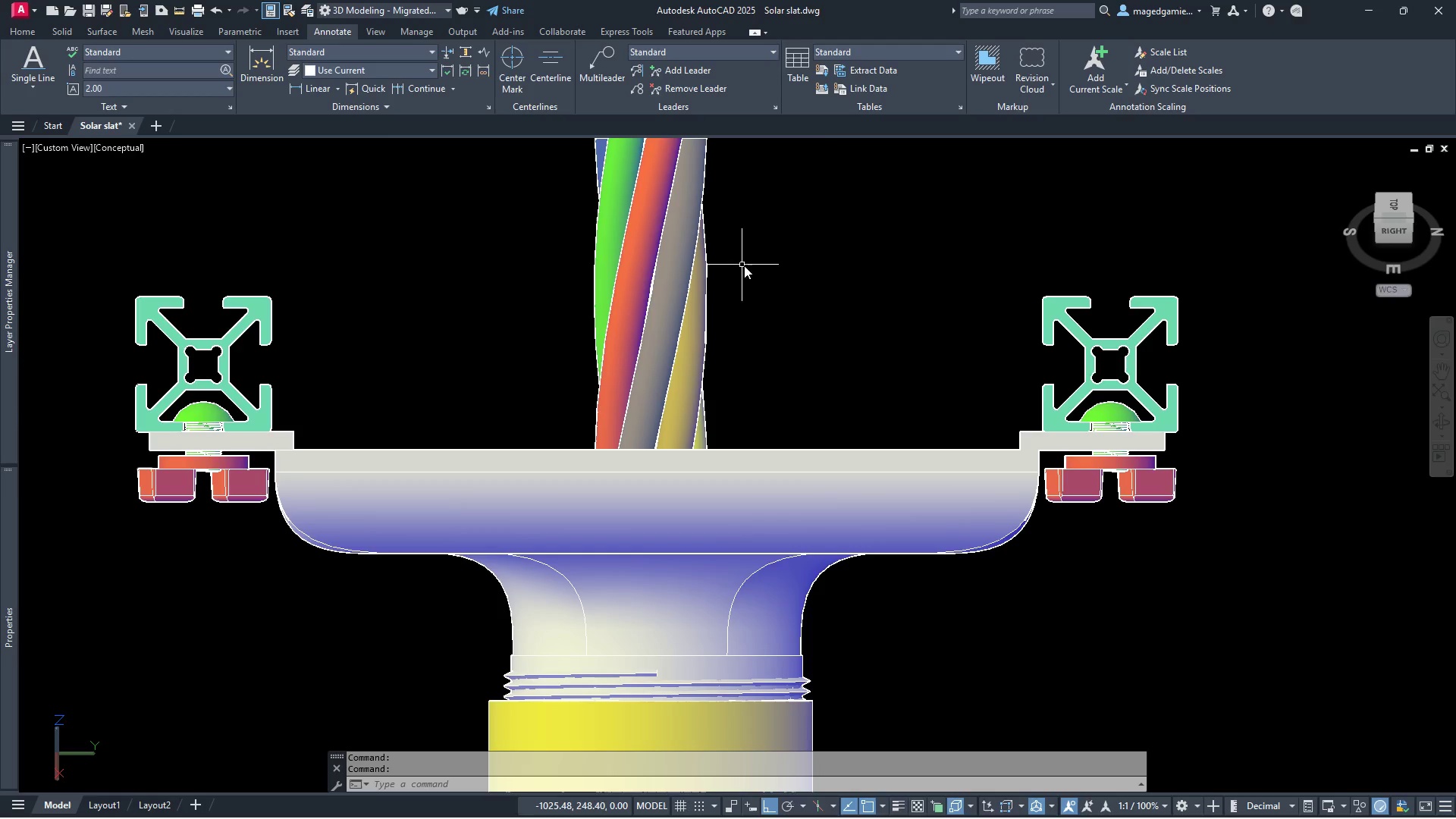 
scroll: coordinate [931, 378], scroll_direction: down, amount: 1.0
 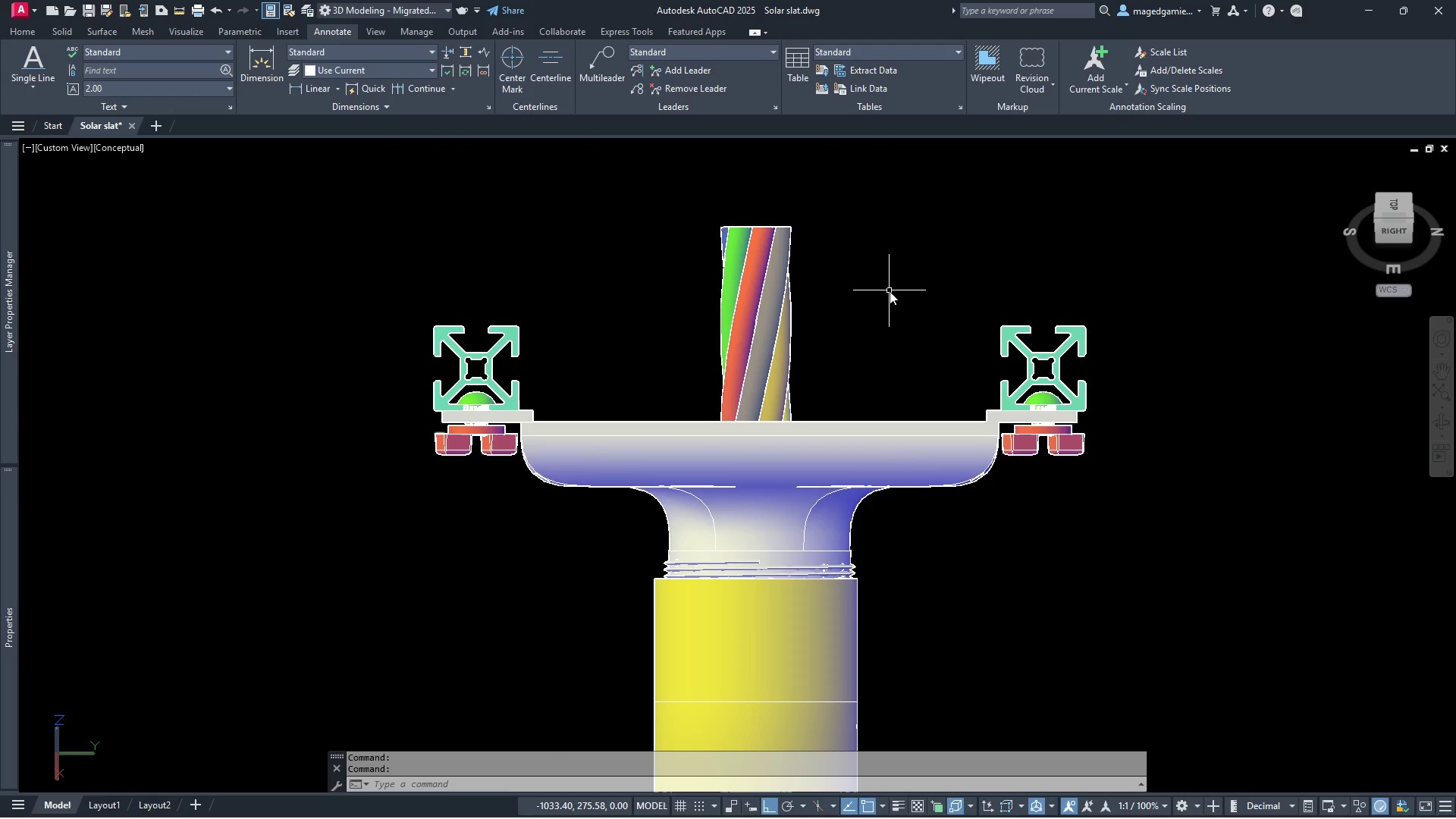 
scroll: coordinate [890, 291], scroll_direction: up, amount: 1.0
 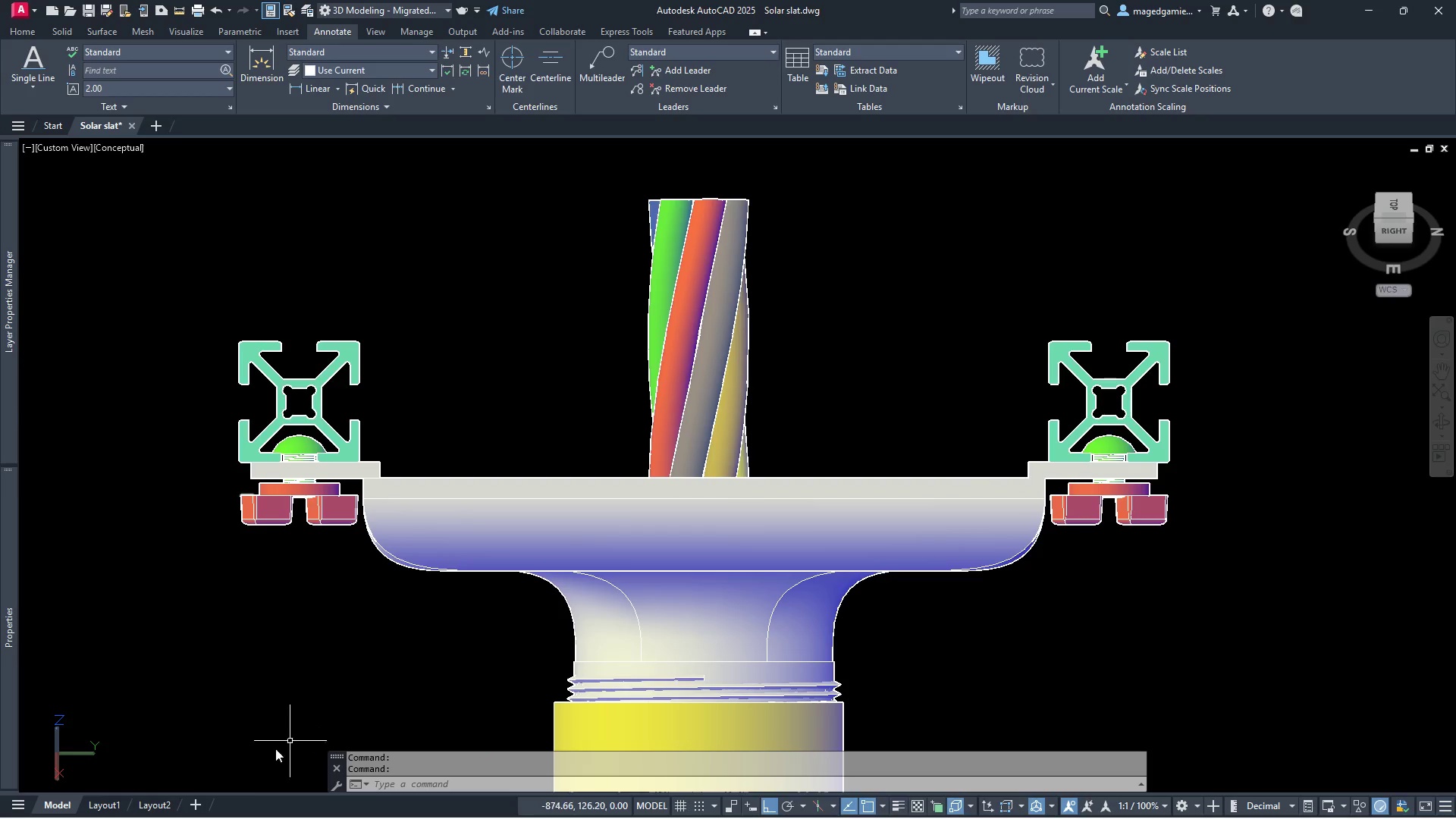 
left_click([105, 808])
 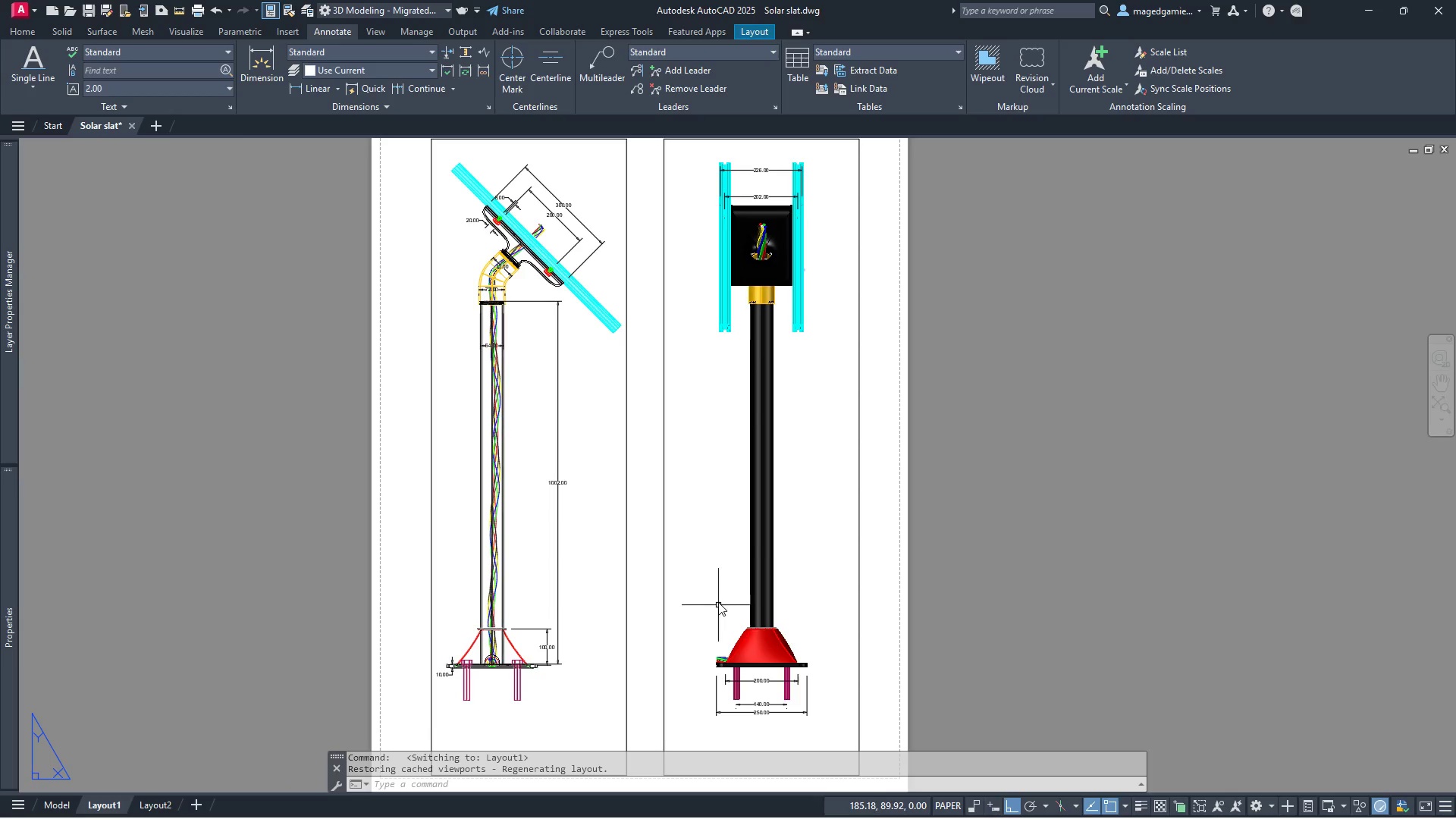 
scroll: coordinate [714, 557], scroll_direction: down, amount: 1.0
 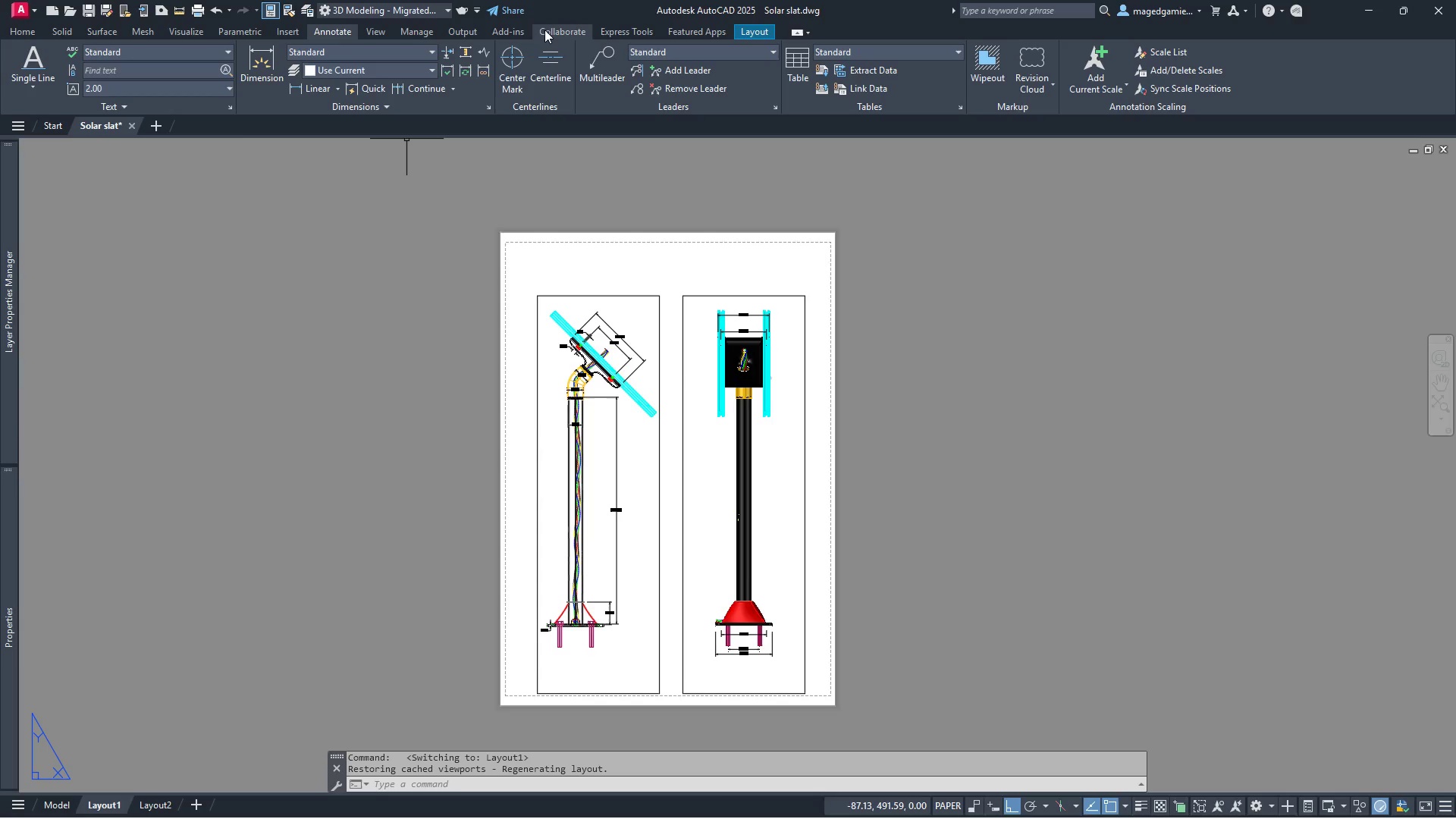 
left_click([324, 32])
 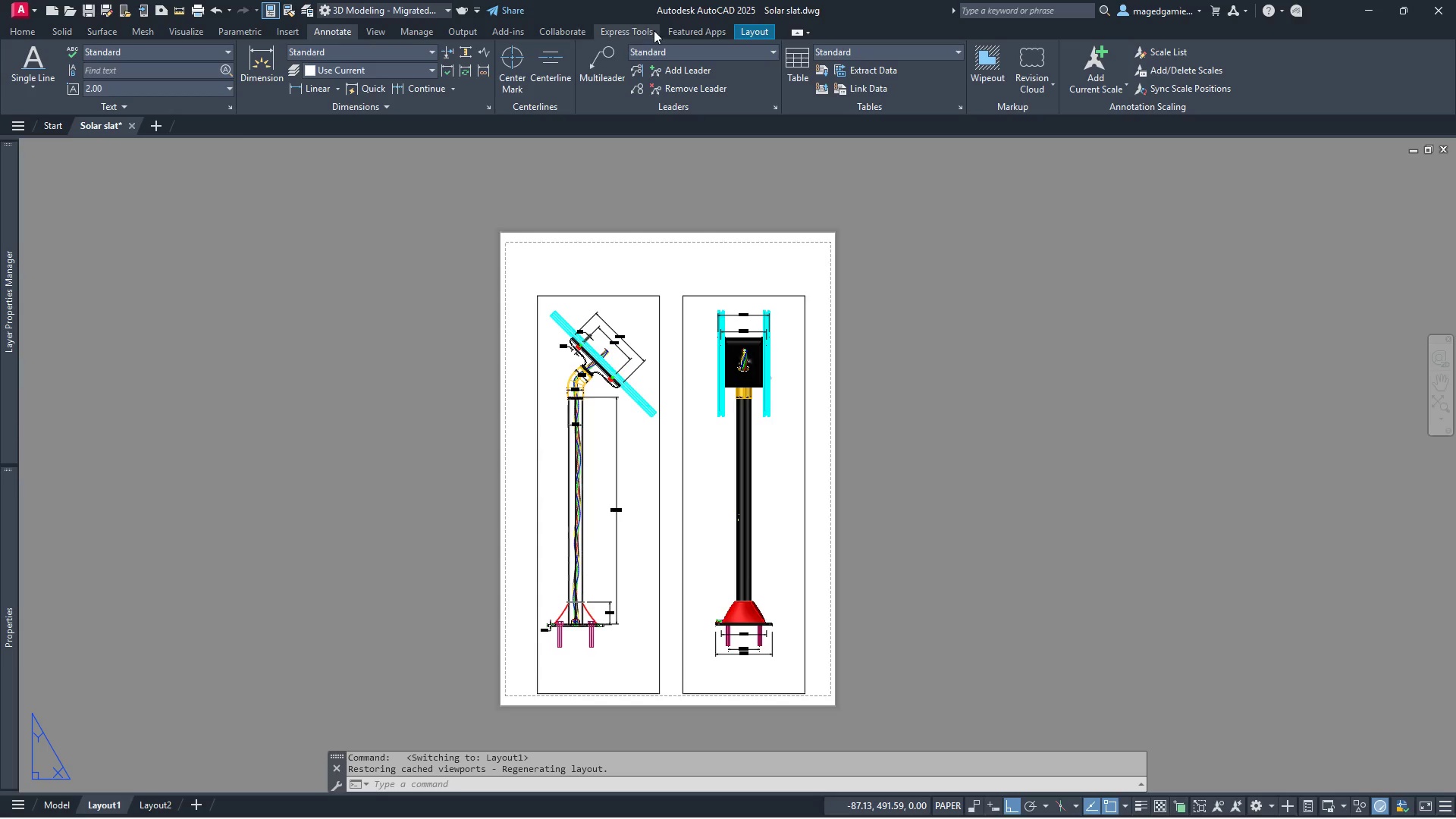 
left_click([751, 30])
 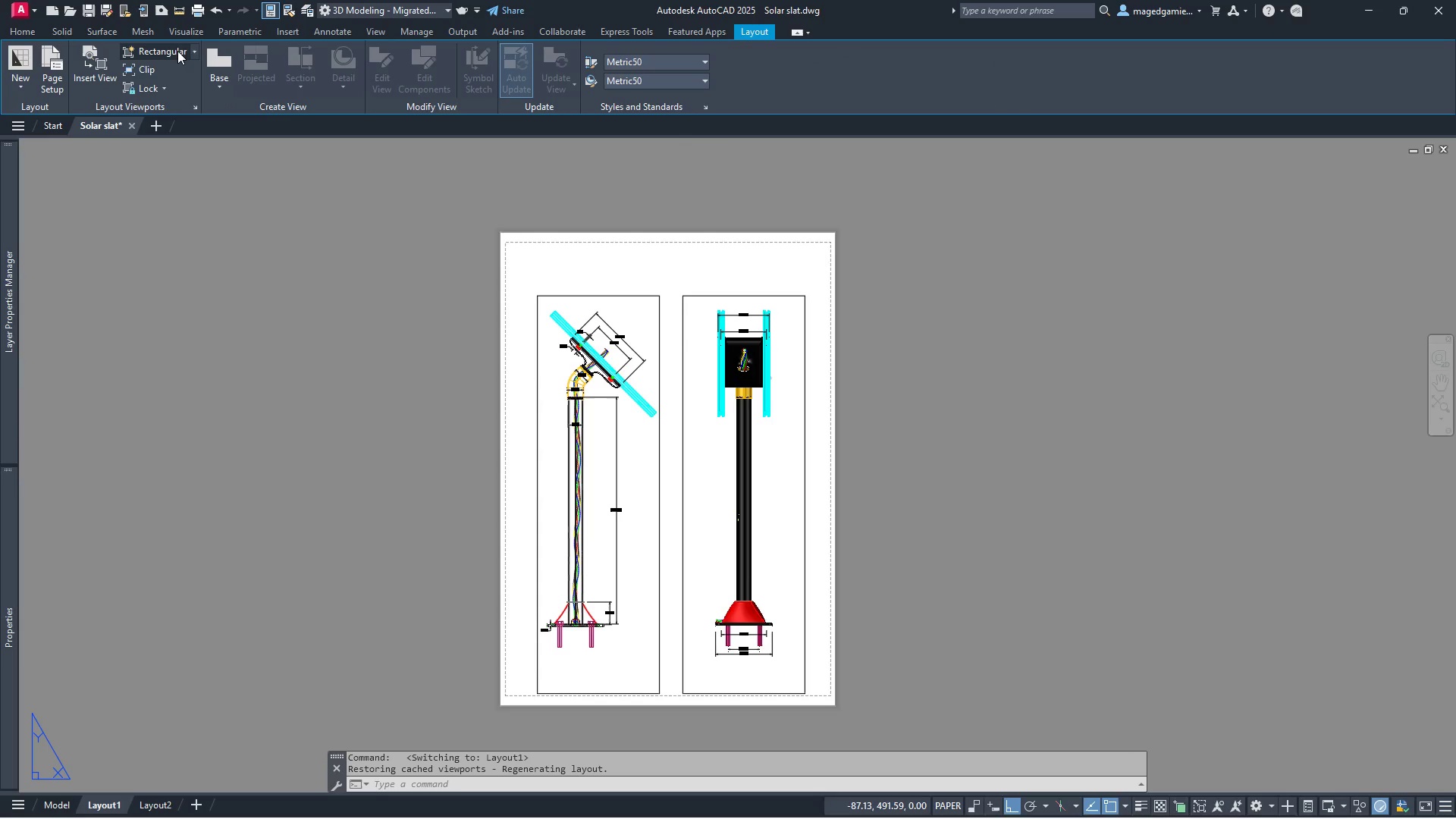 
left_click([152, 48])
 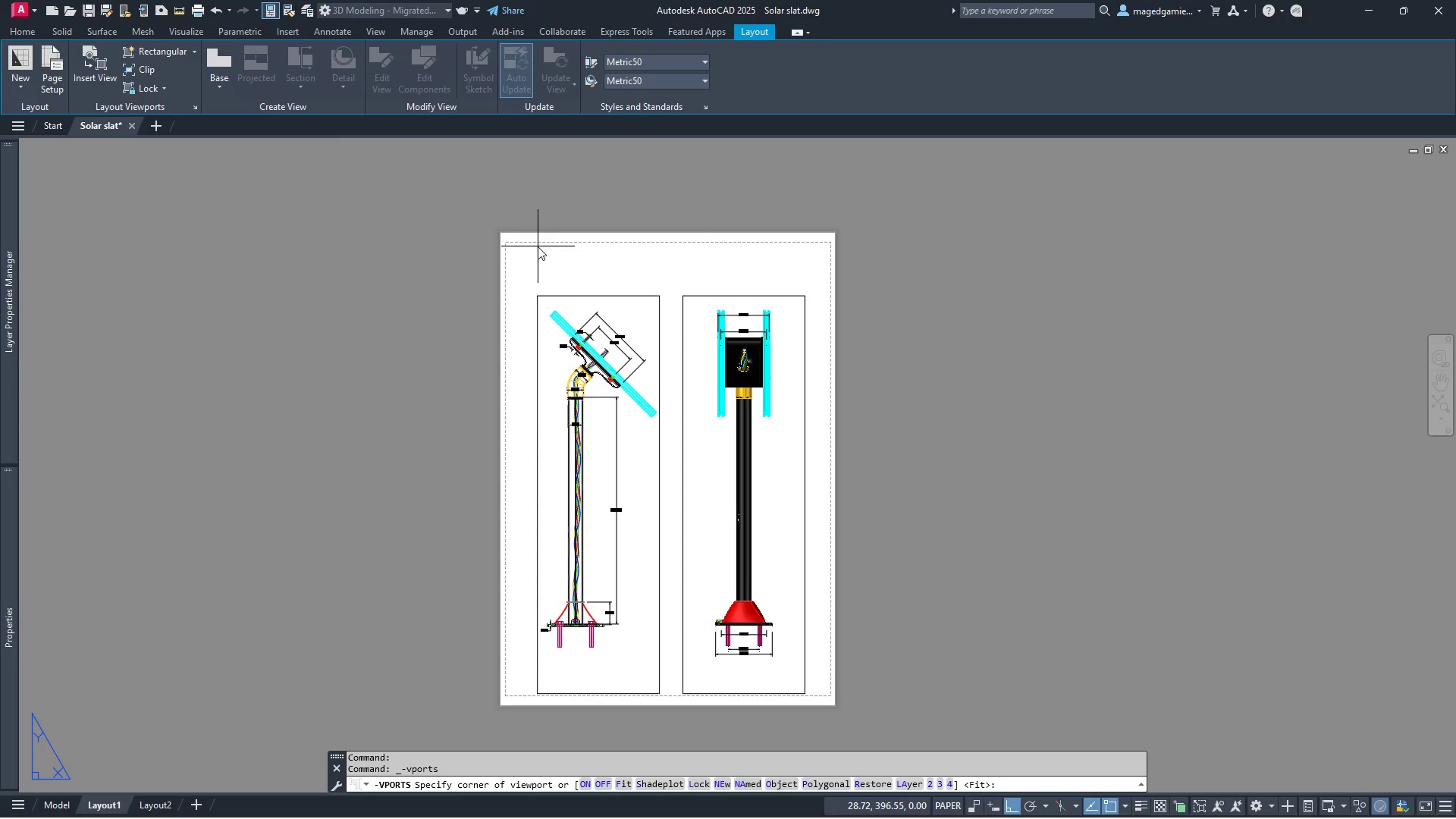 
wait(6.12)
 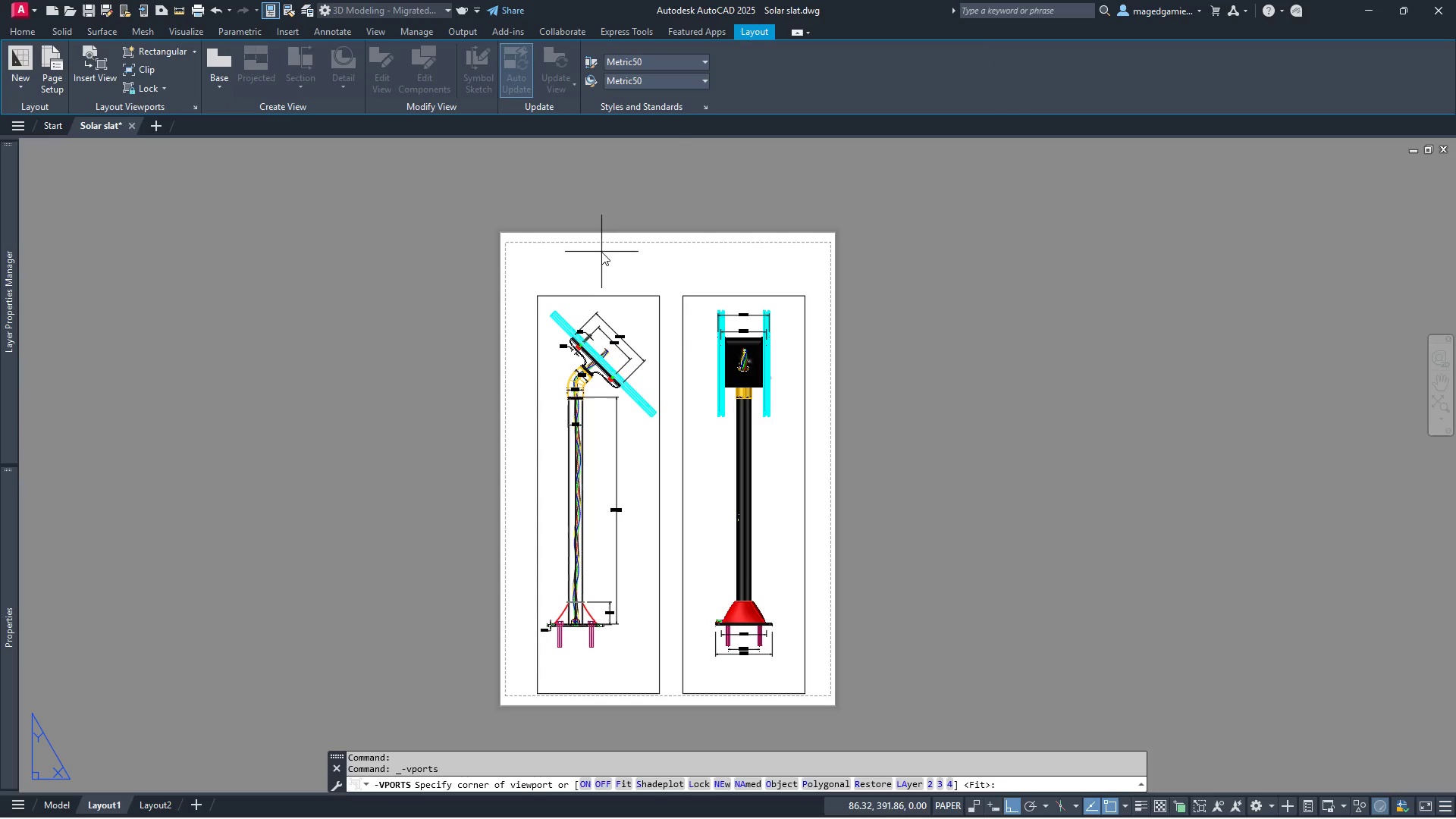 
left_click([539, 243])
 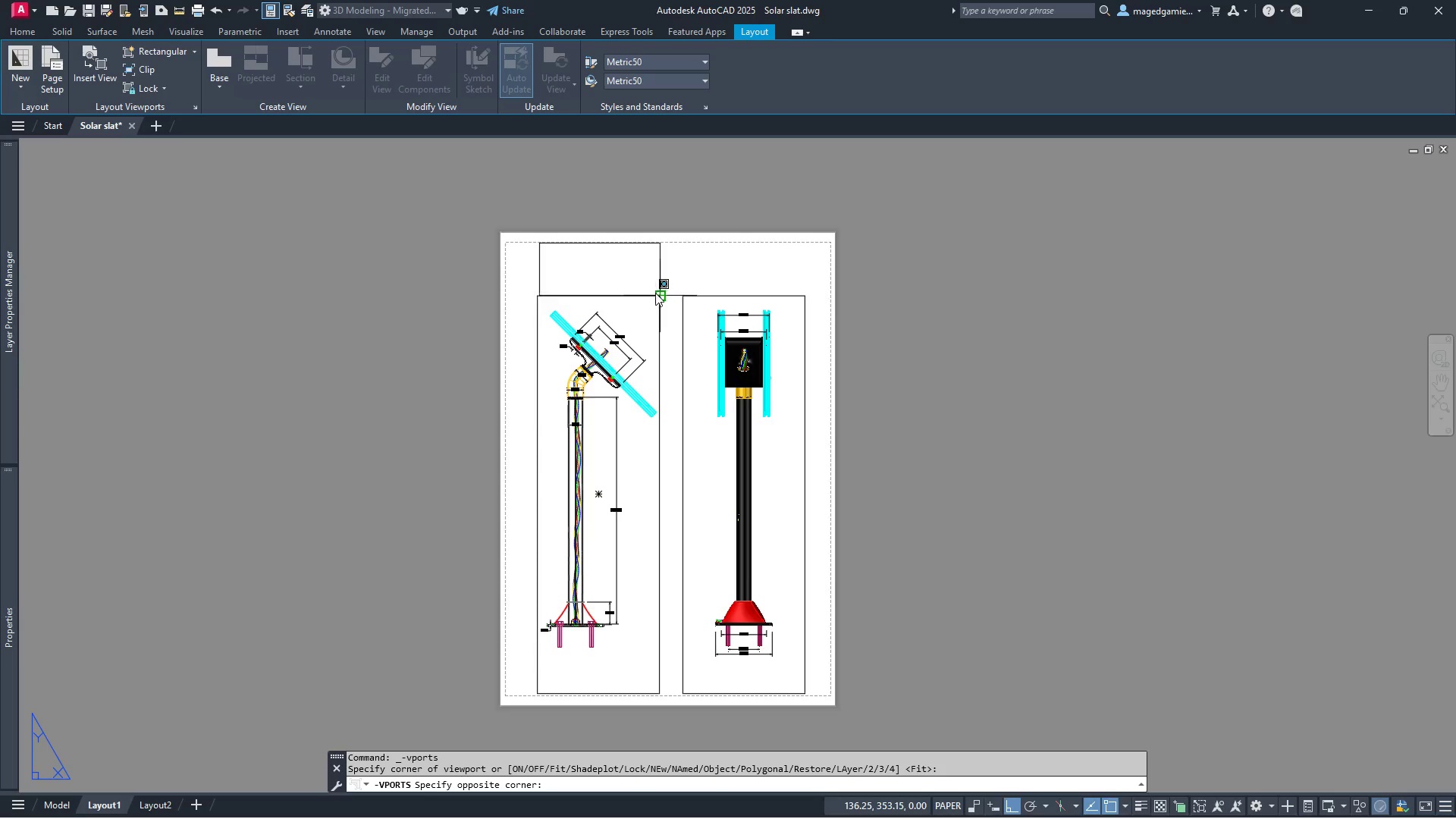 
left_click([658, 291])
 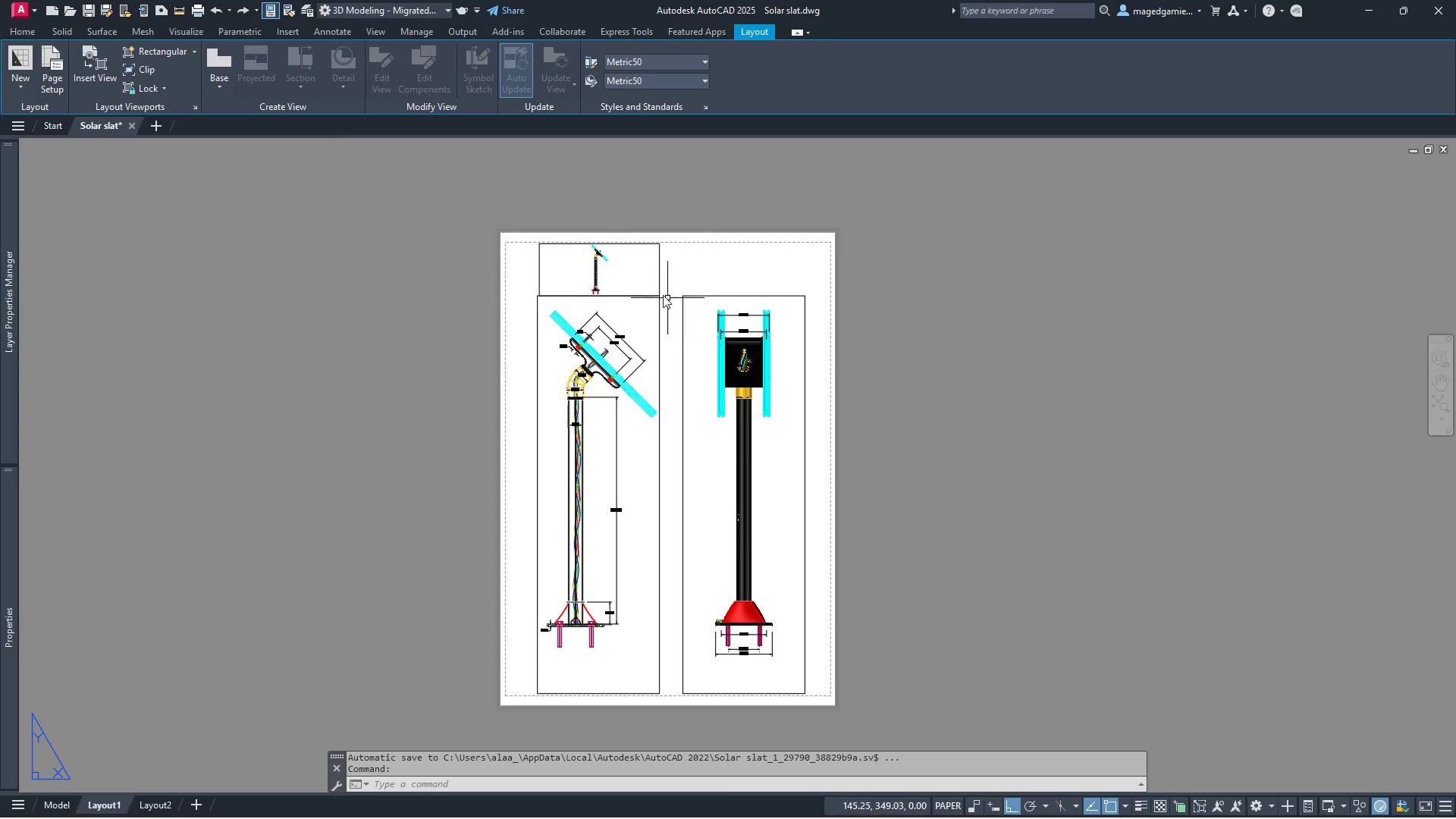 
scroll: coordinate [591, 284], scroll_direction: up, amount: 4.0
 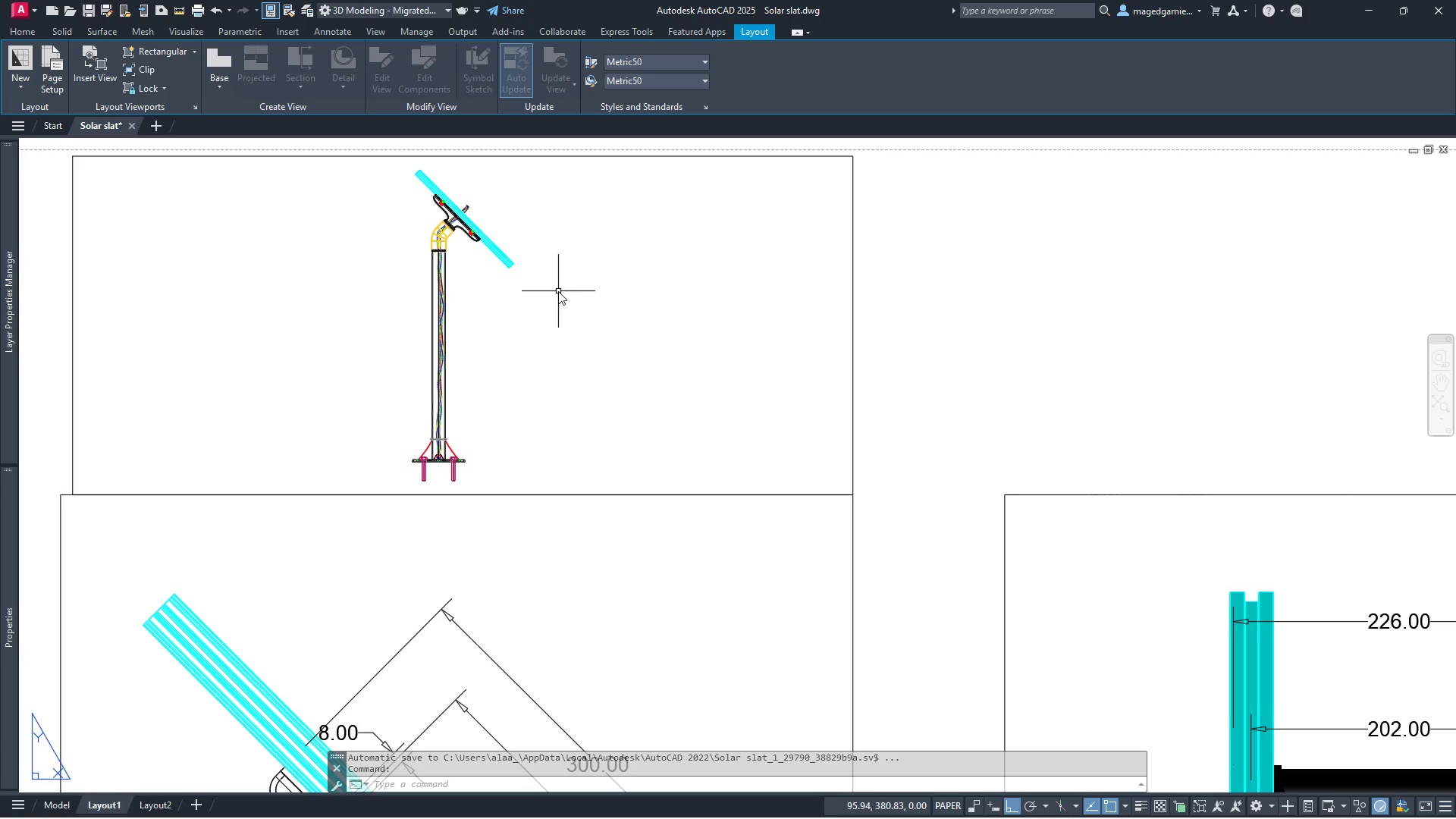 
double_click([558, 291])
 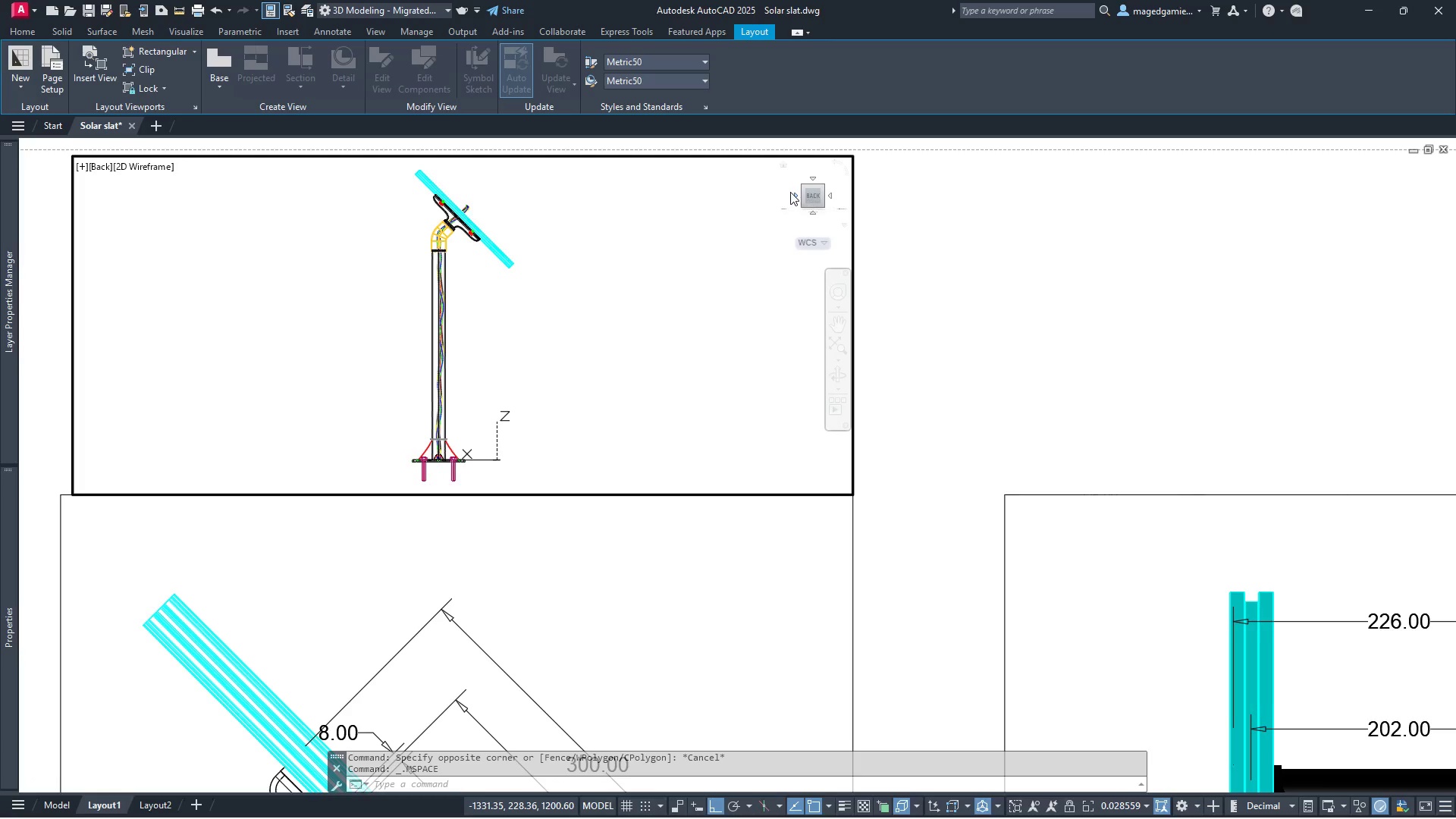 
left_click([795, 196])
 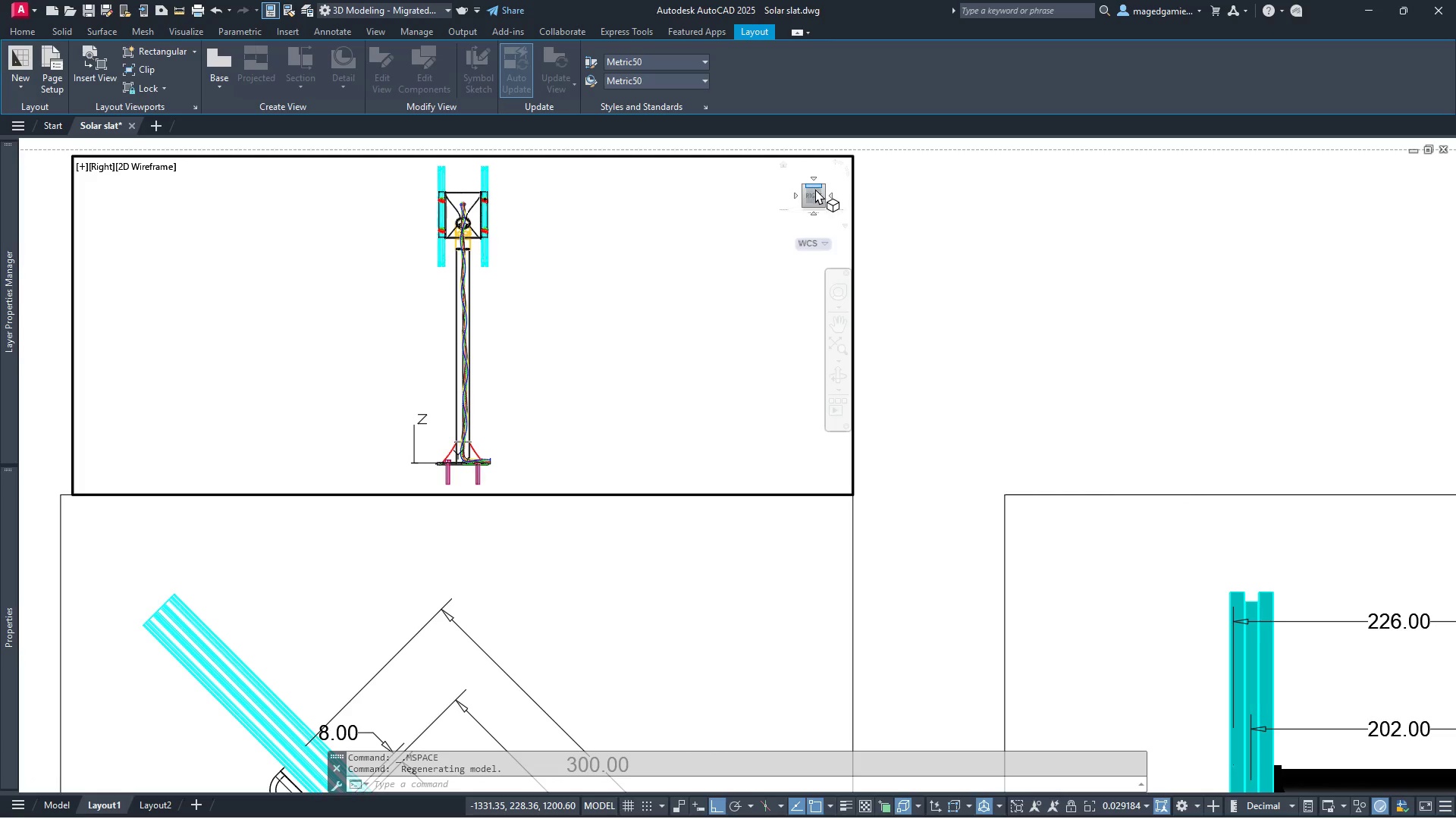 
left_click([814, 187])
 